 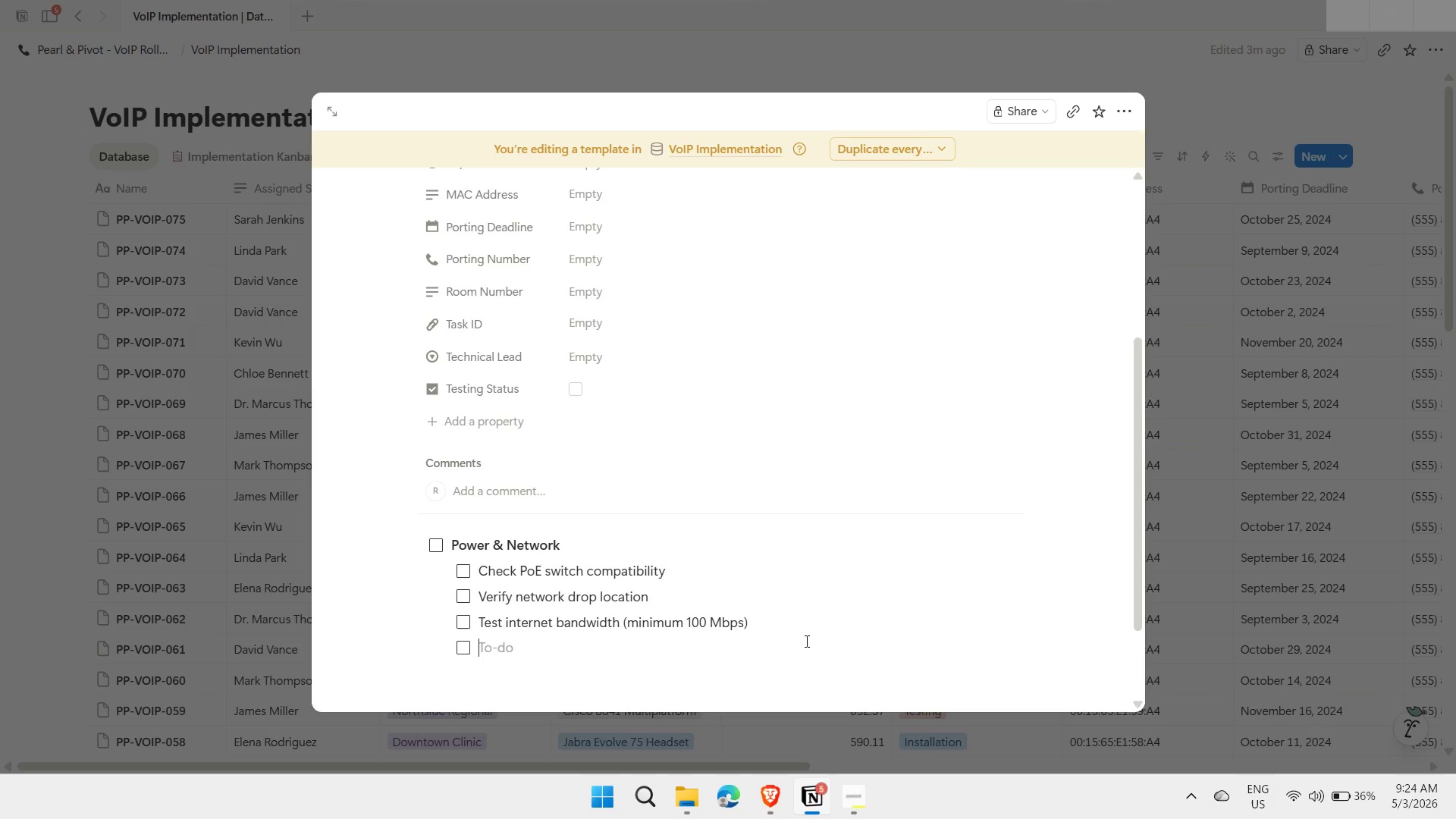 
key(Backspace)
key(Backspace)
type(/ch)
 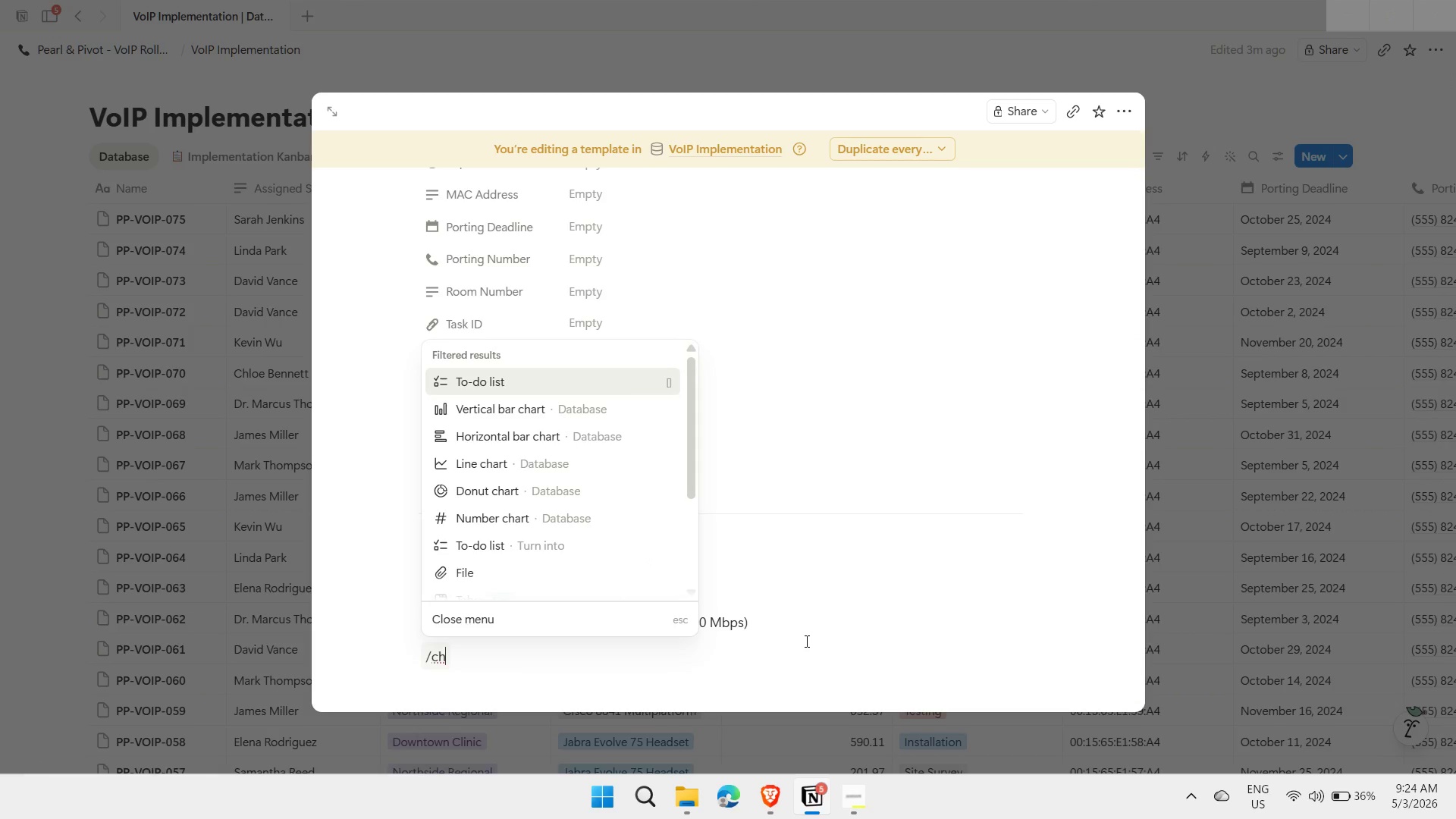 
key(ArrowDown)
 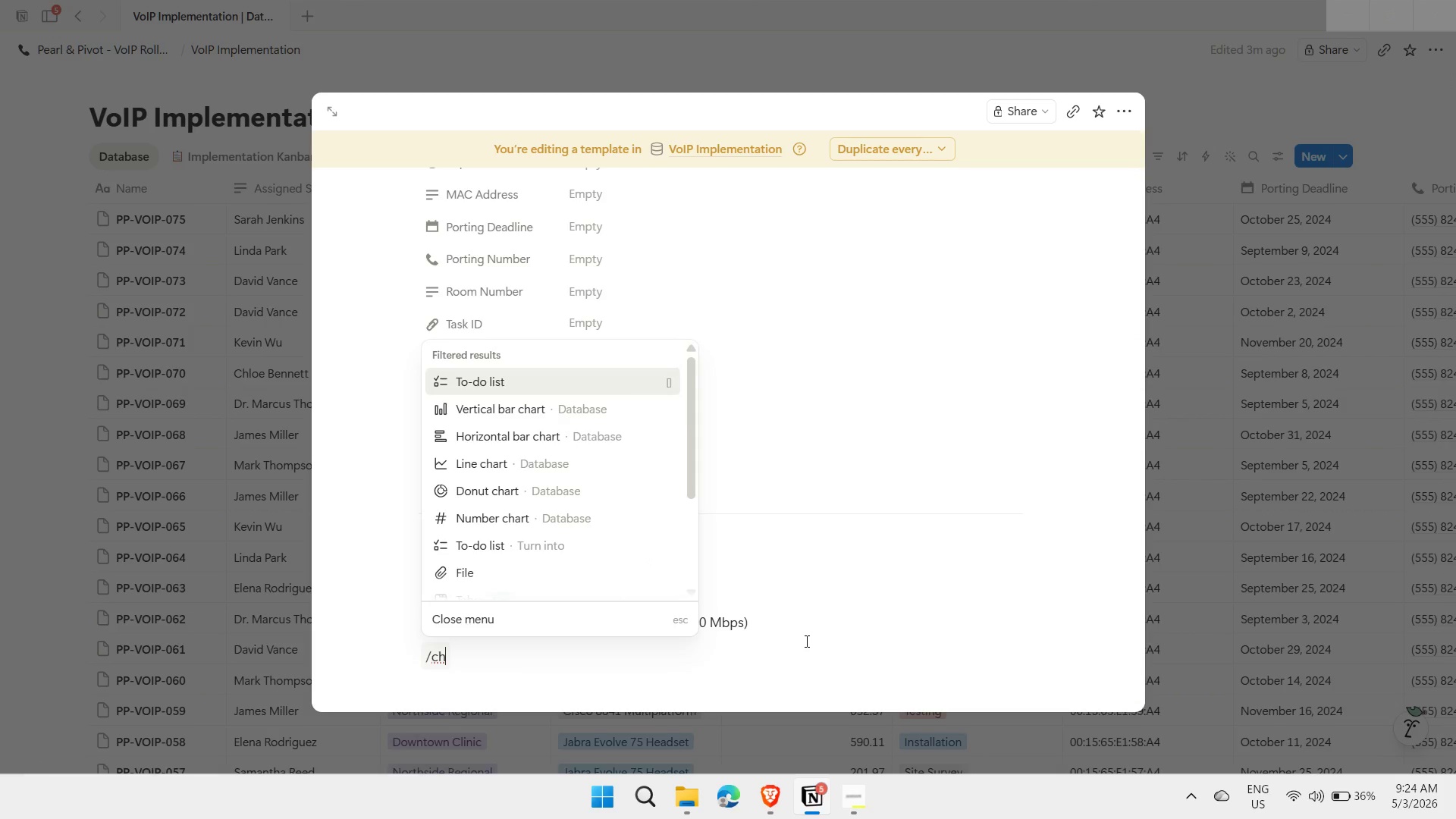 
key(ArrowDown)
 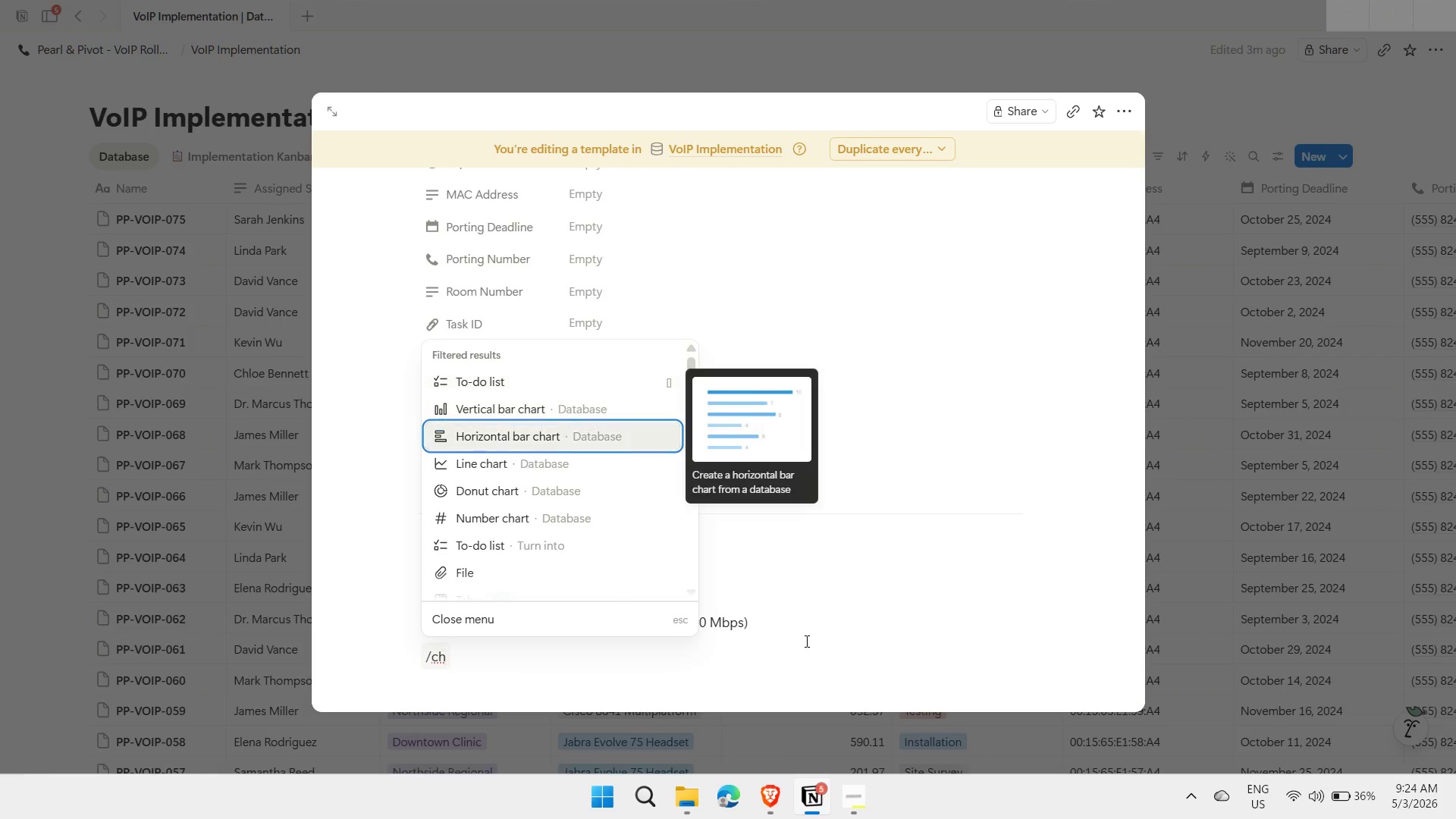 
key(ArrowDown)
 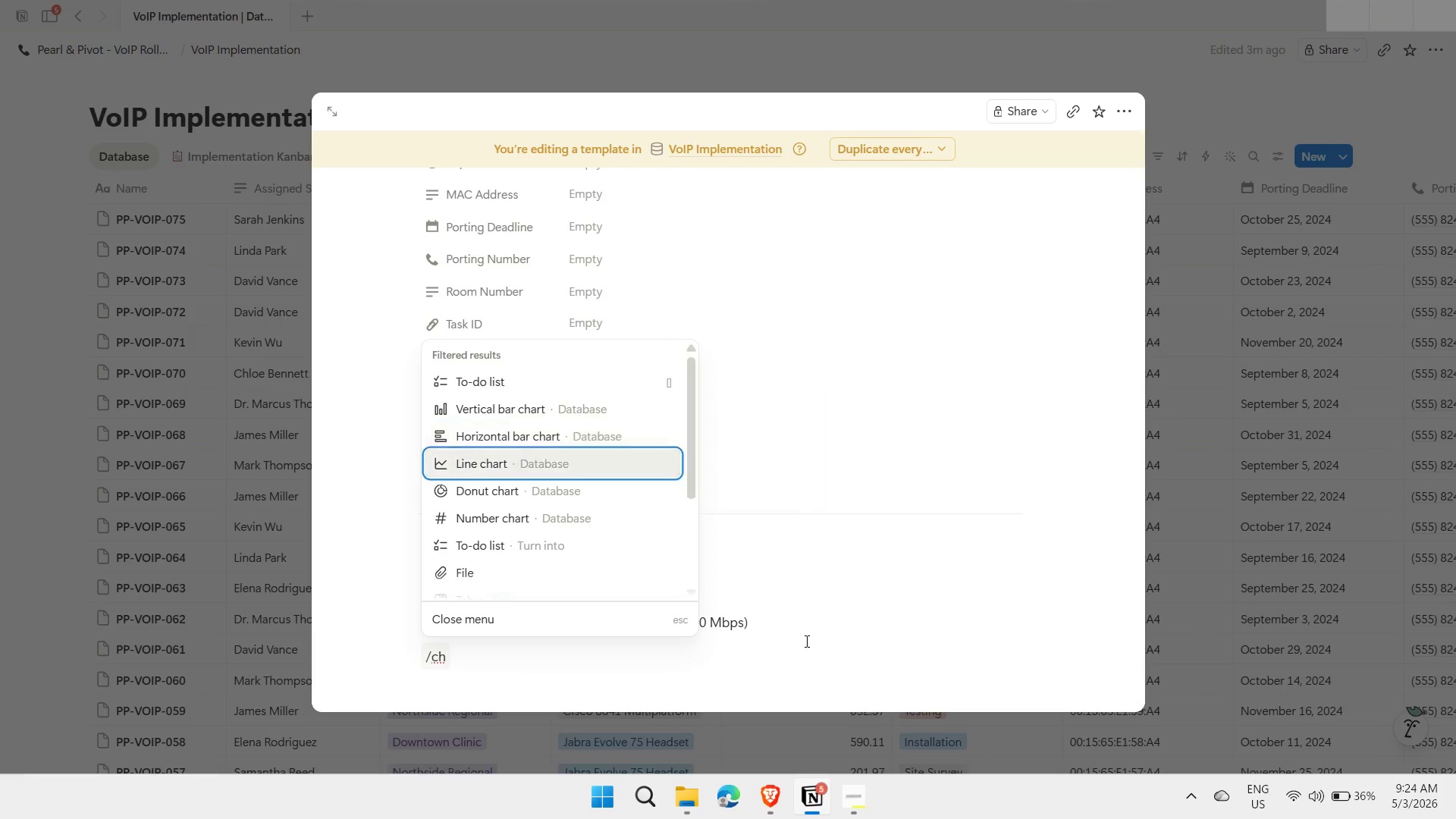 
key(ArrowDown)
 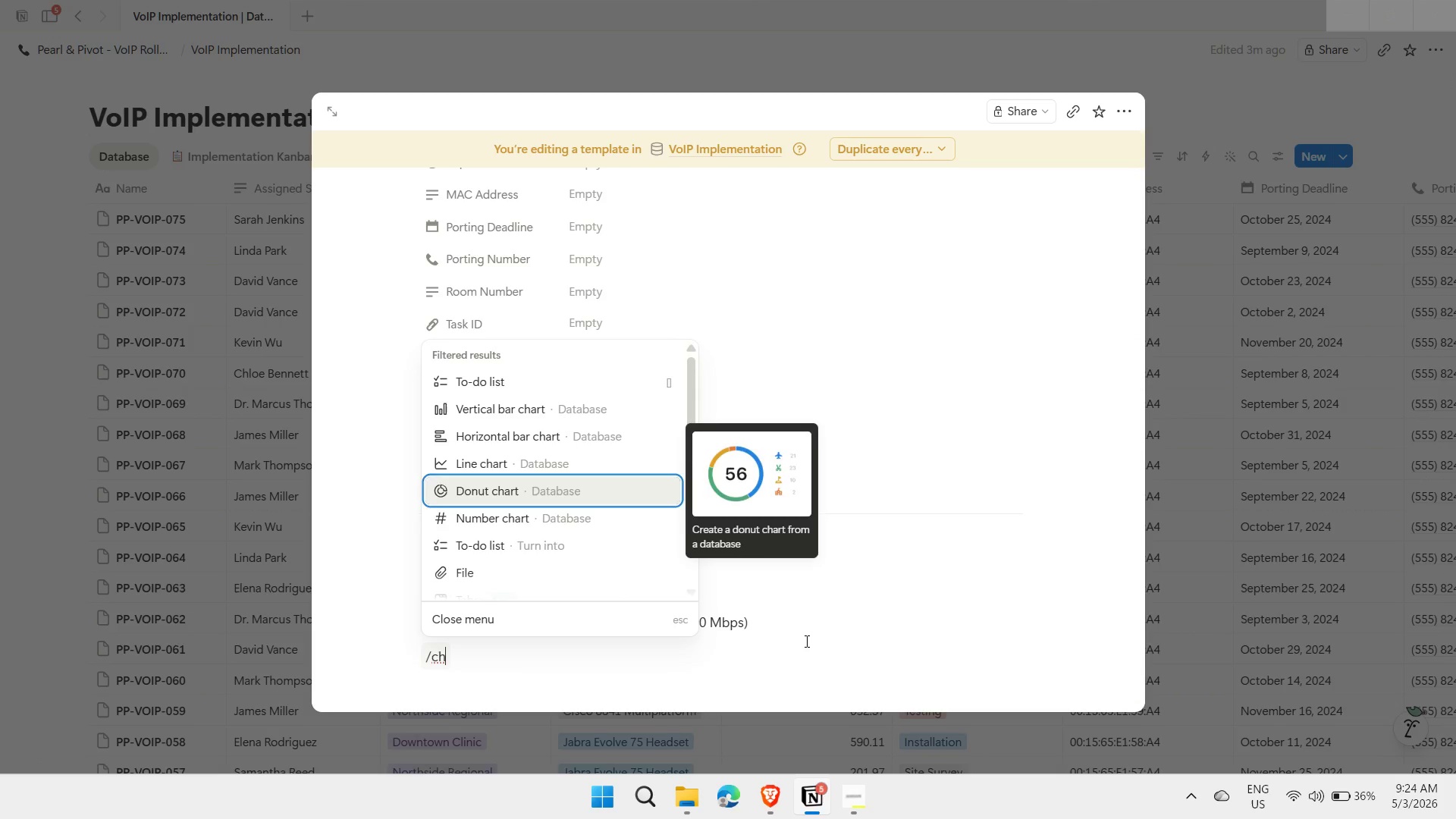 
key(ArrowDown)
 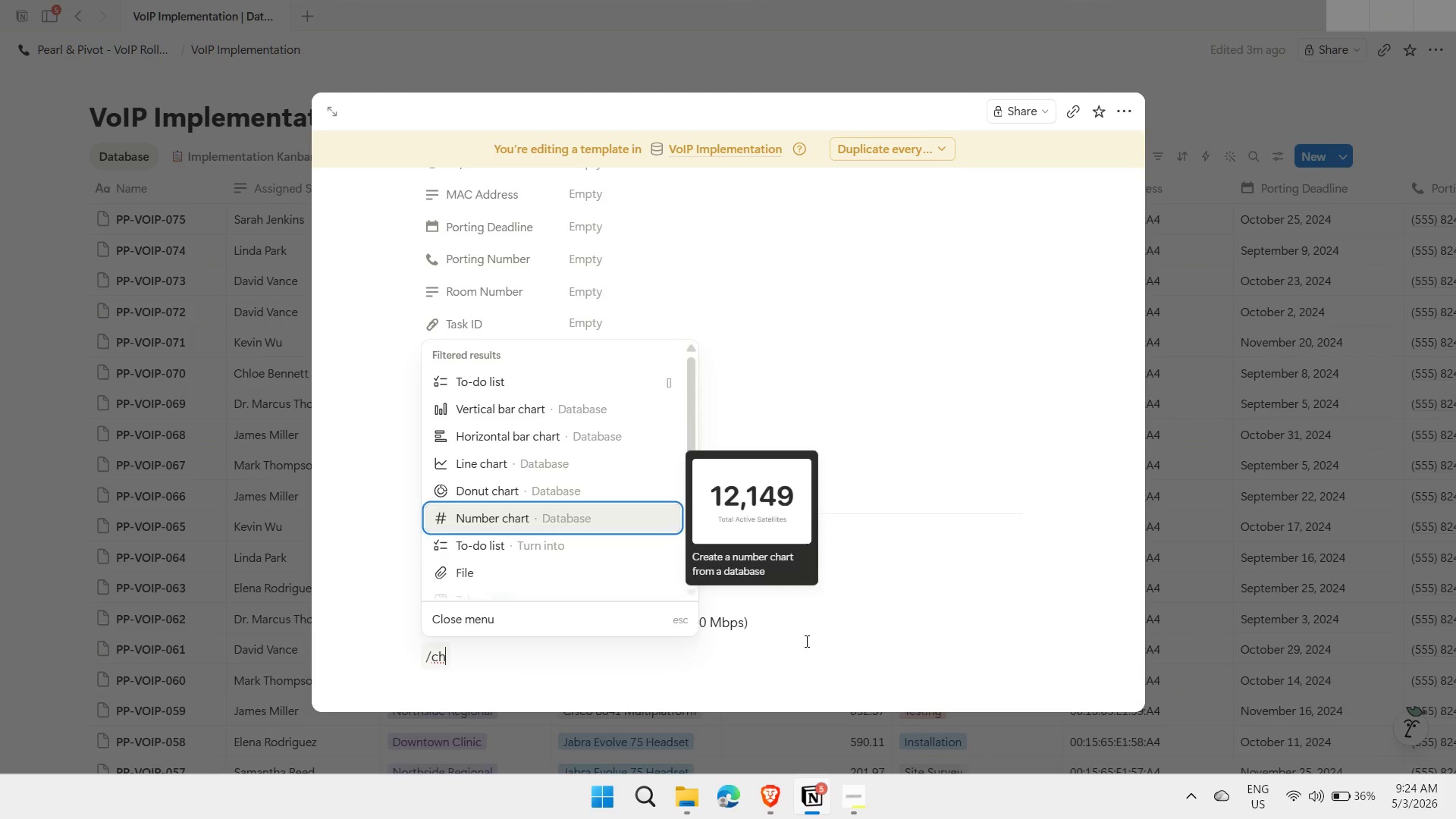 
key(ArrowDown)
 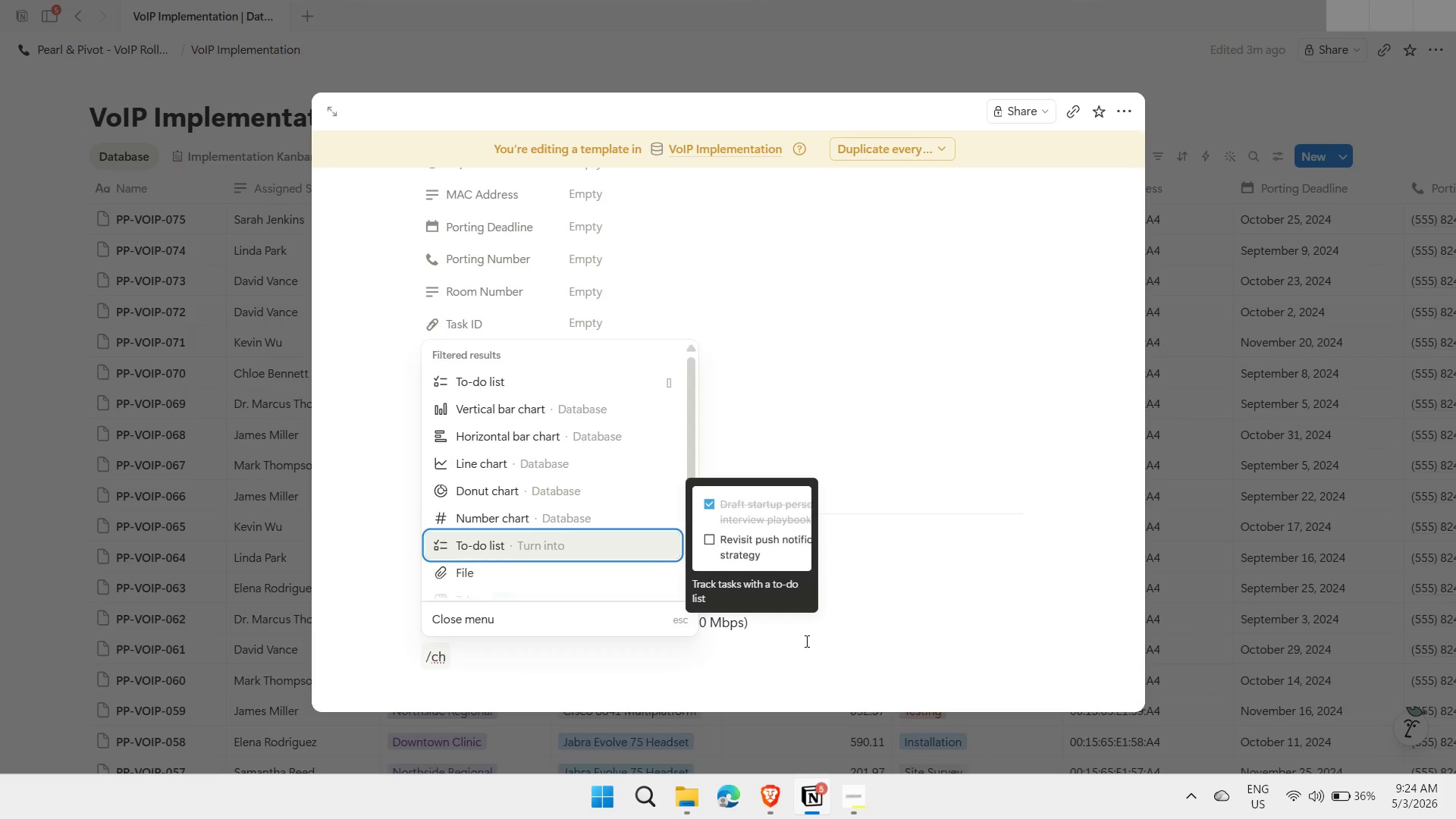 
key(Enter)
 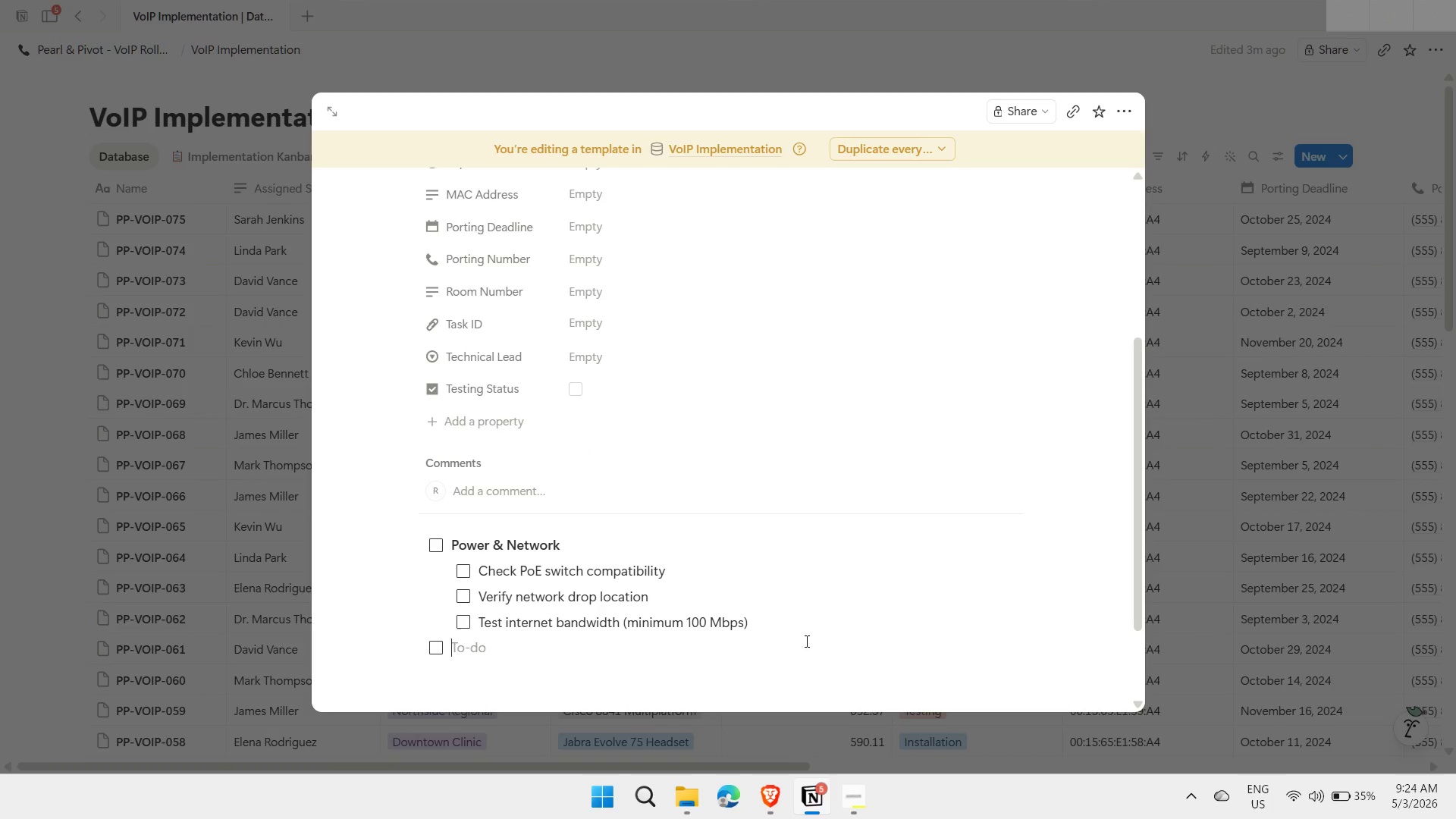 
key(Control+ControlLeft)
 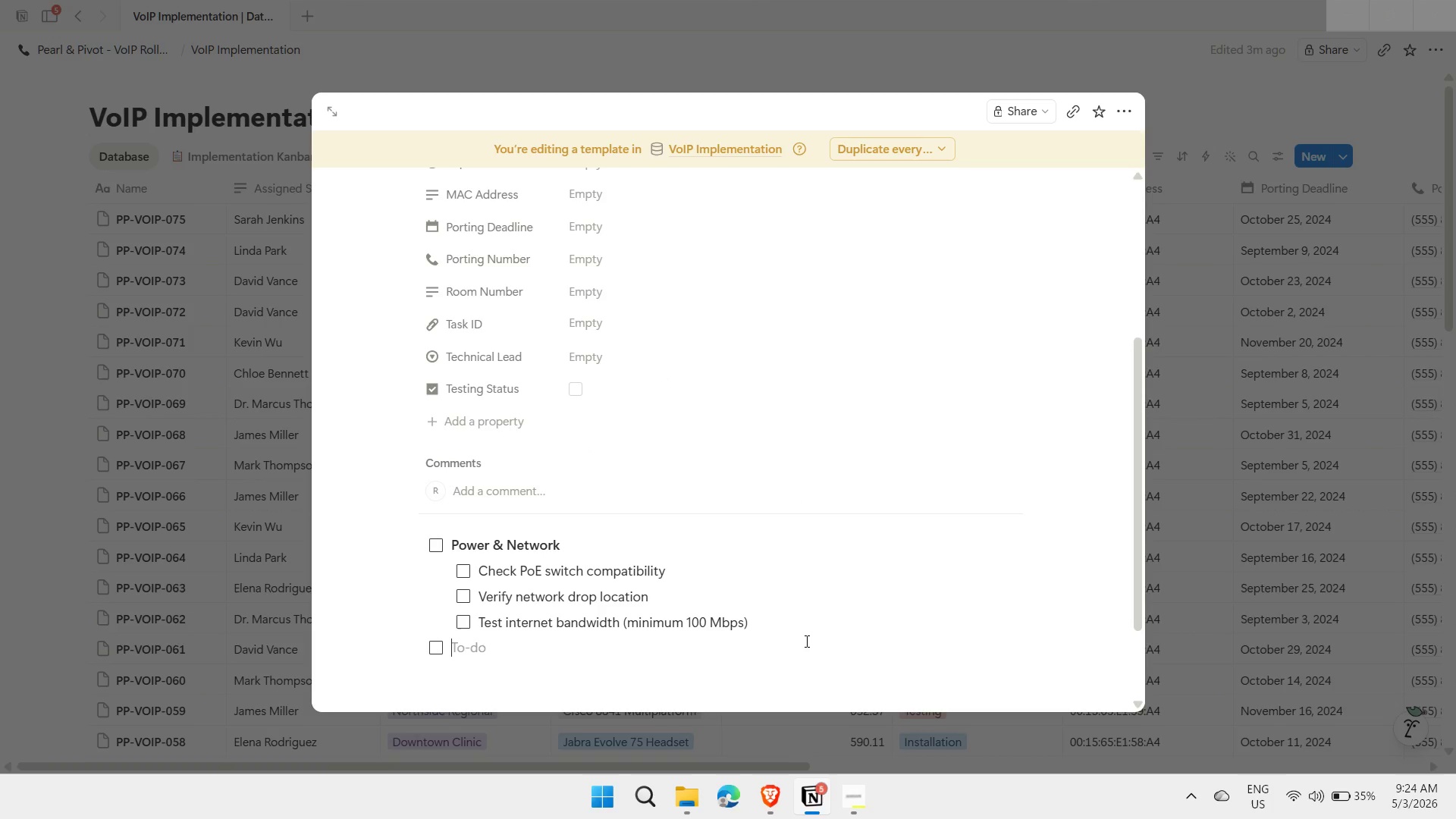 
key(Control+B)
 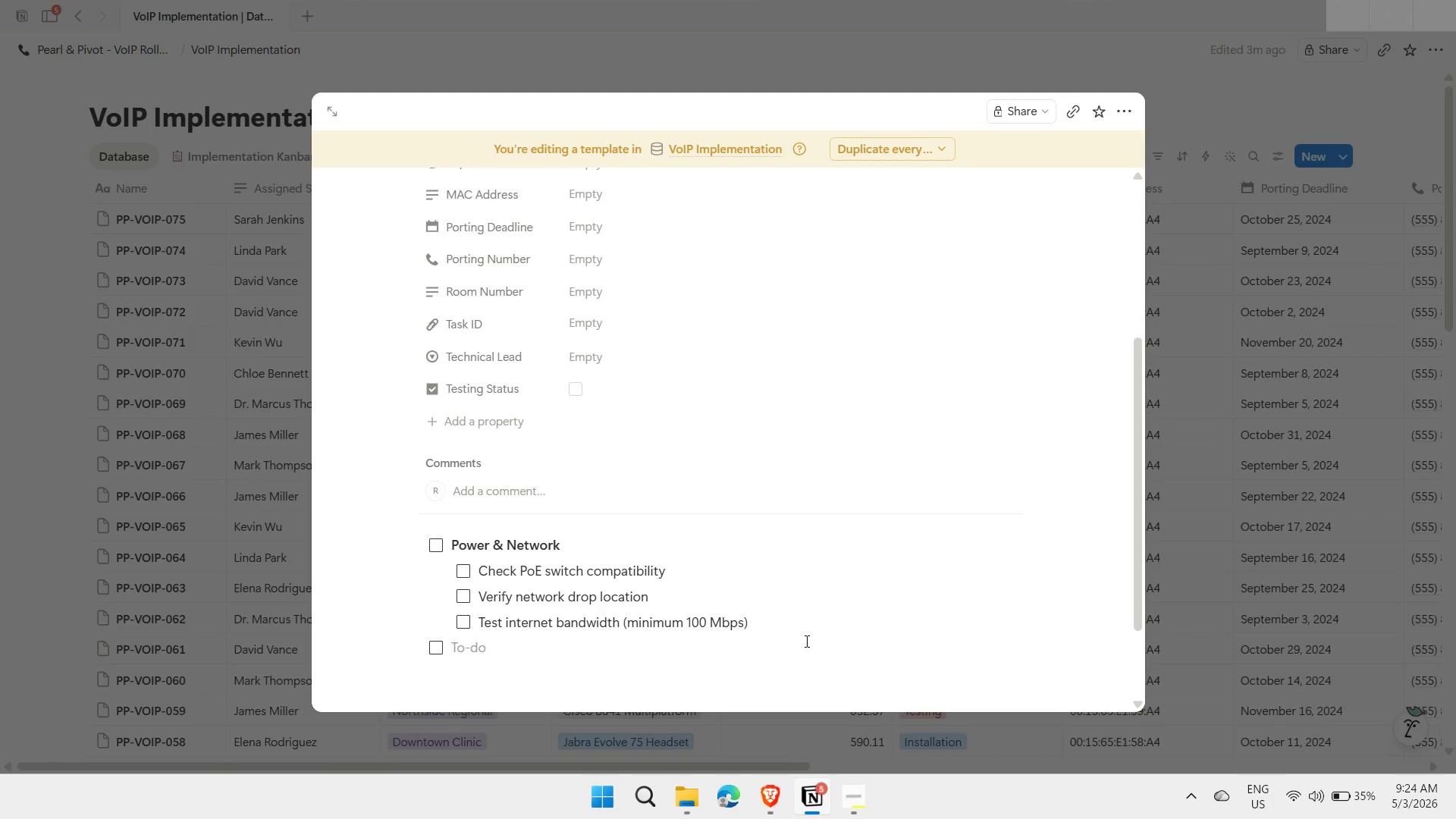 
type(Deiv)
key(Backspace)
key(Backspace)
type(vice Configuration)
 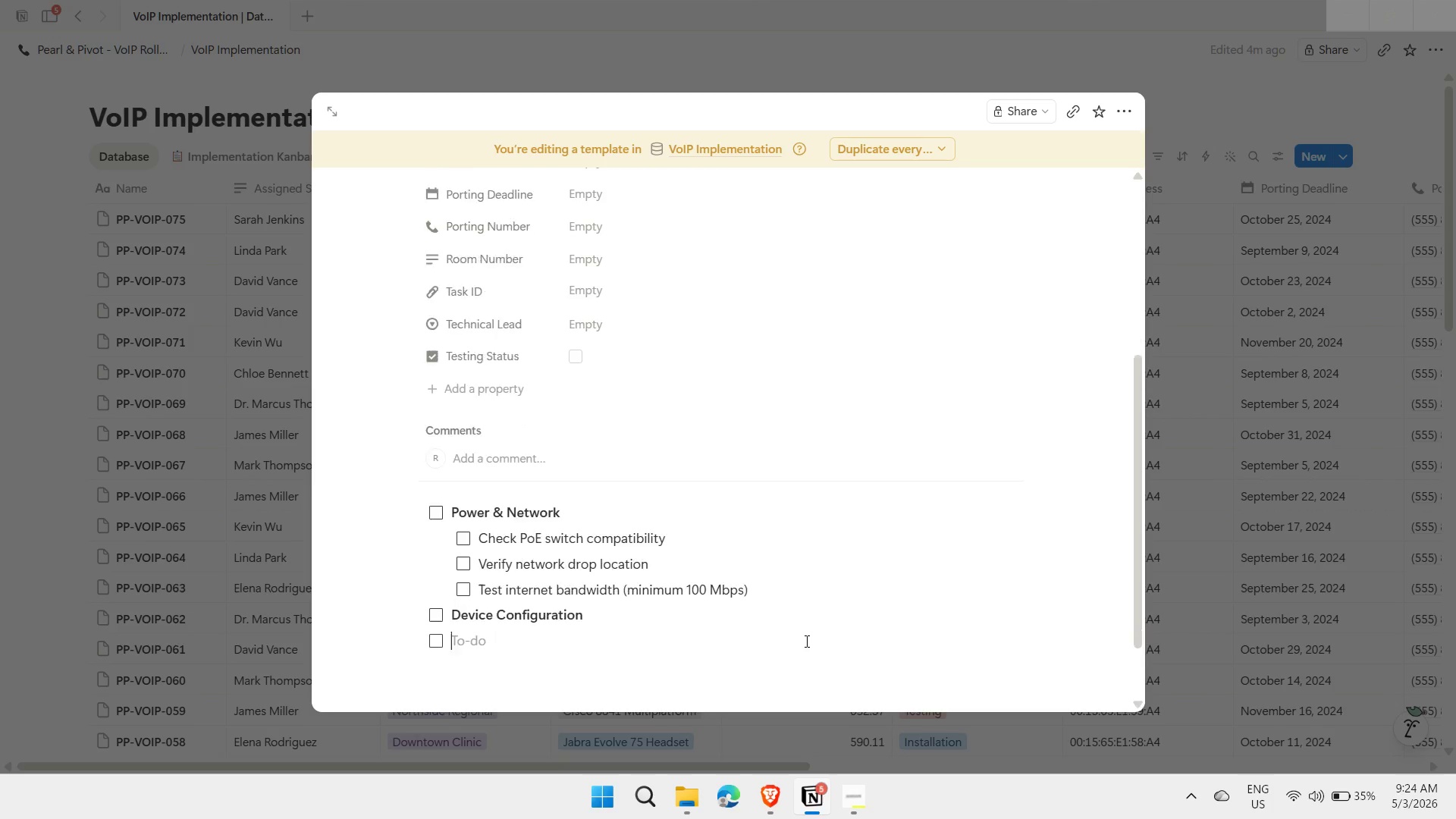 
key(Enter)
 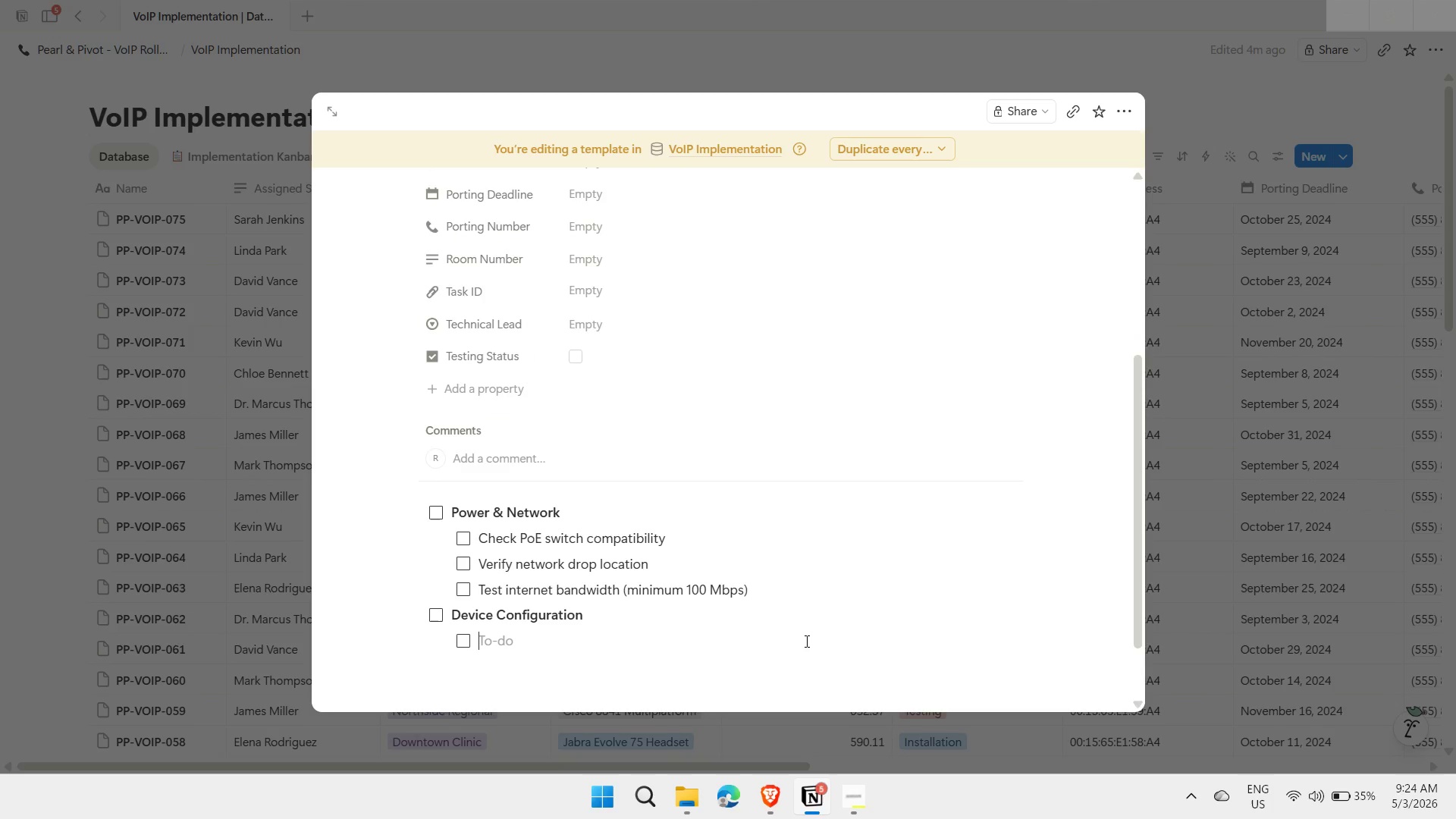 
key(Tab)
type(f)
key(Backspace)
type(Flash firmware to latest version)
 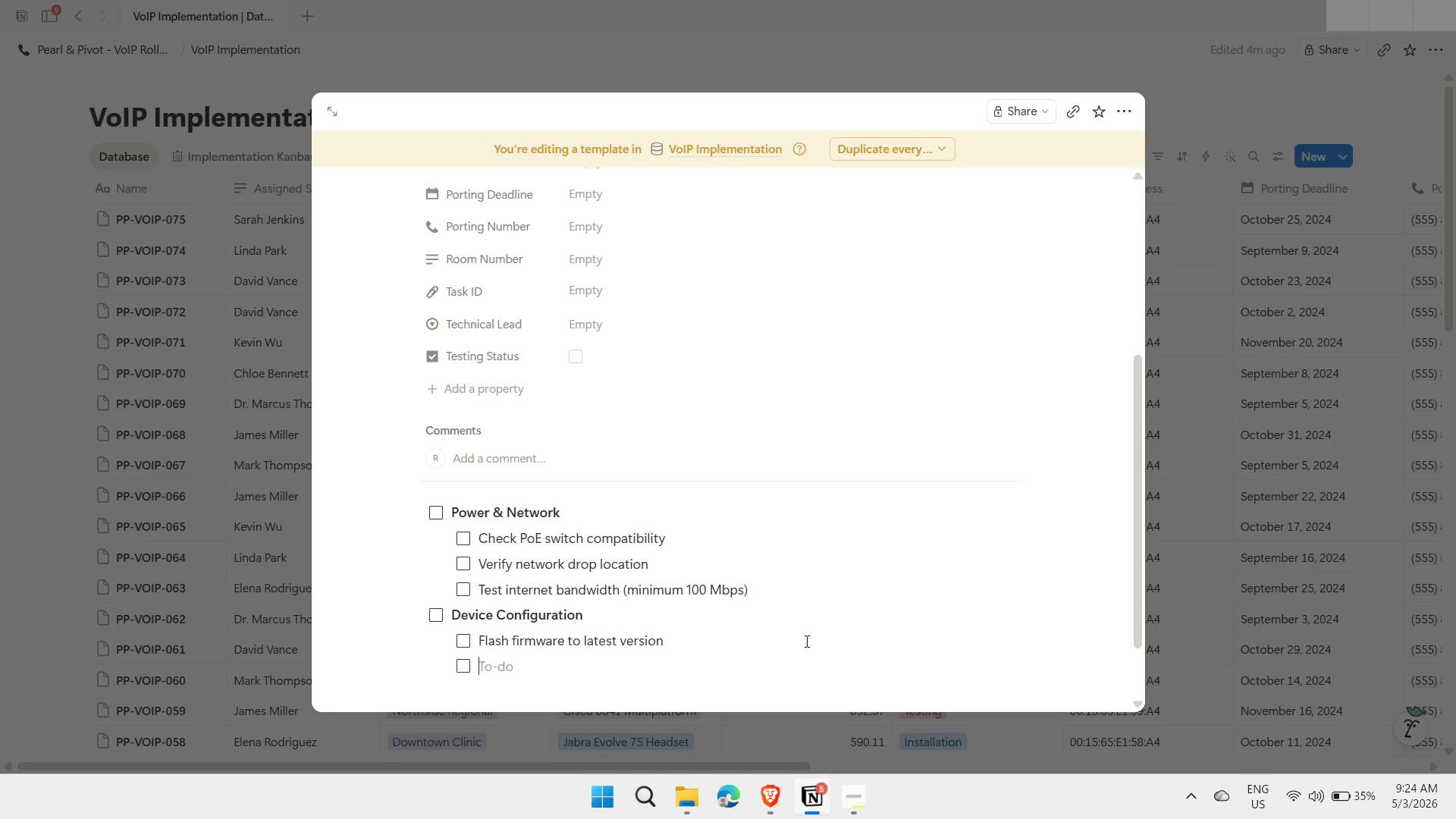 
key(Enter)
 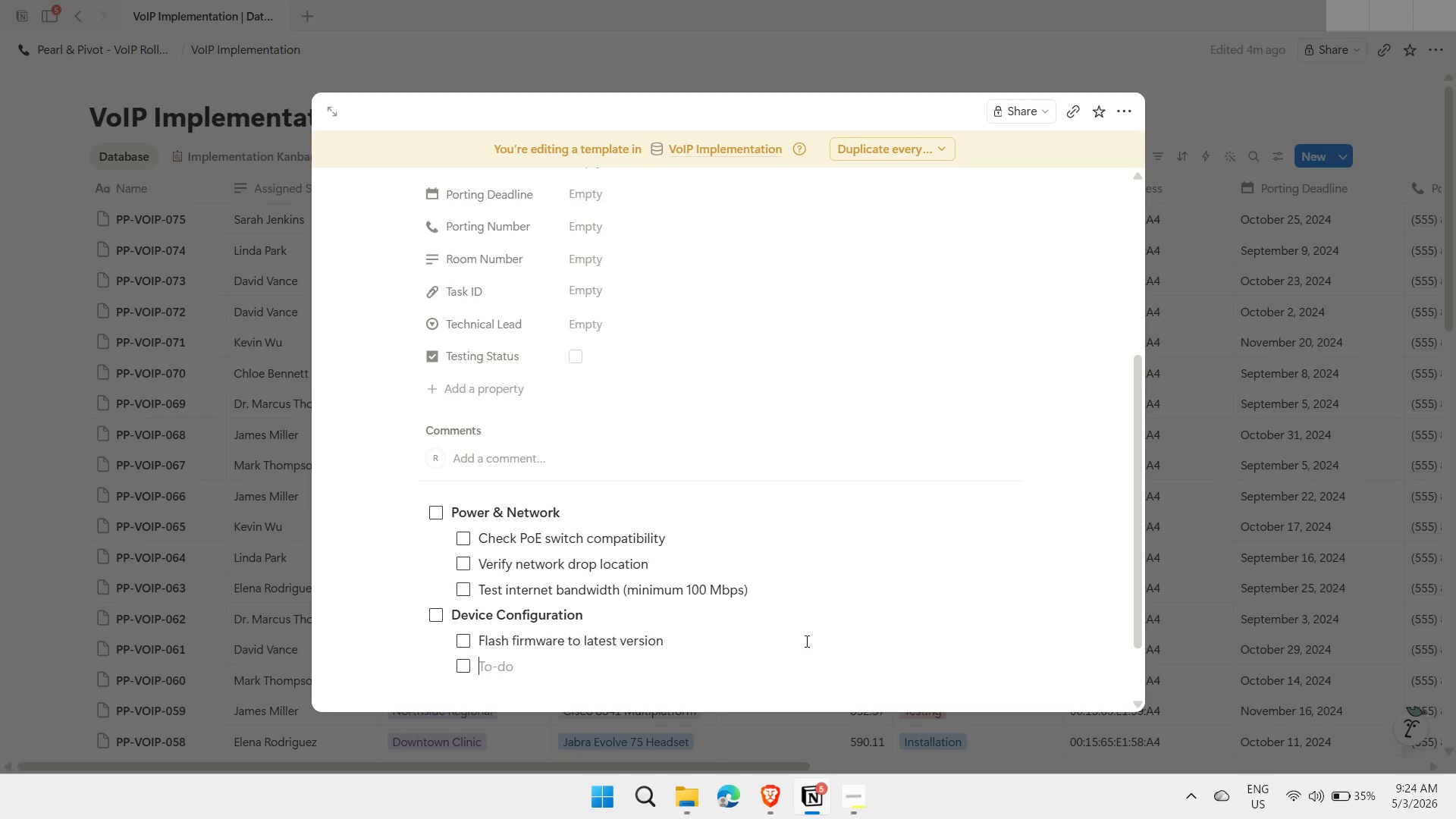 
type(Register MAC address with ViIP)
key(Backspace)
key(Backspace)
key(Backspace)
type(oIP provider)
 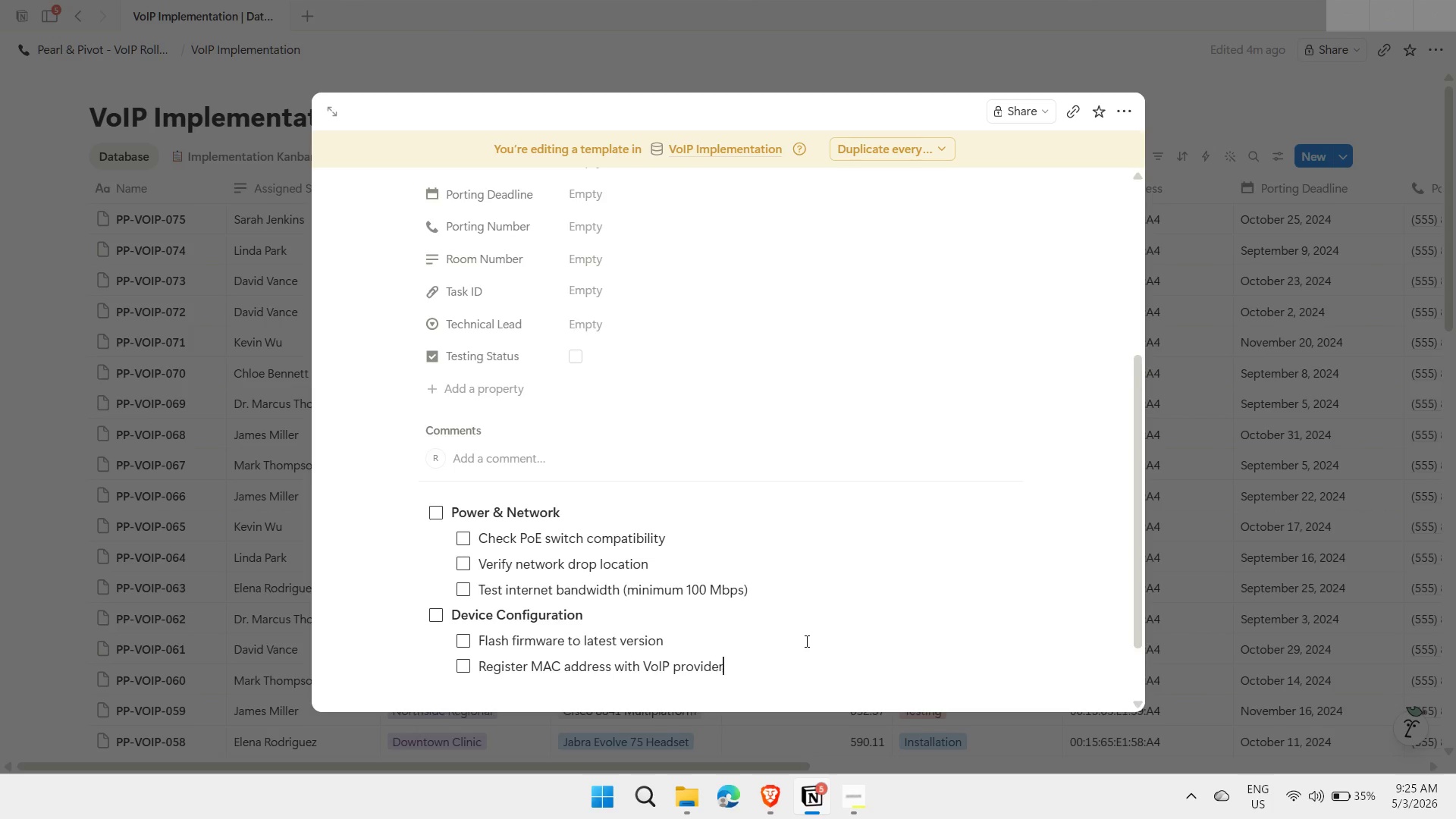 
key(Enter)
 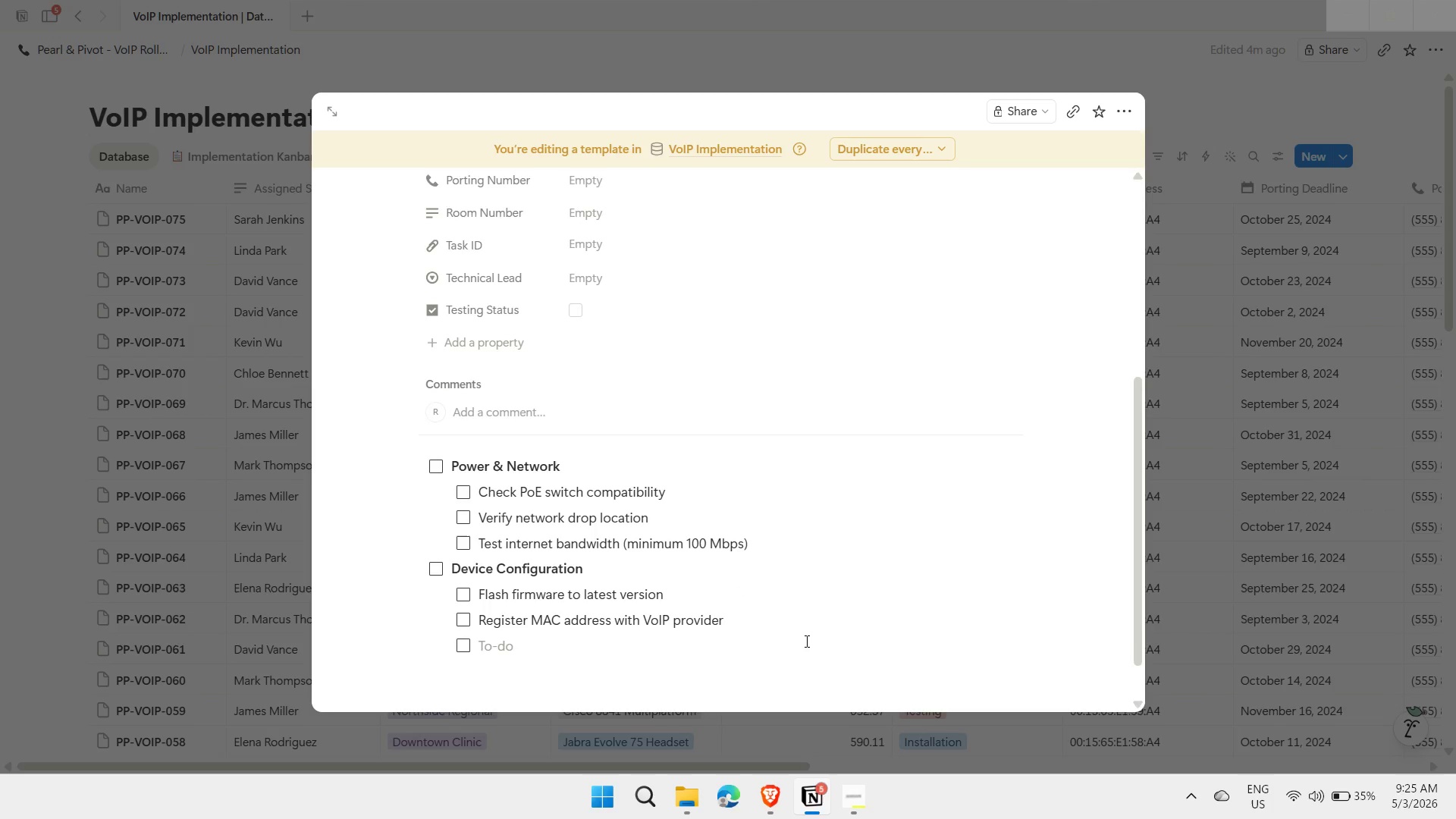 
type(Configure VLAN (ifr)
key(Backspace)
type( required))
 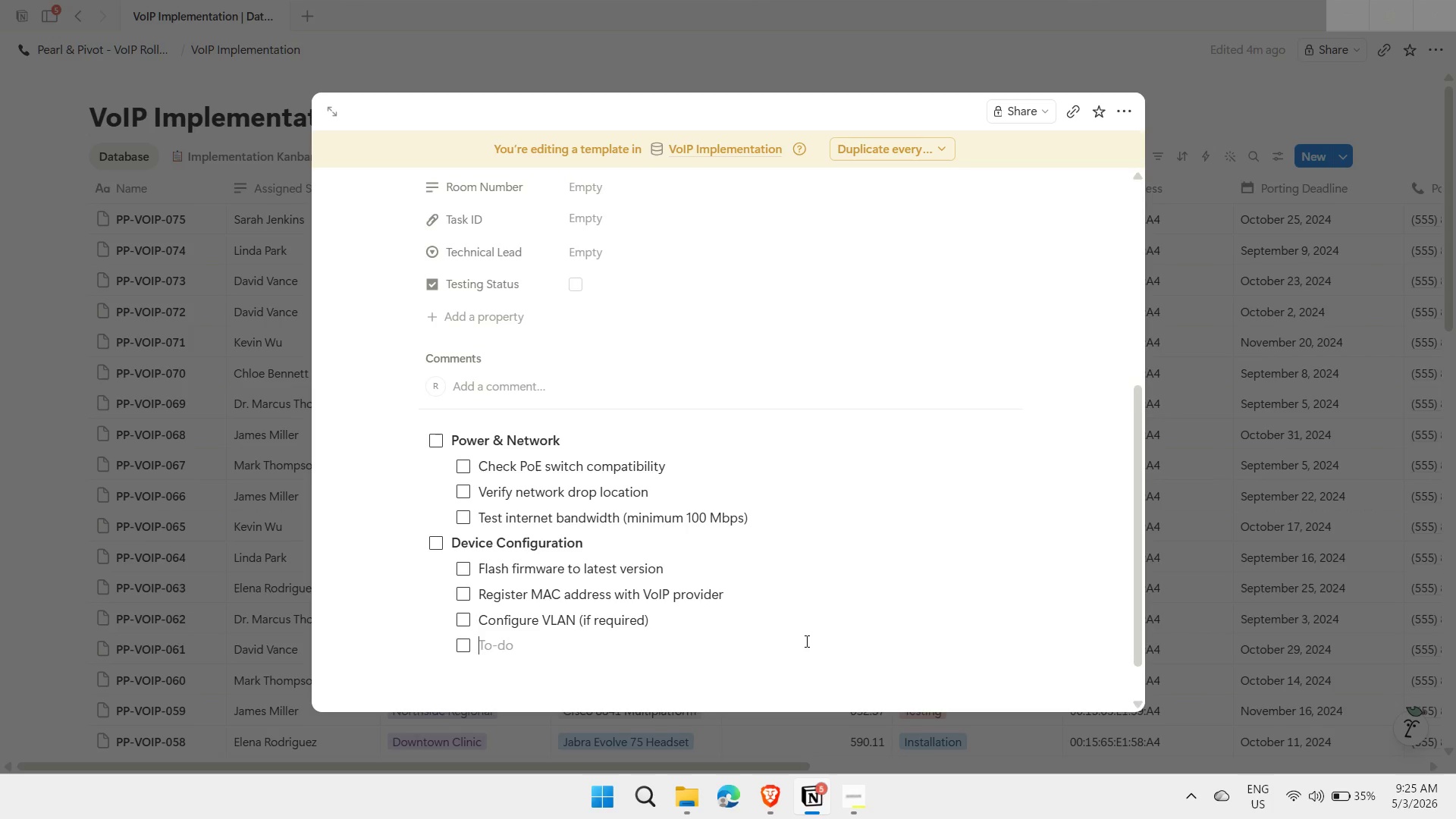 
 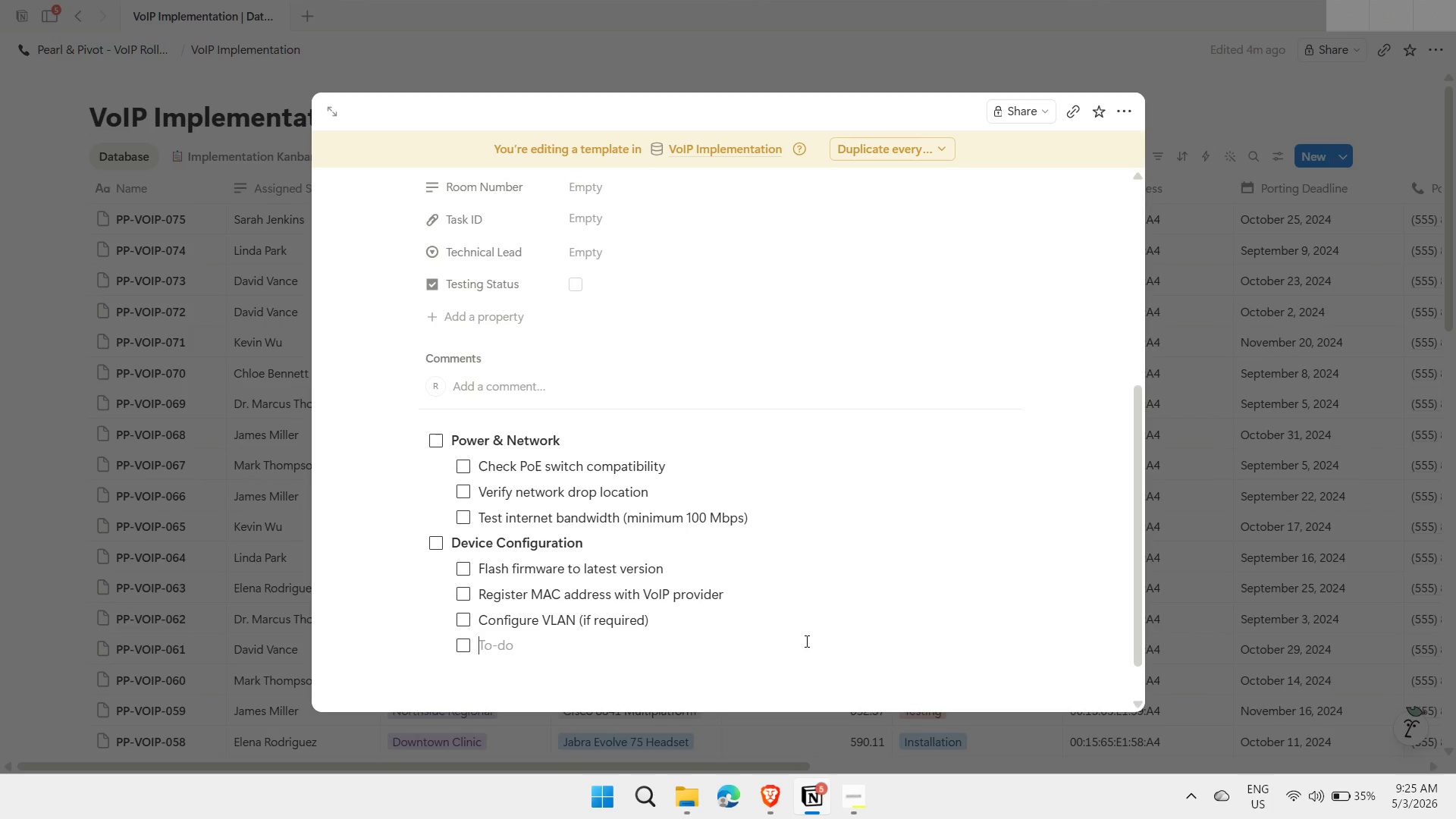 
key(Enter)
 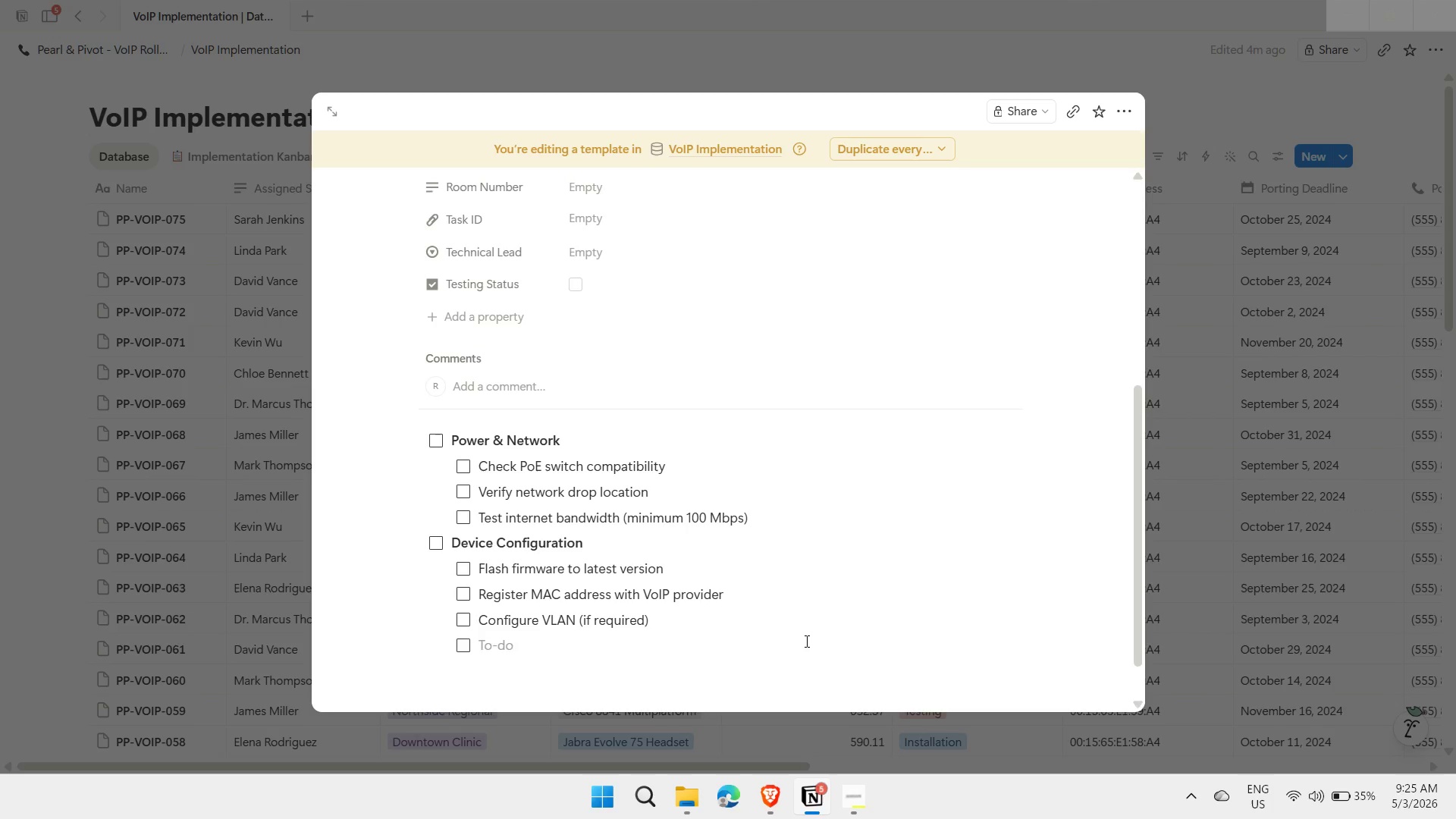 
key(Backspace)
key(Backspace)
type(/ch)
 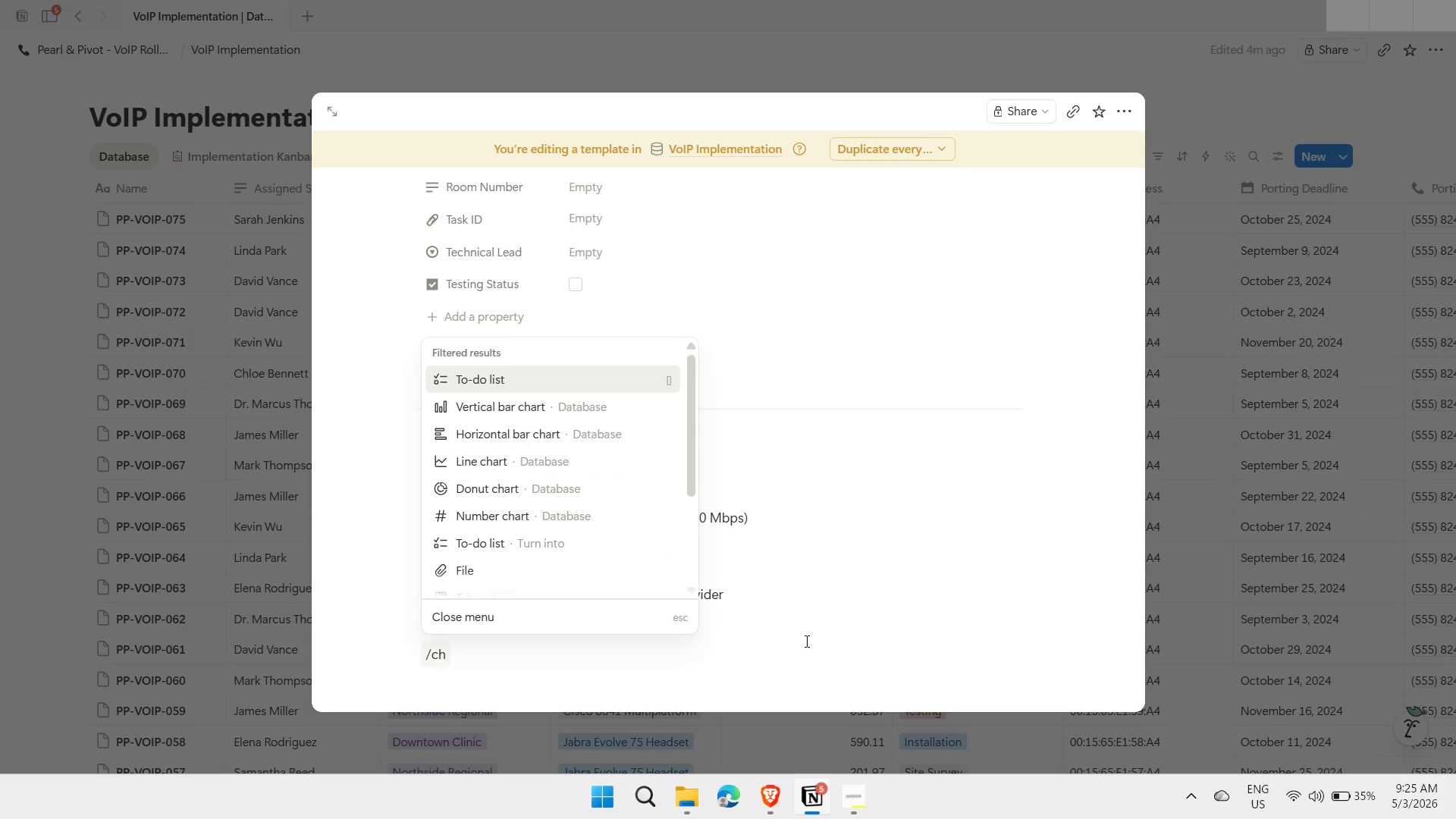 
key(ArrowDown)
 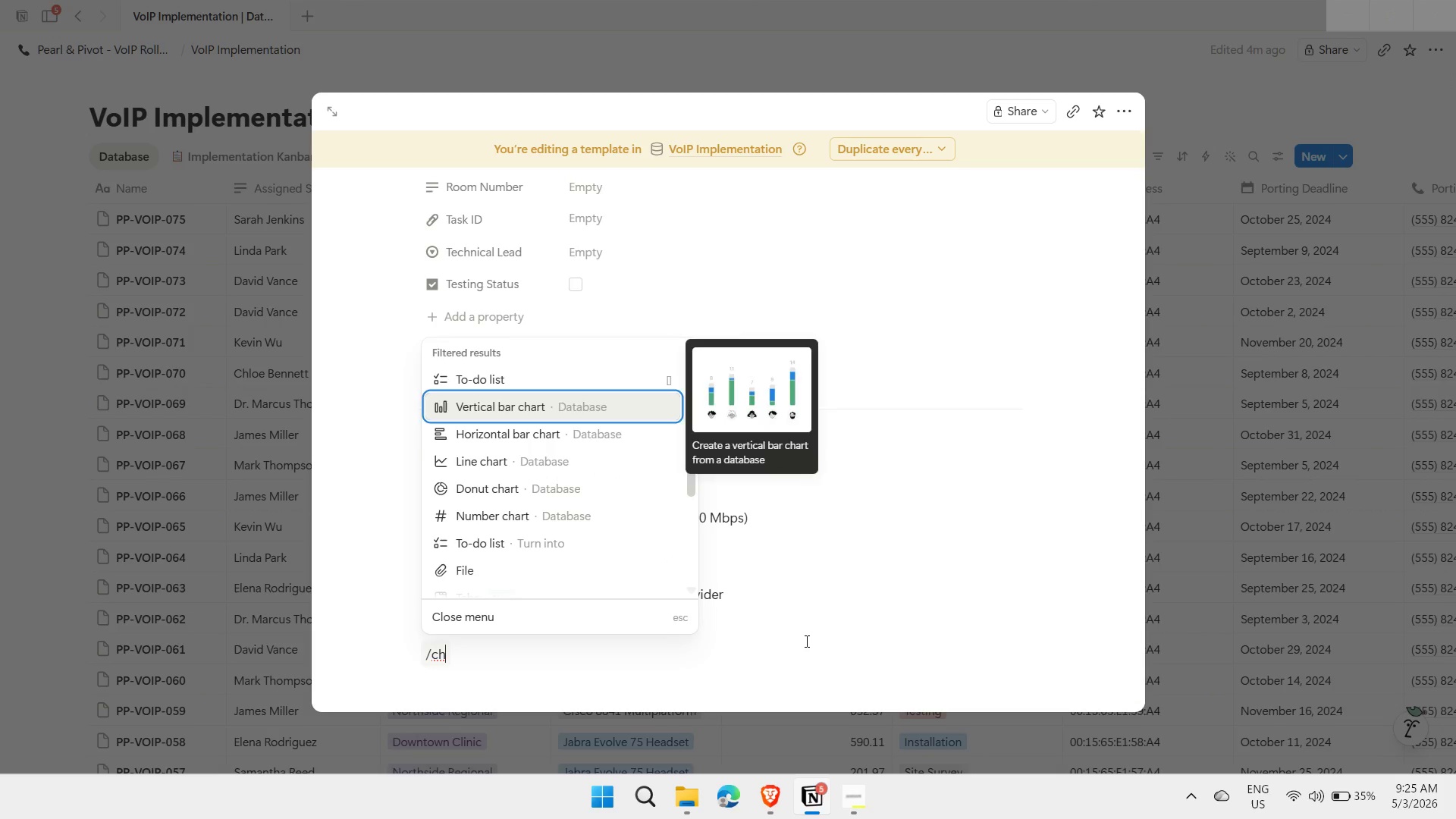 
key(ArrowDown)
 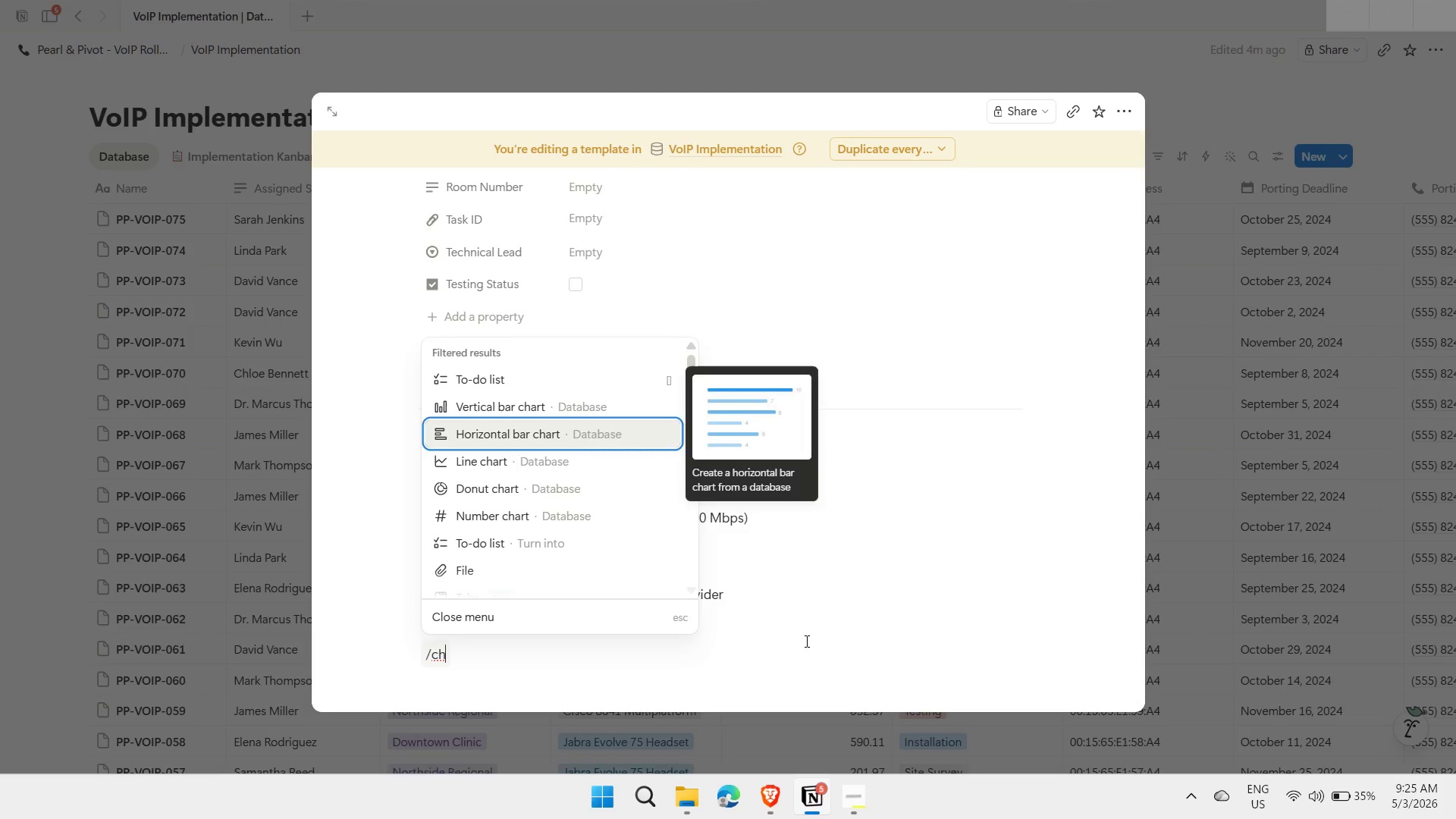 
key(ArrowDown)
 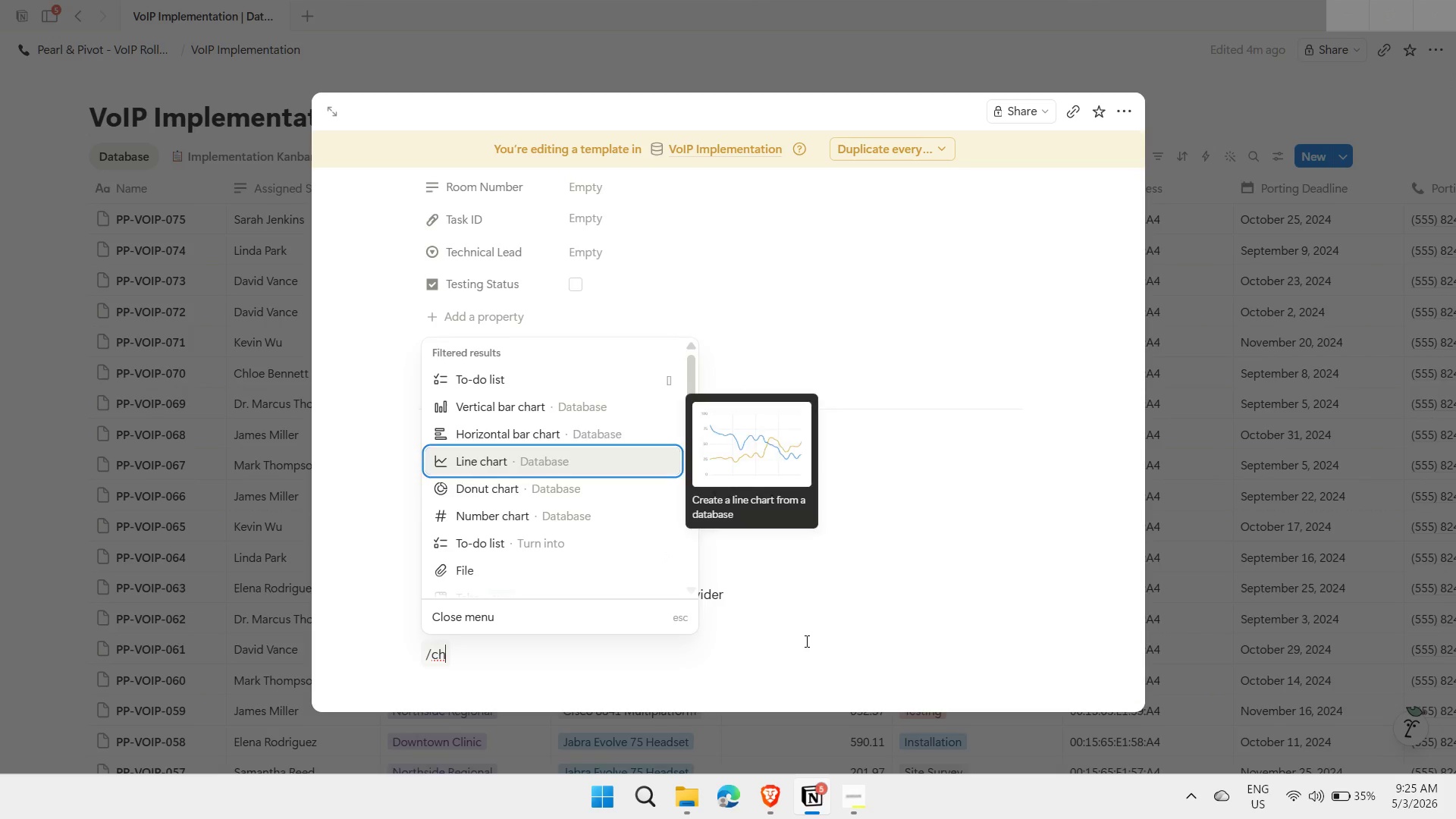 
key(ArrowDown)
 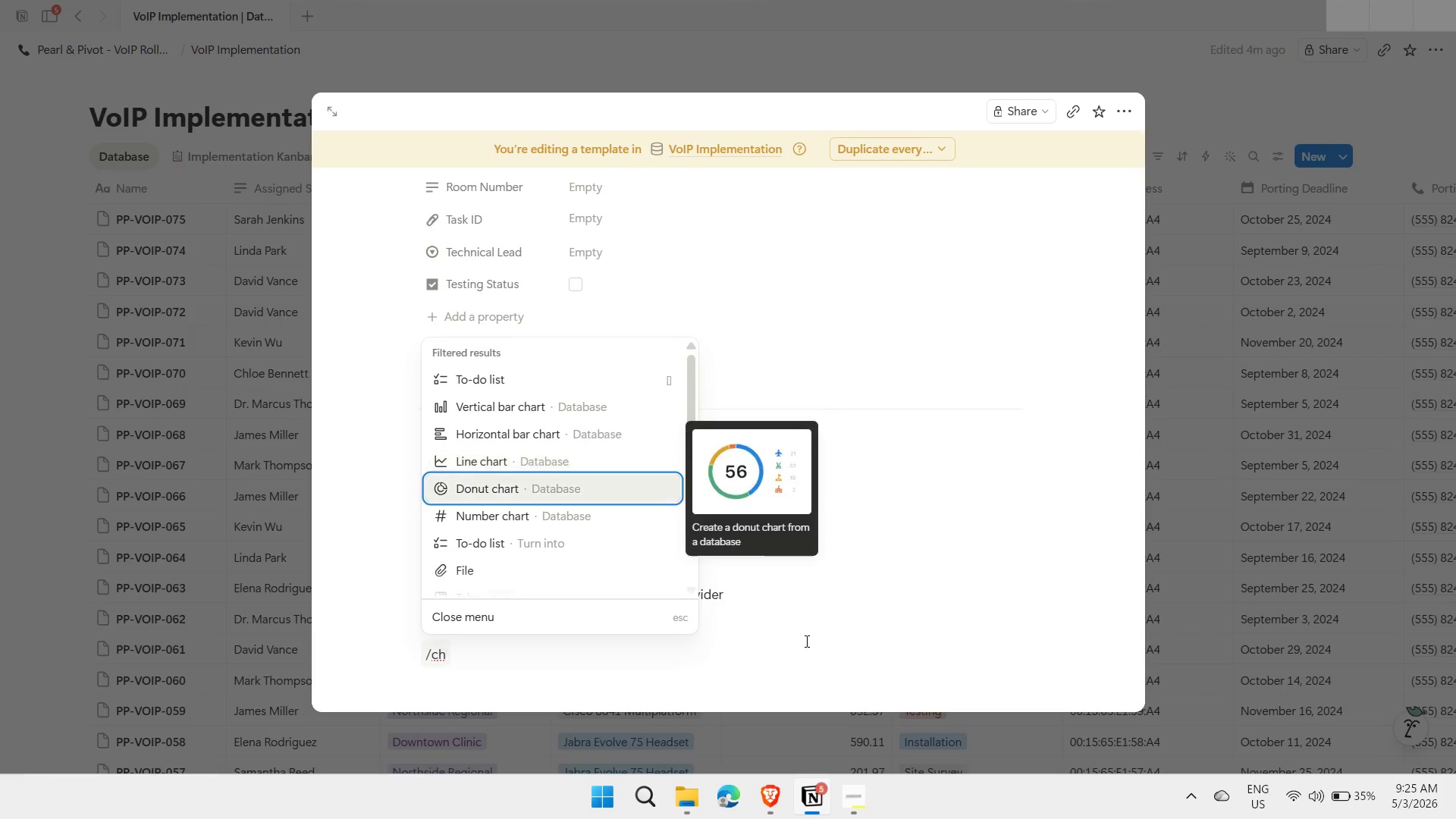 
key(ArrowDown)
 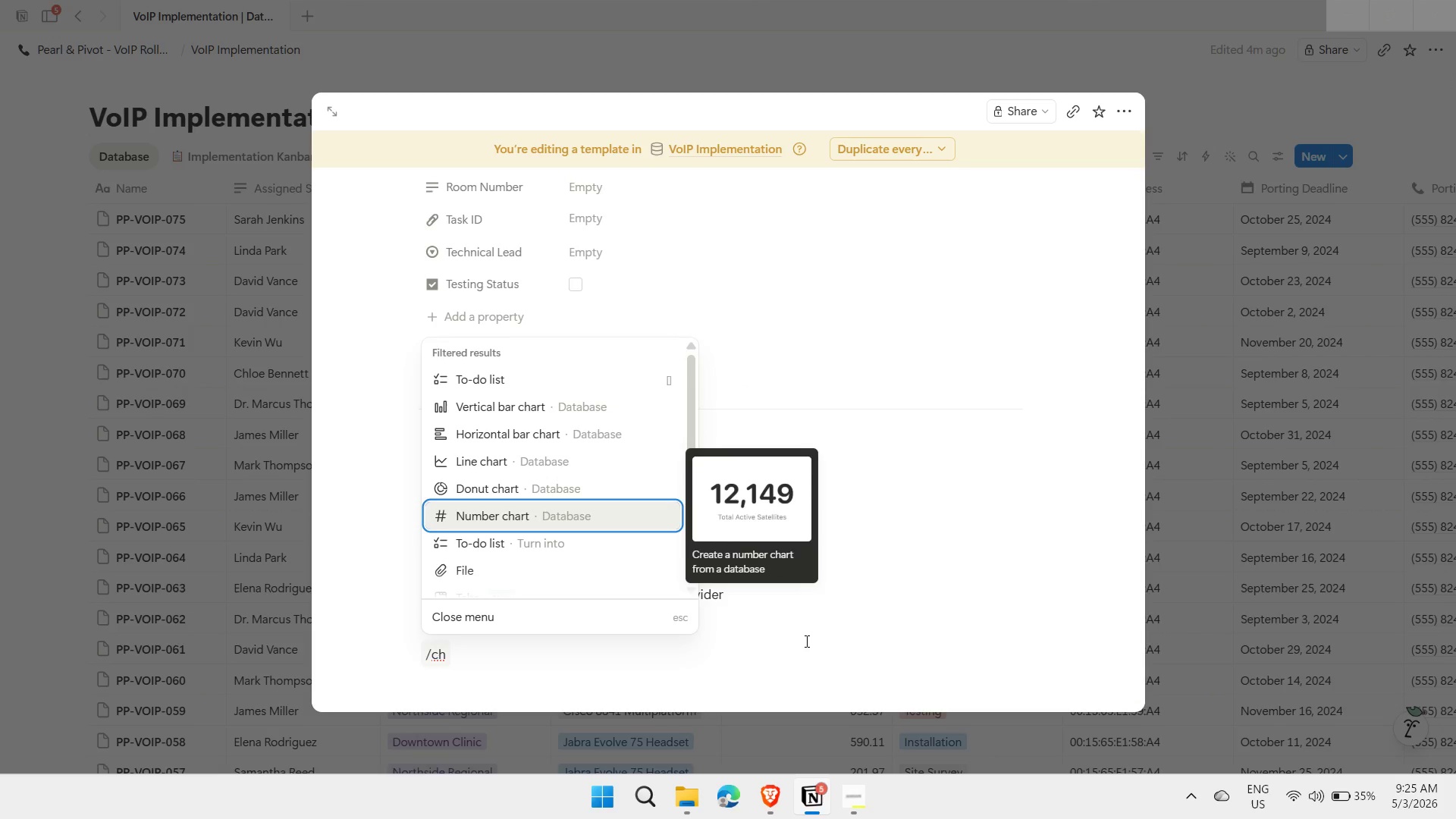 
key(ArrowDown)
 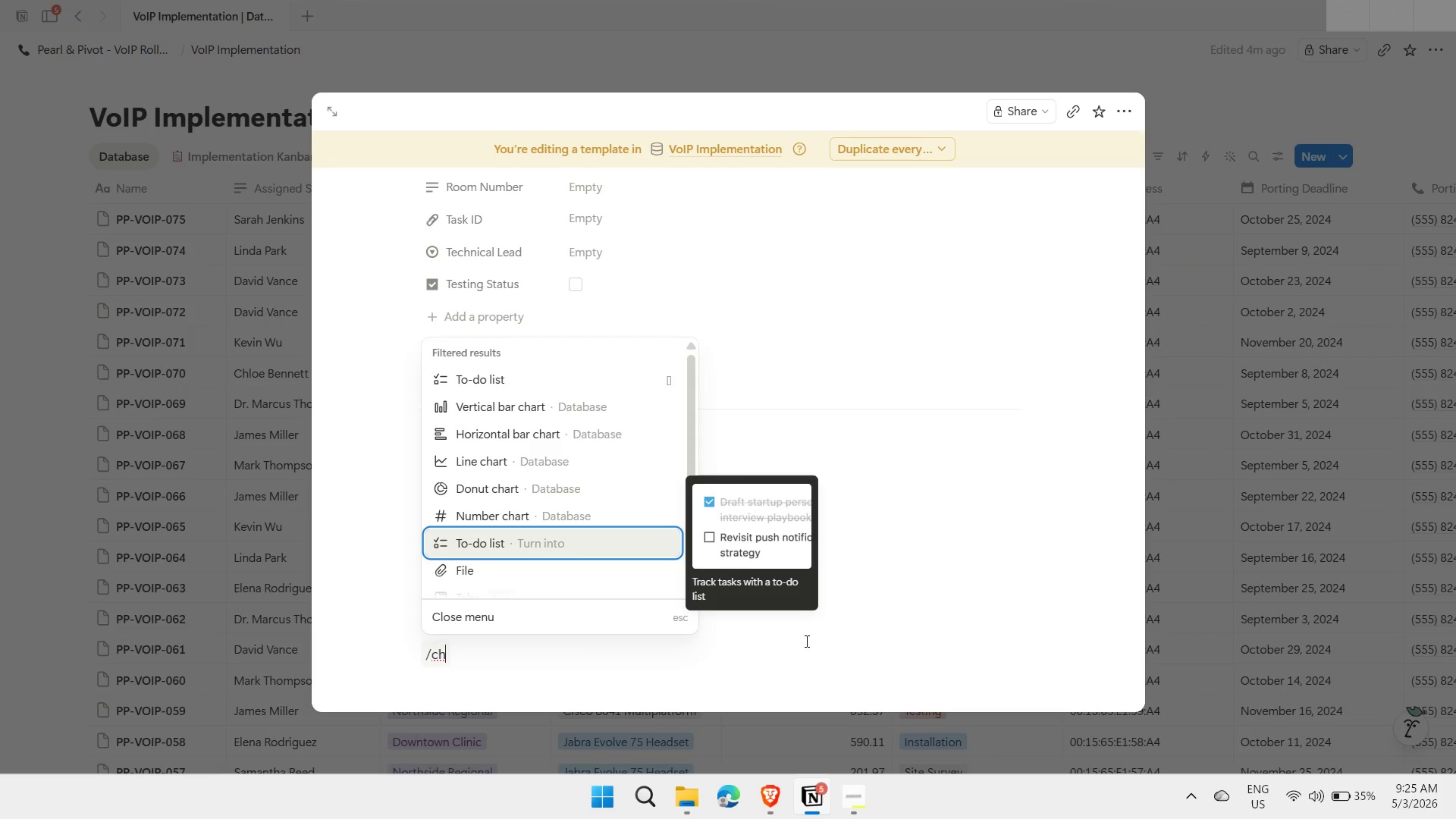 
key(Enter)
 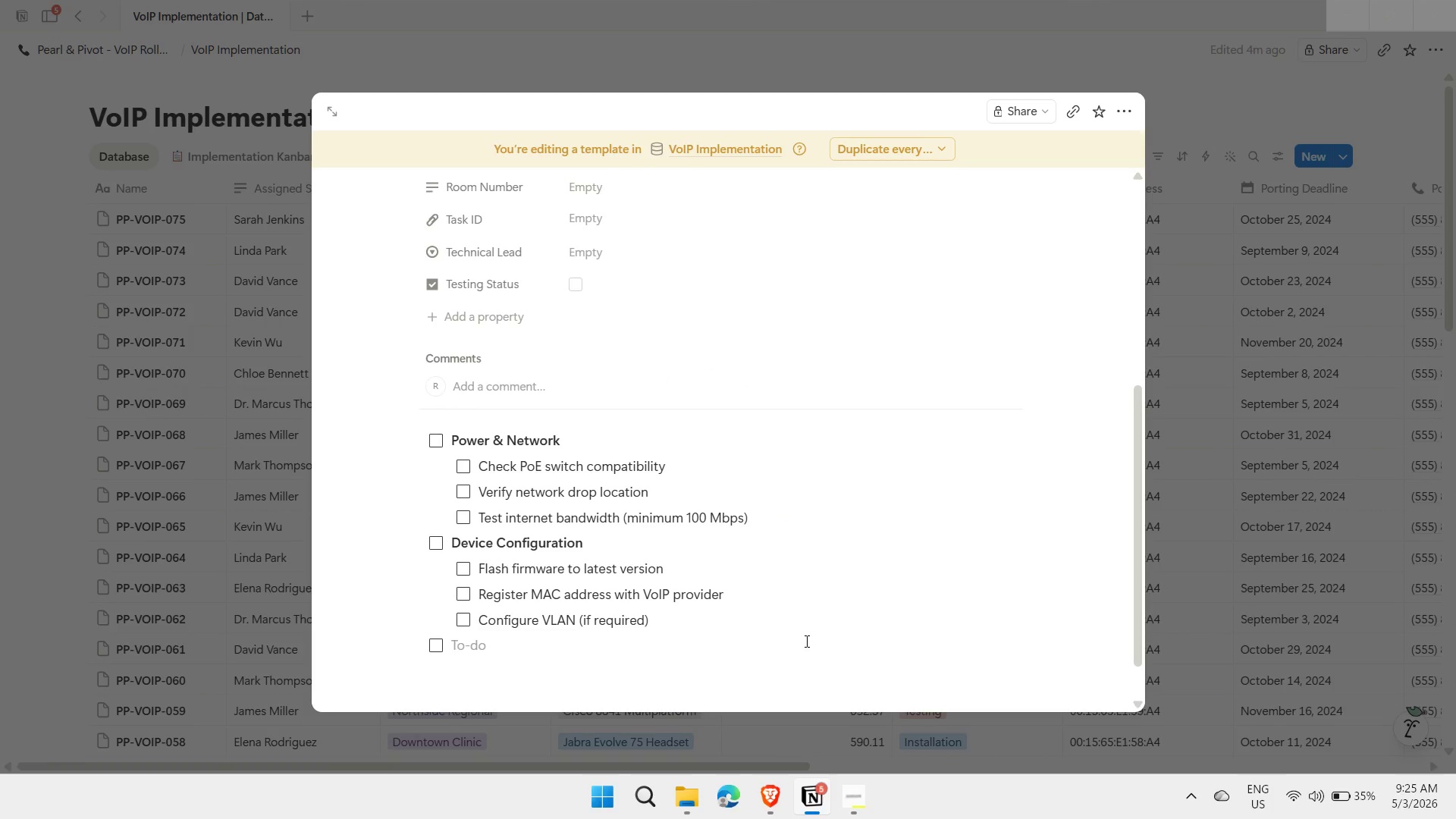 
key(Control+ControlLeft)
 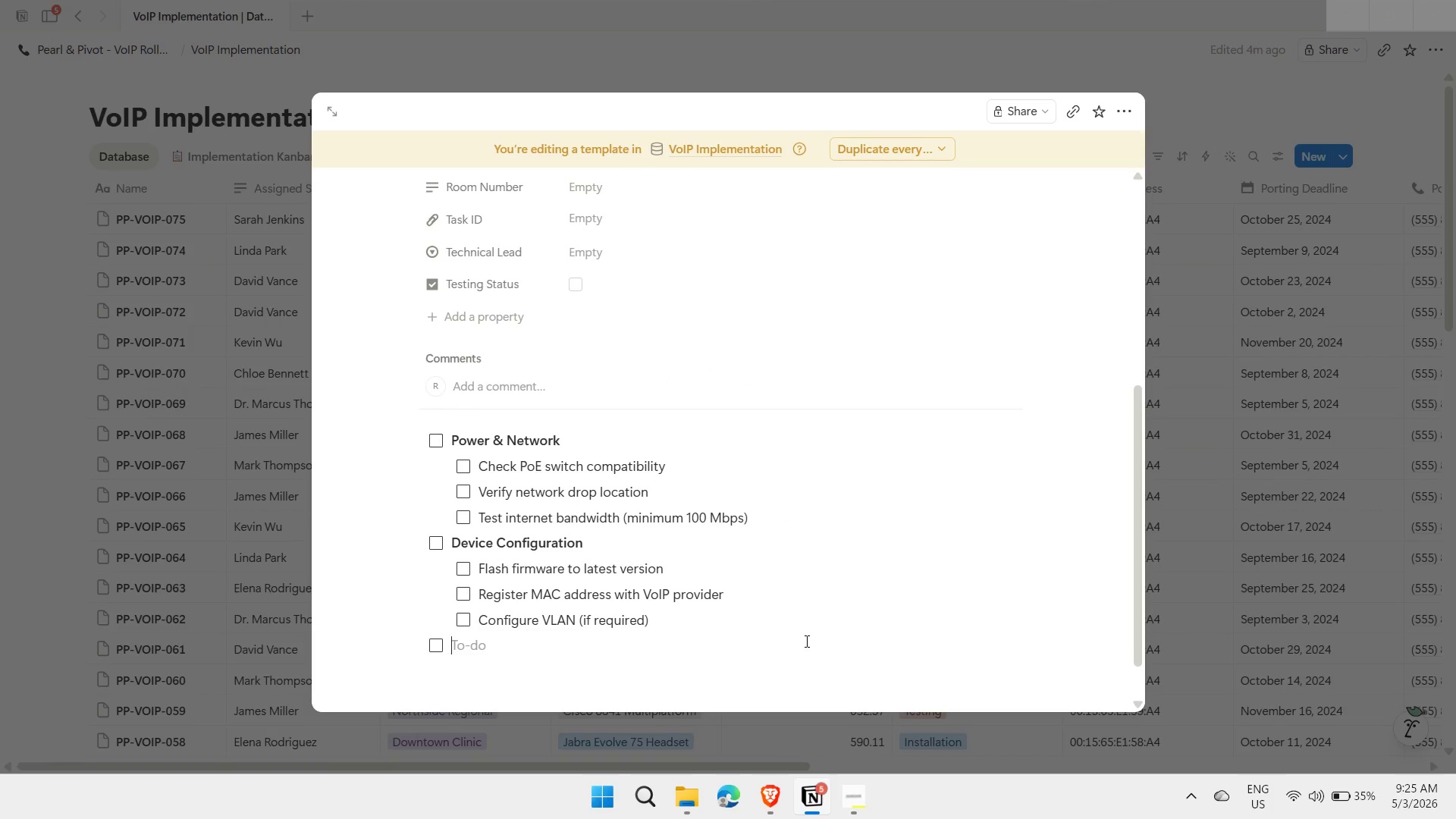 
key(Control+B)
 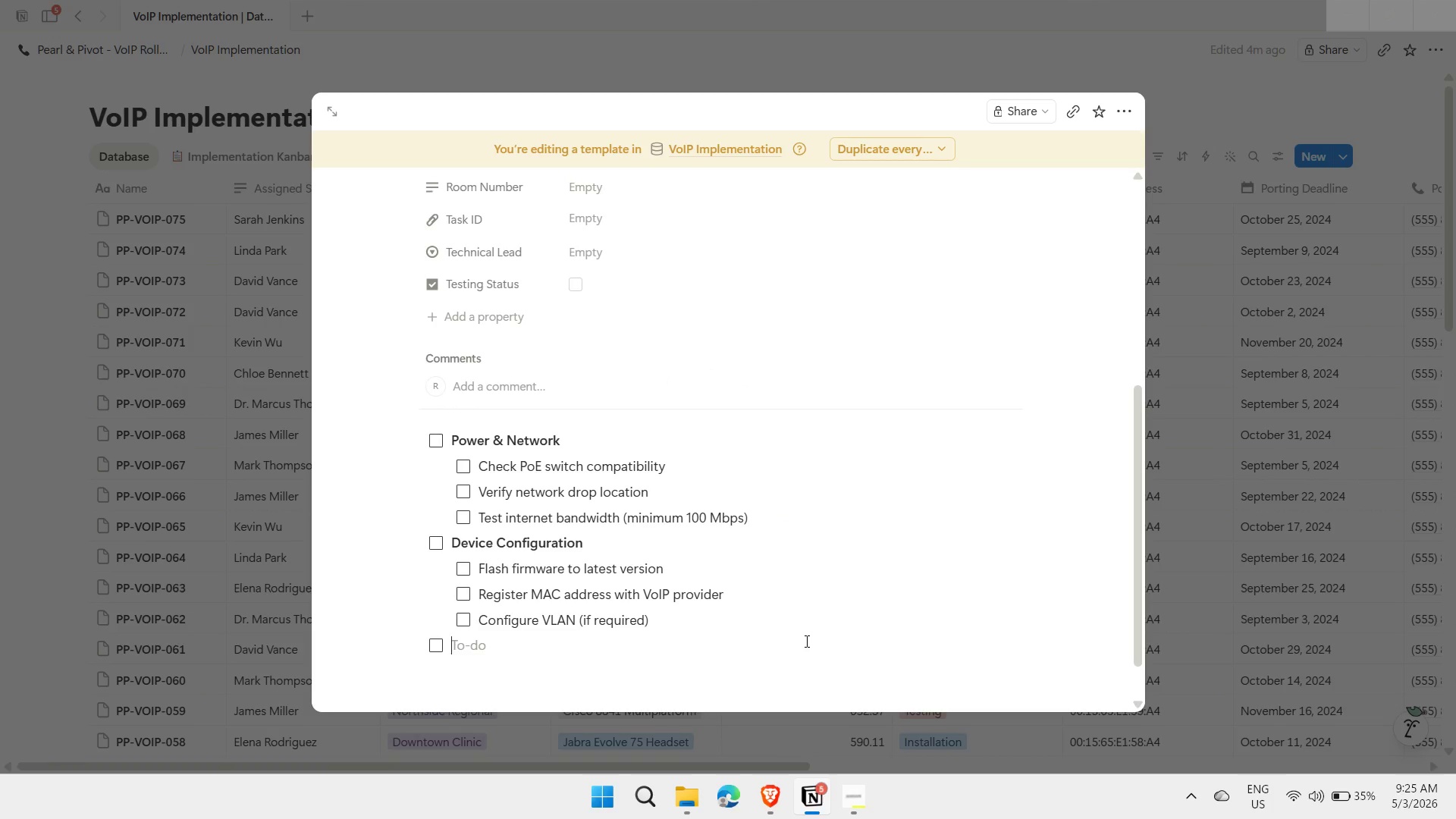 
type(Safety & Complaince)
key(Backspace)
key(Backspace)
key(Backspace)
key(Backspace)
key(Backspace)
type(iance)
 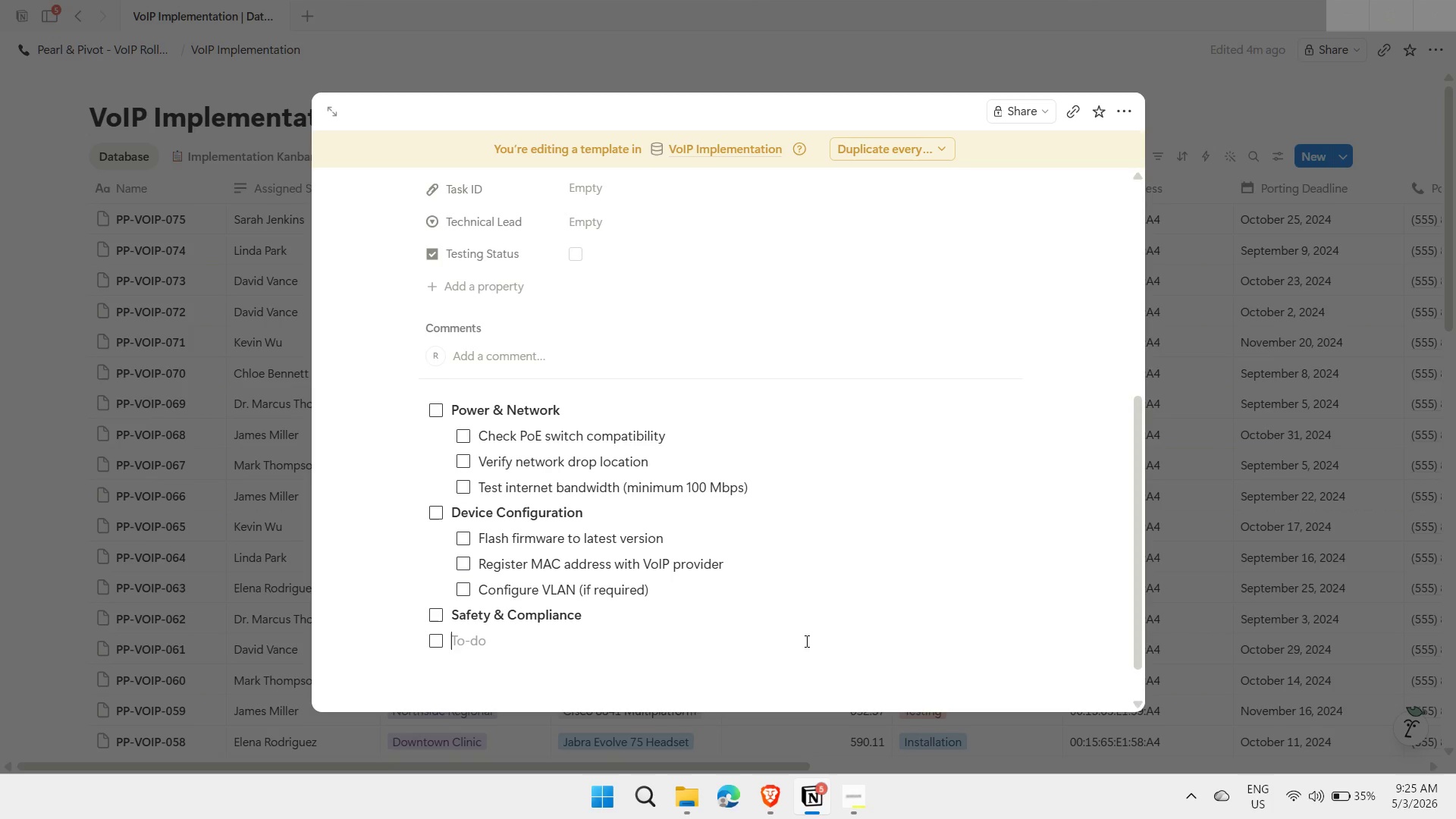 
 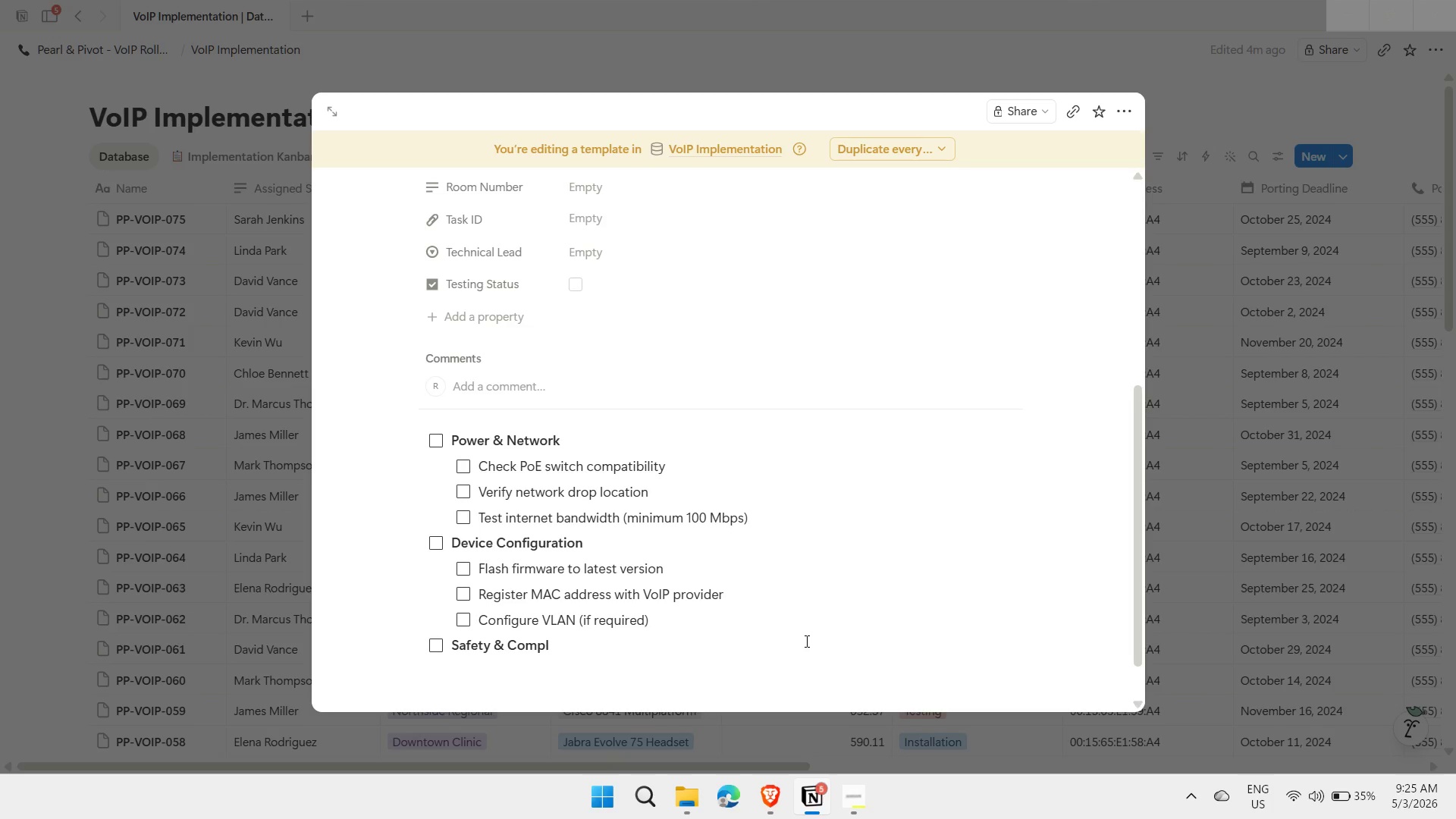 
key(Enter)
 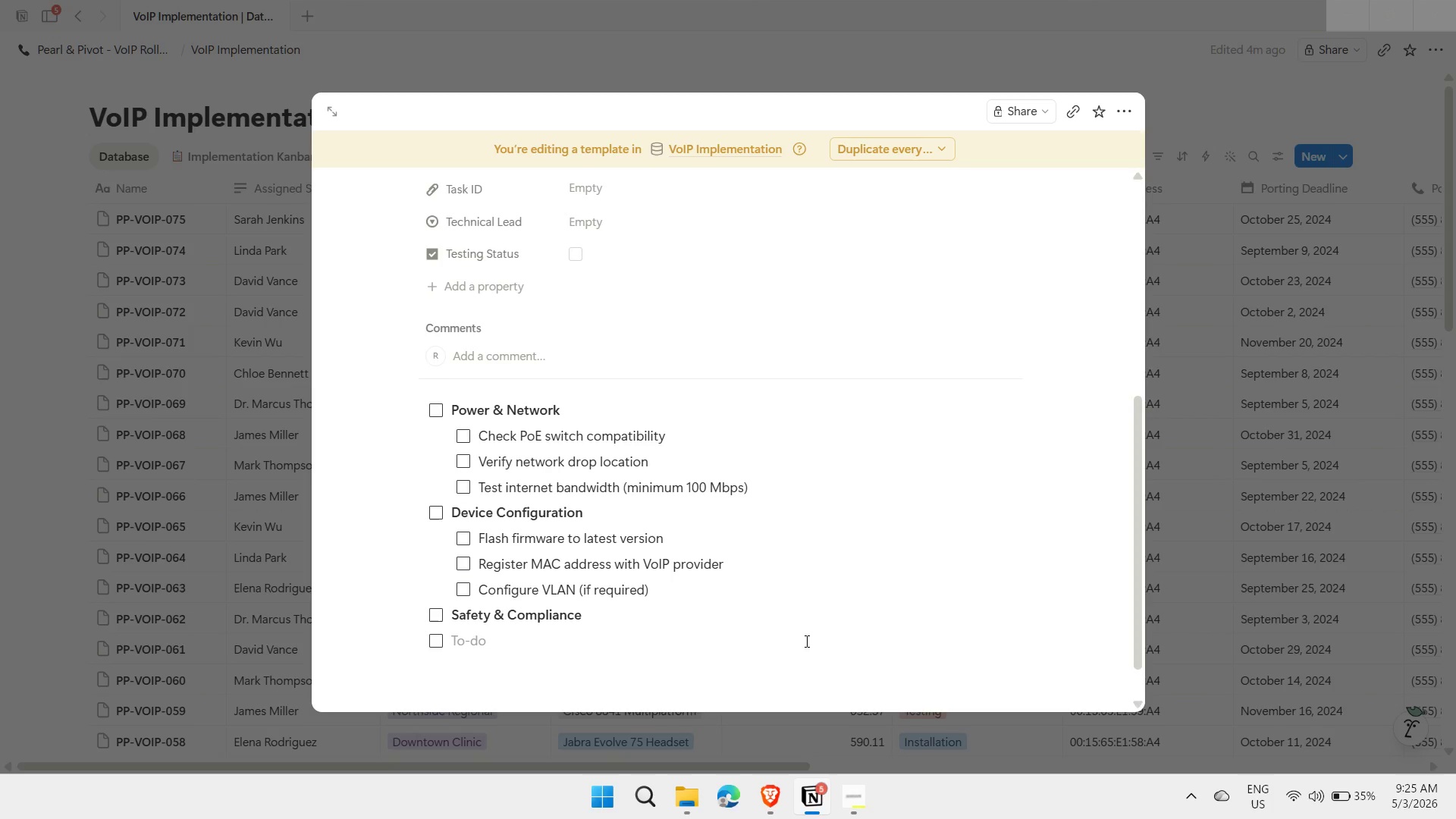 
key(Tab)
type(Verify E911 address registration)
 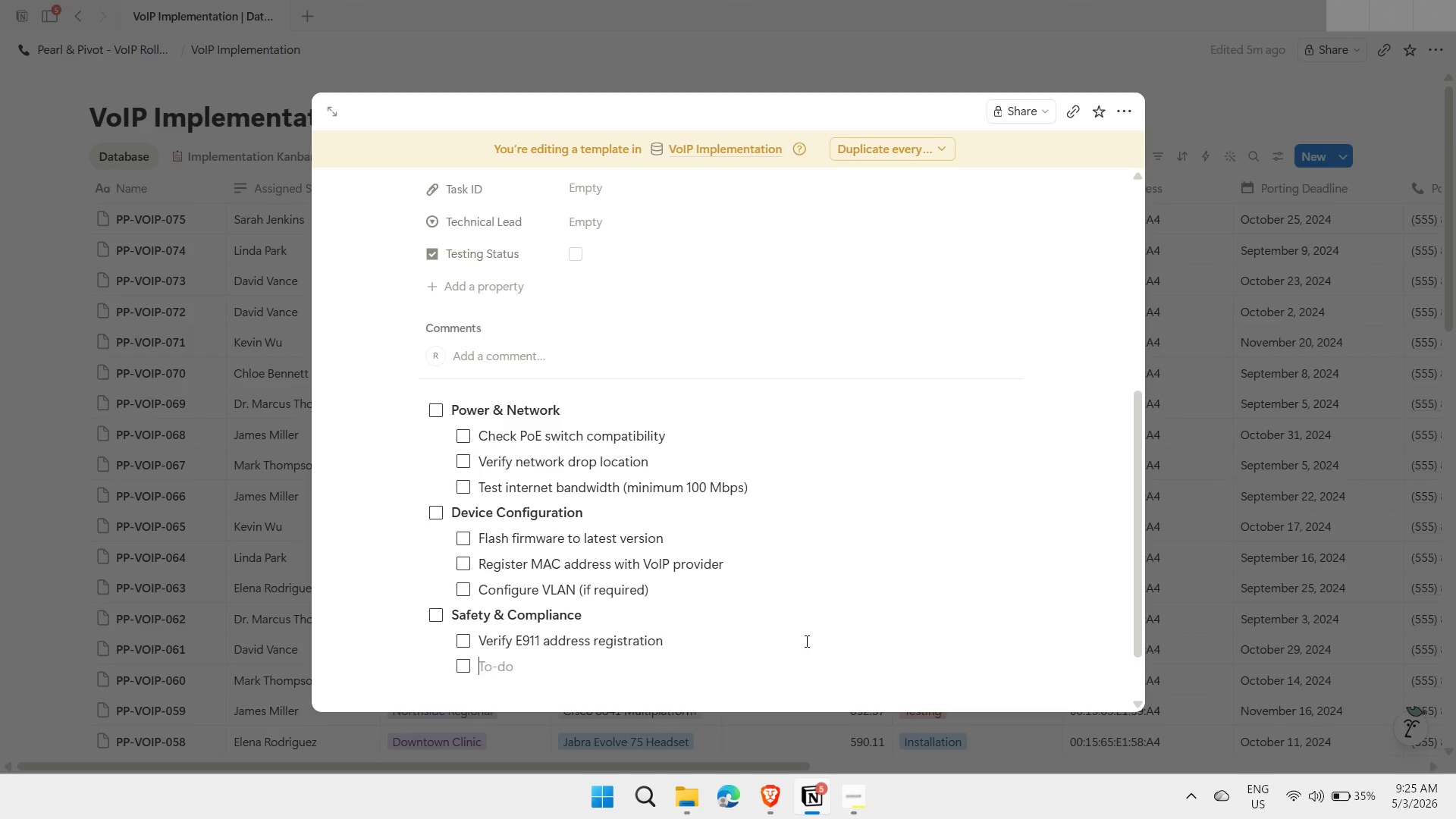 
key(Enter)
 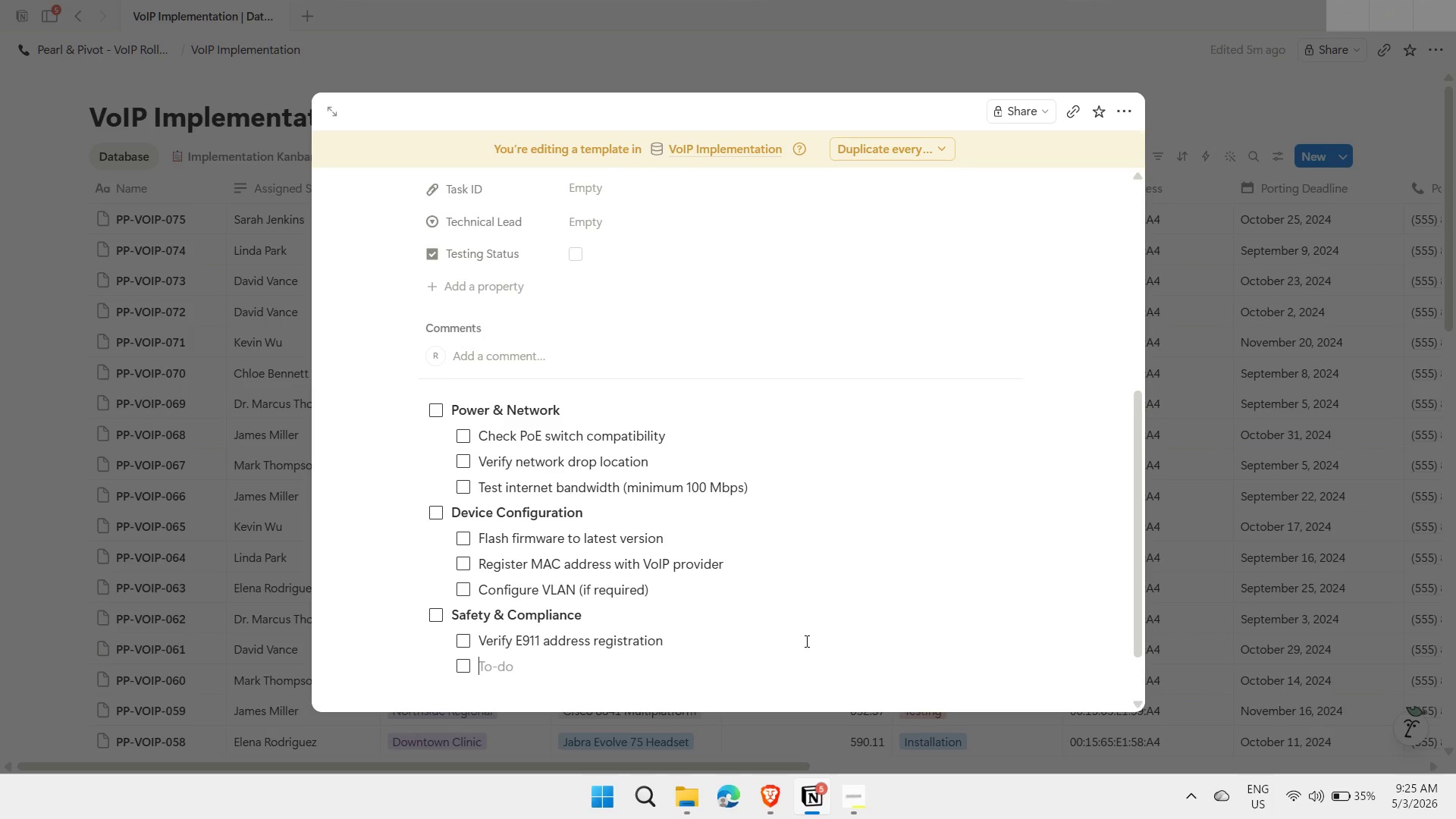 
type(Confirme)
key(Backspace)
type( emergency call routing)
 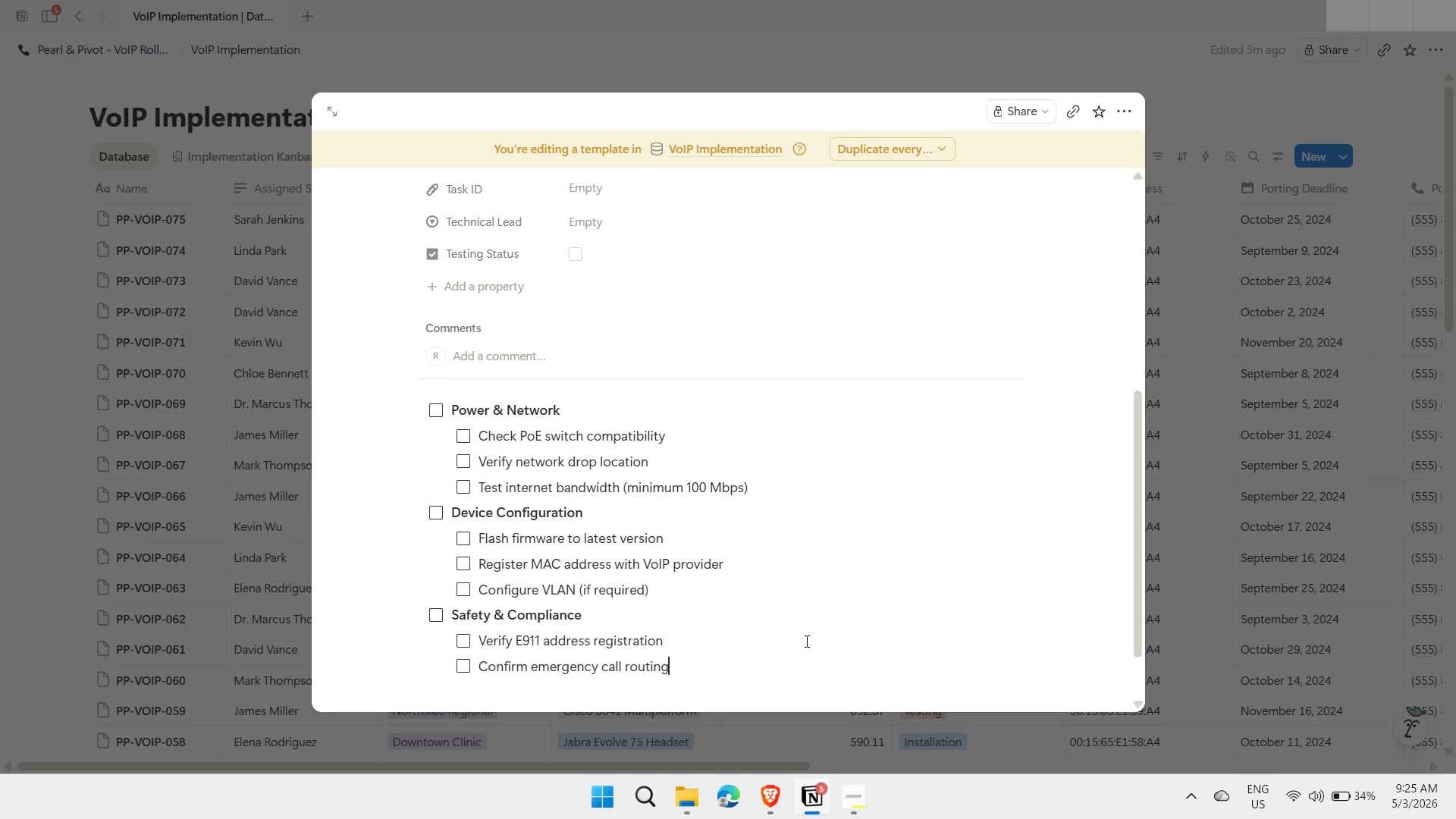 
key(Enter)
 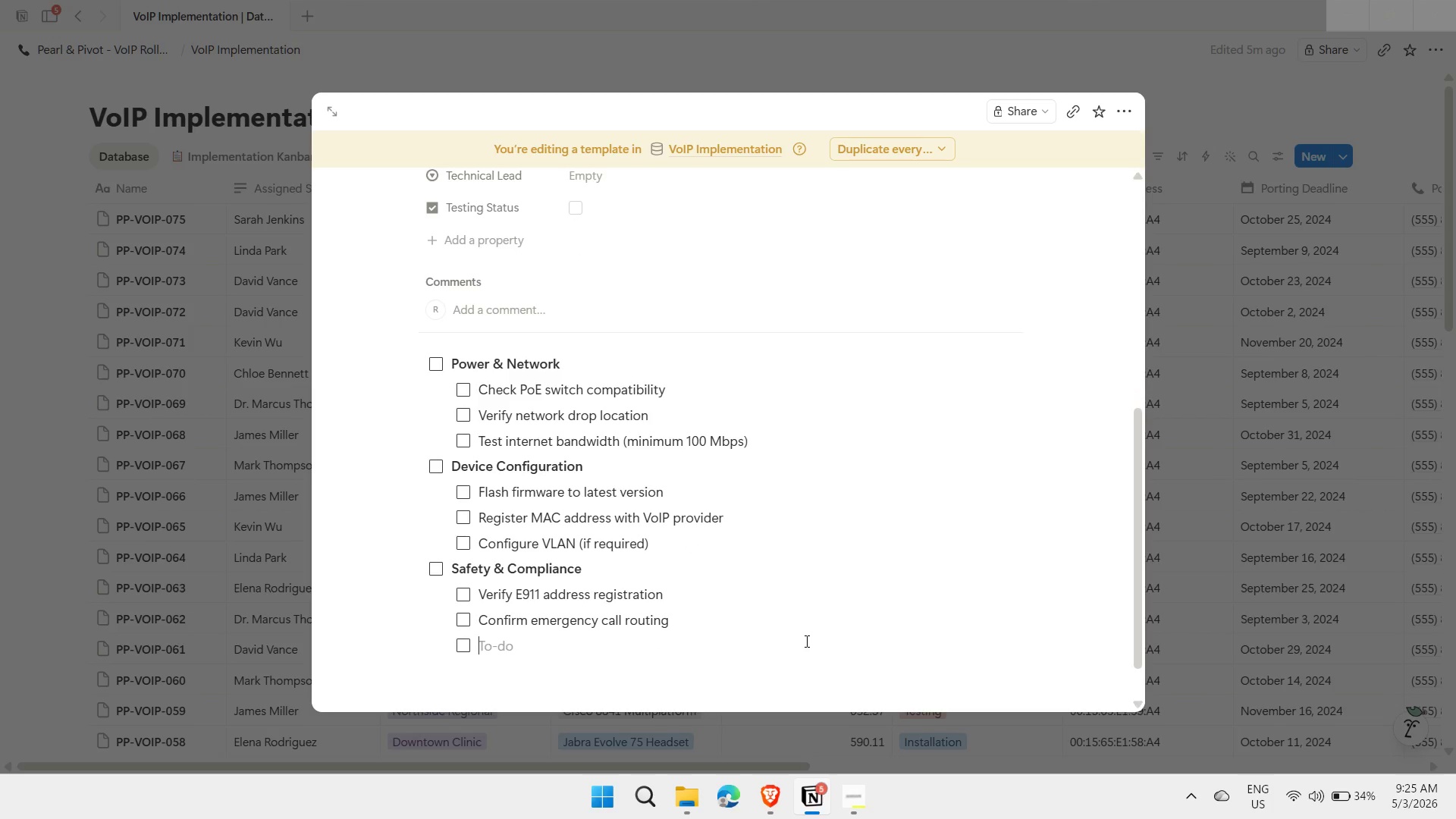 
key(Backspace)
key(Backspace)
type(/checl)
 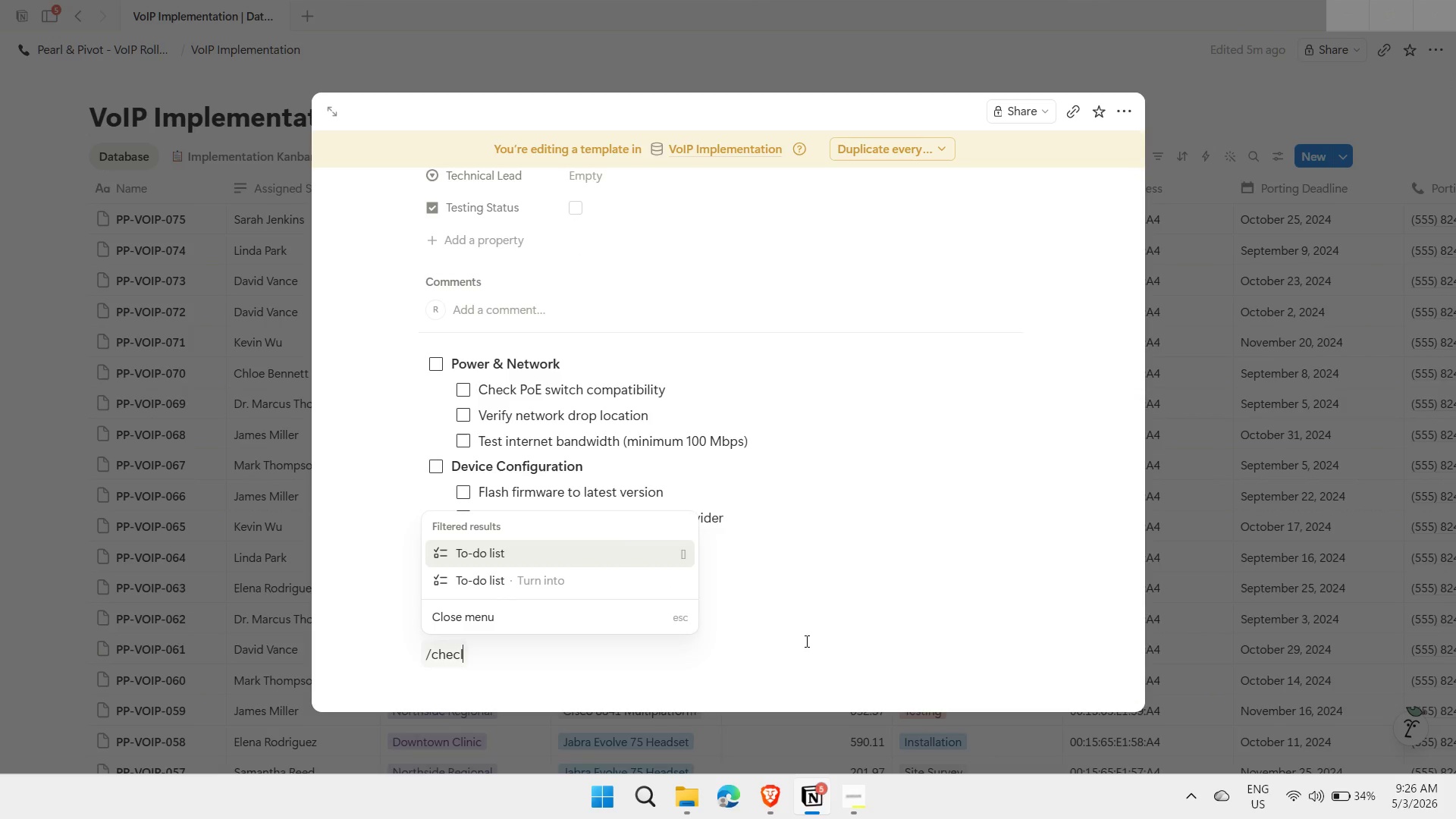 
key(ArrowDown)
 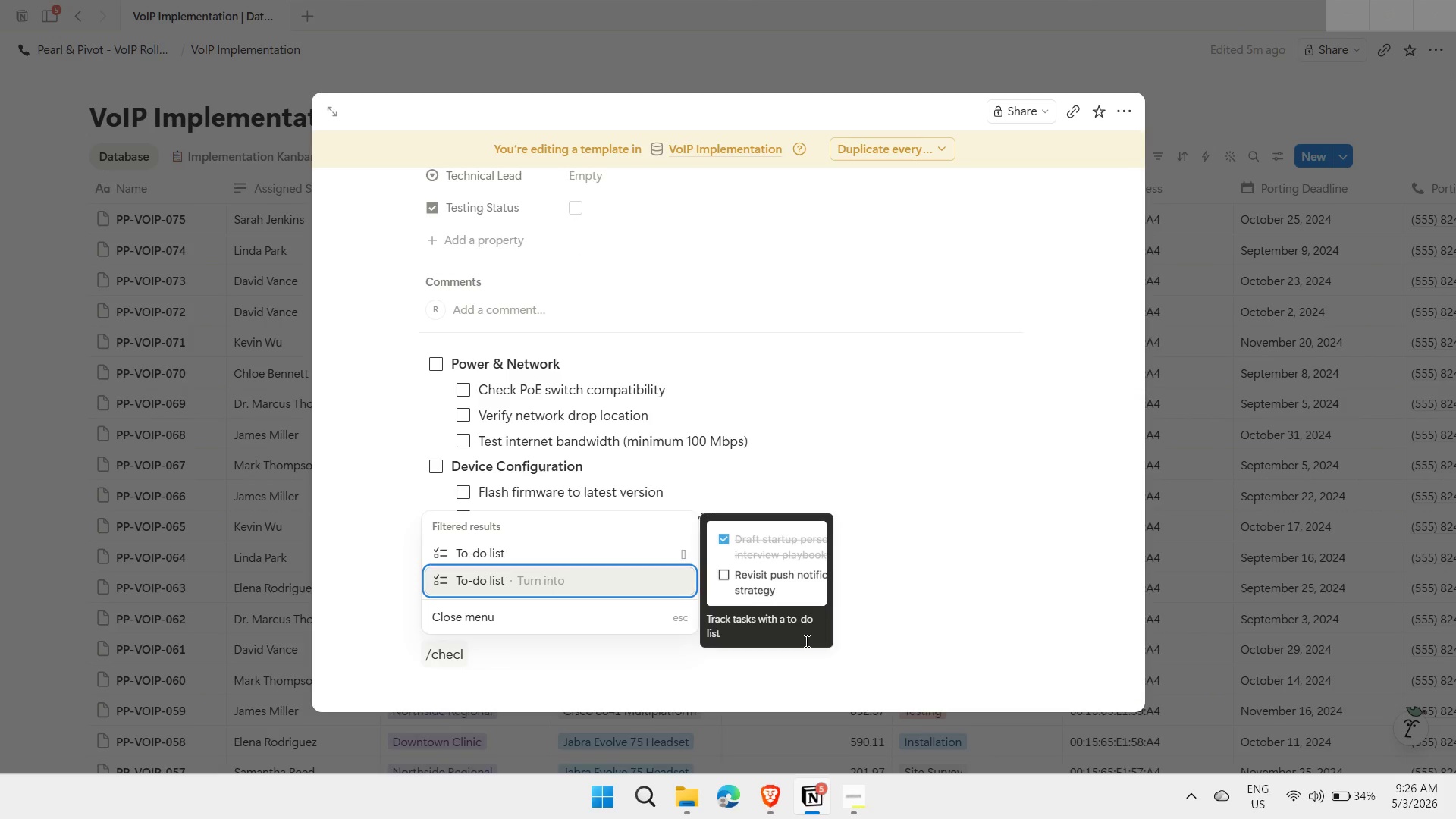 
key(Enter)
 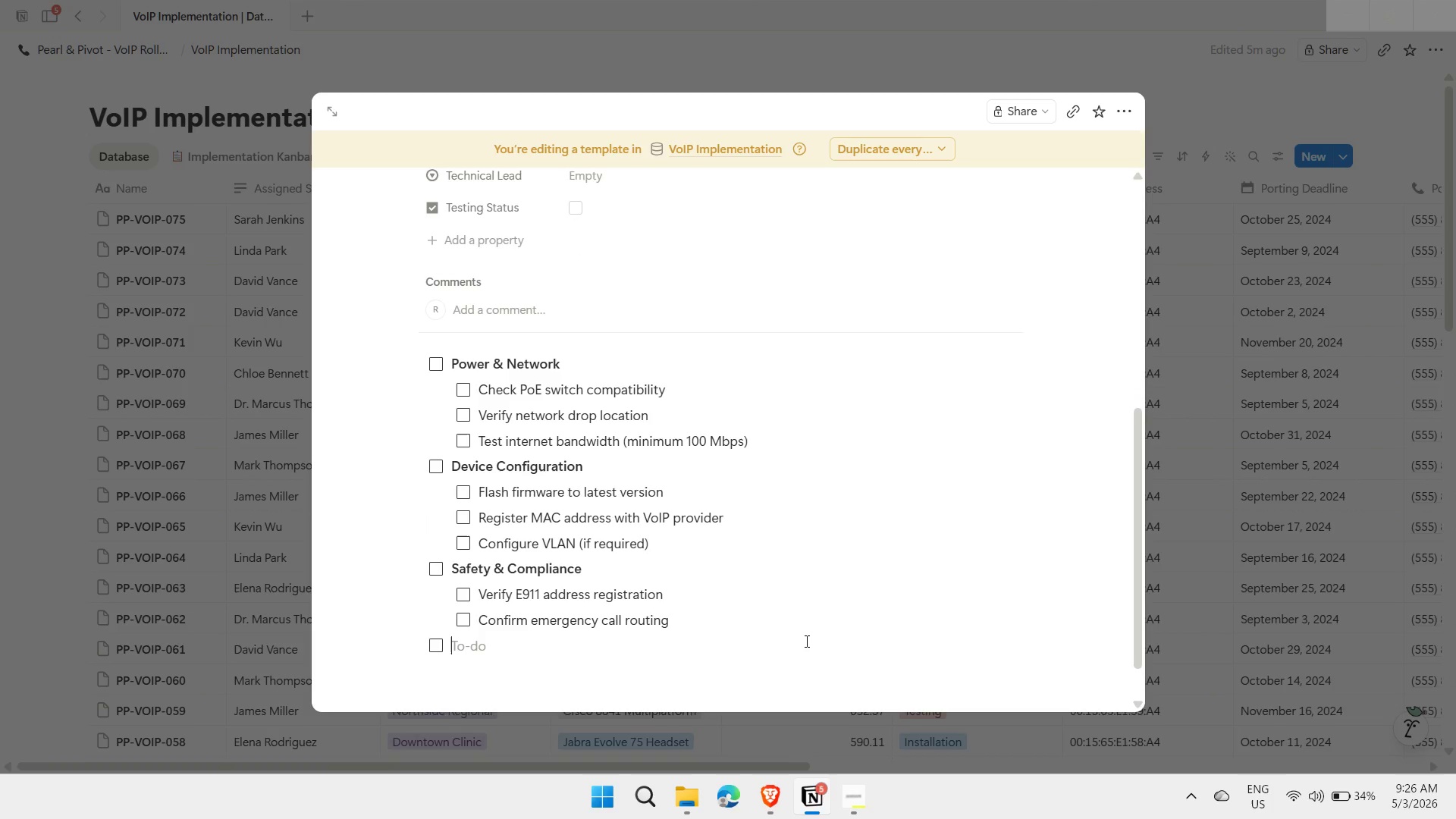 
key(Control+ControlLeft)
 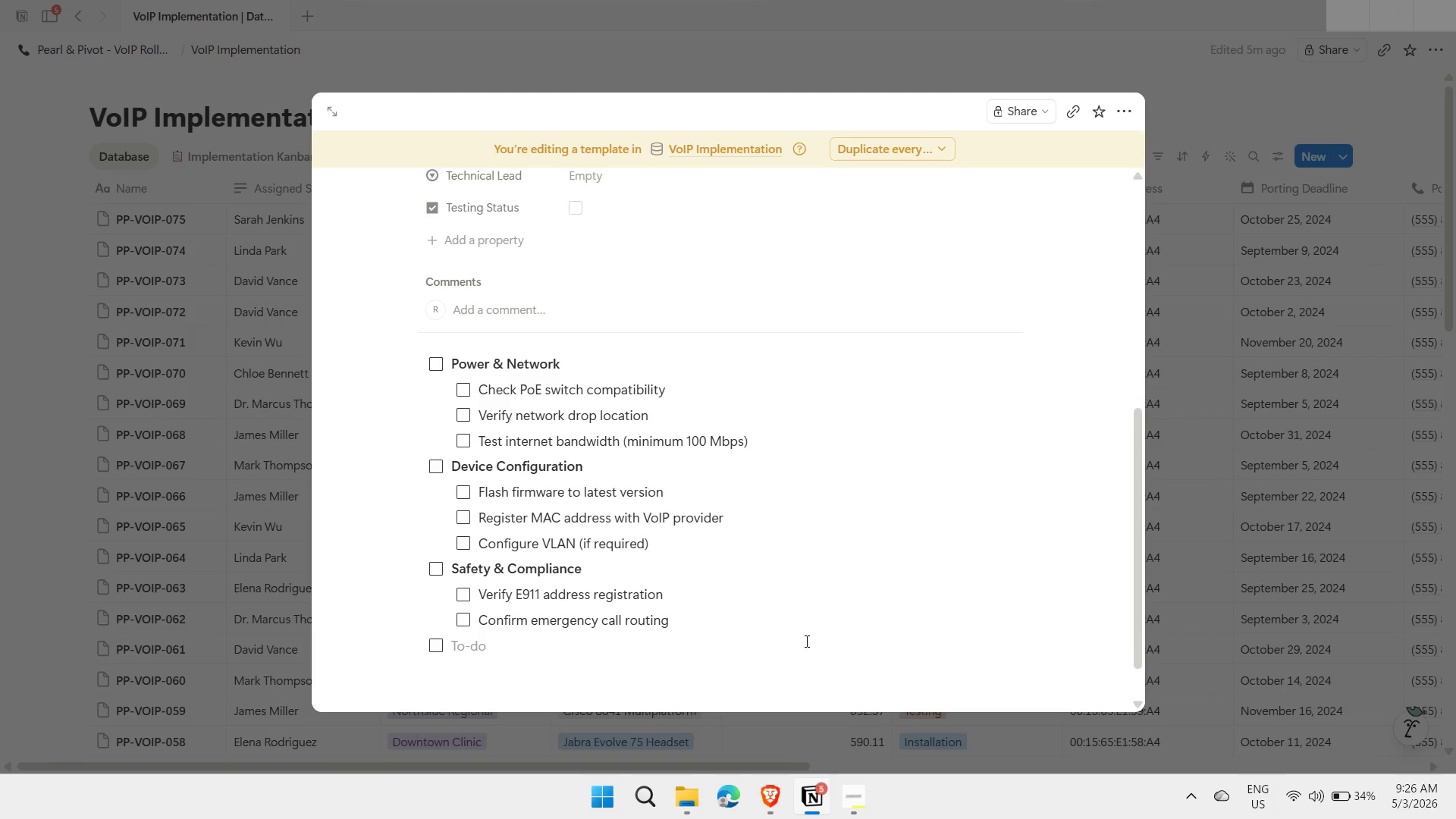 
key(Control+B)
 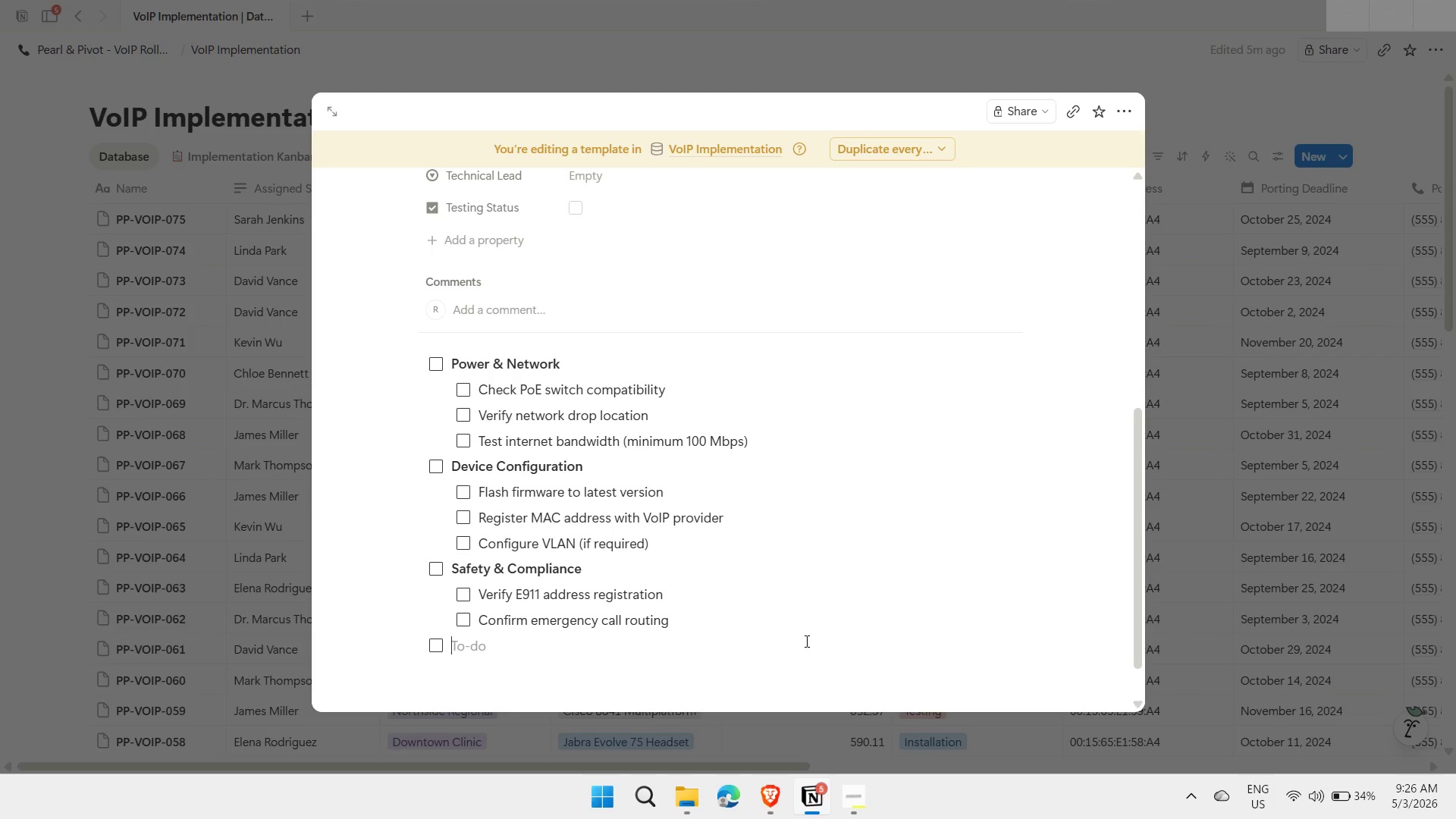 
type(Call testing)
 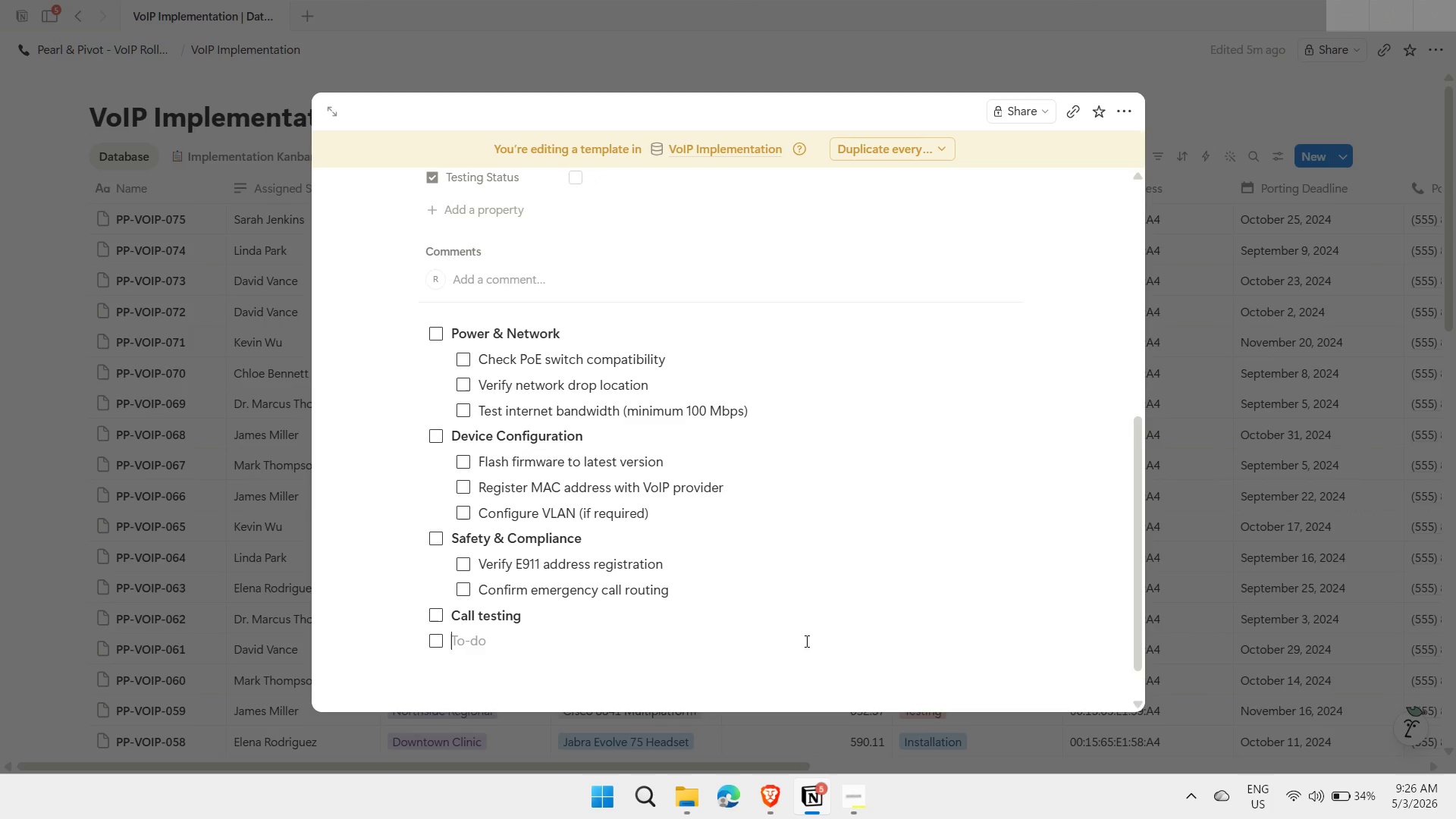 
key(Enter)
 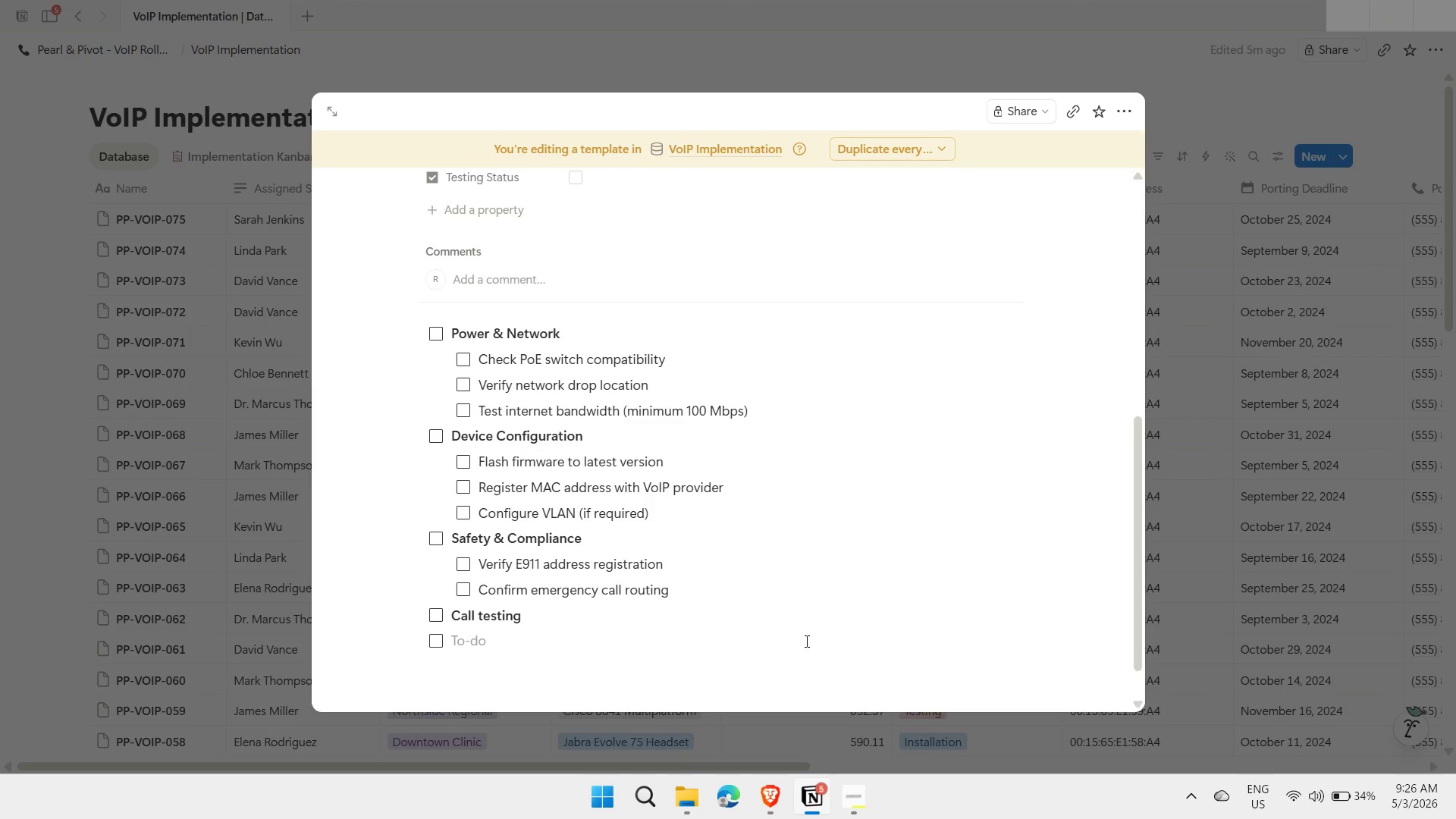 
key(Tab)
type(Internal extension call)
 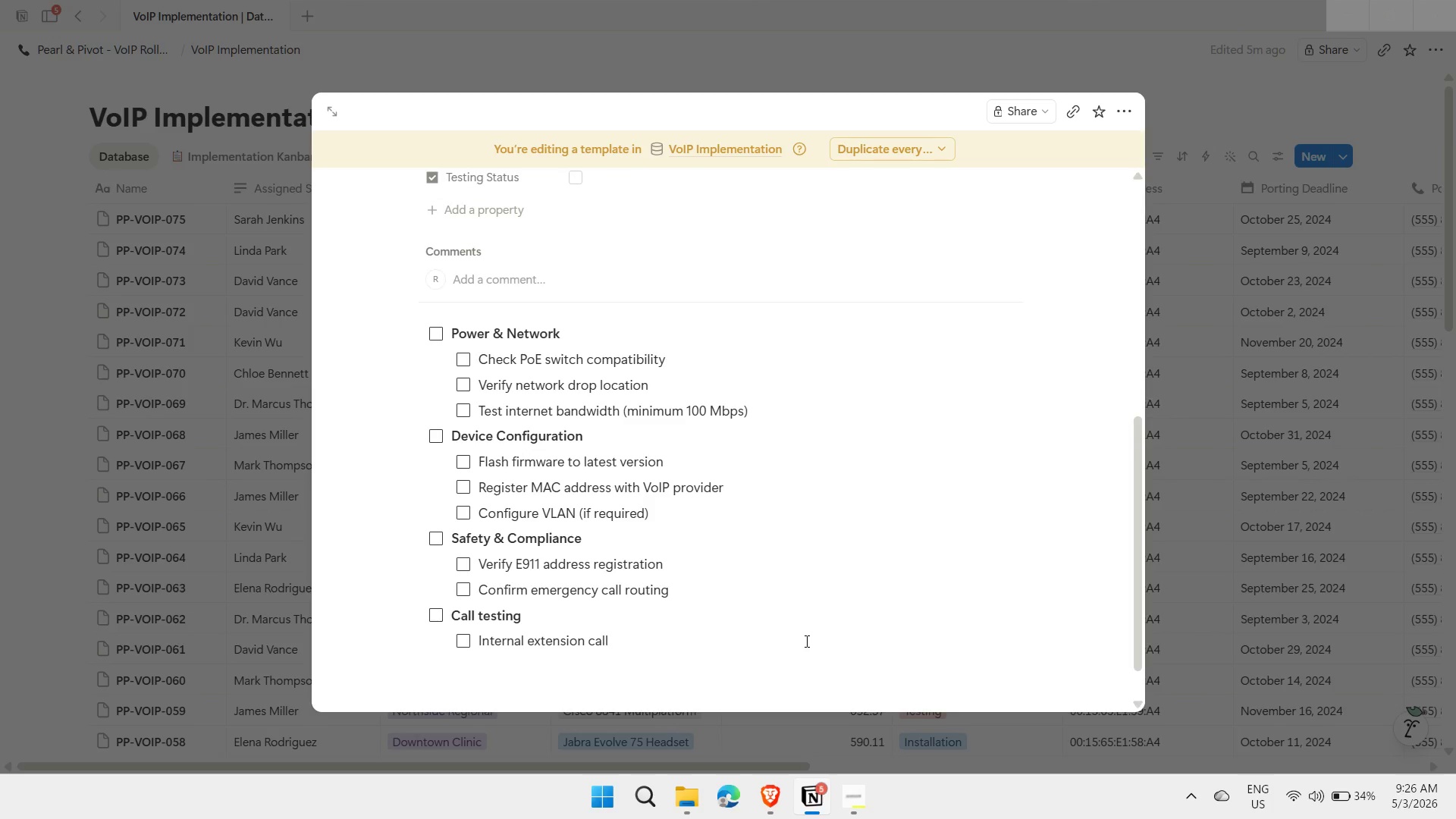 
key(Enter)
 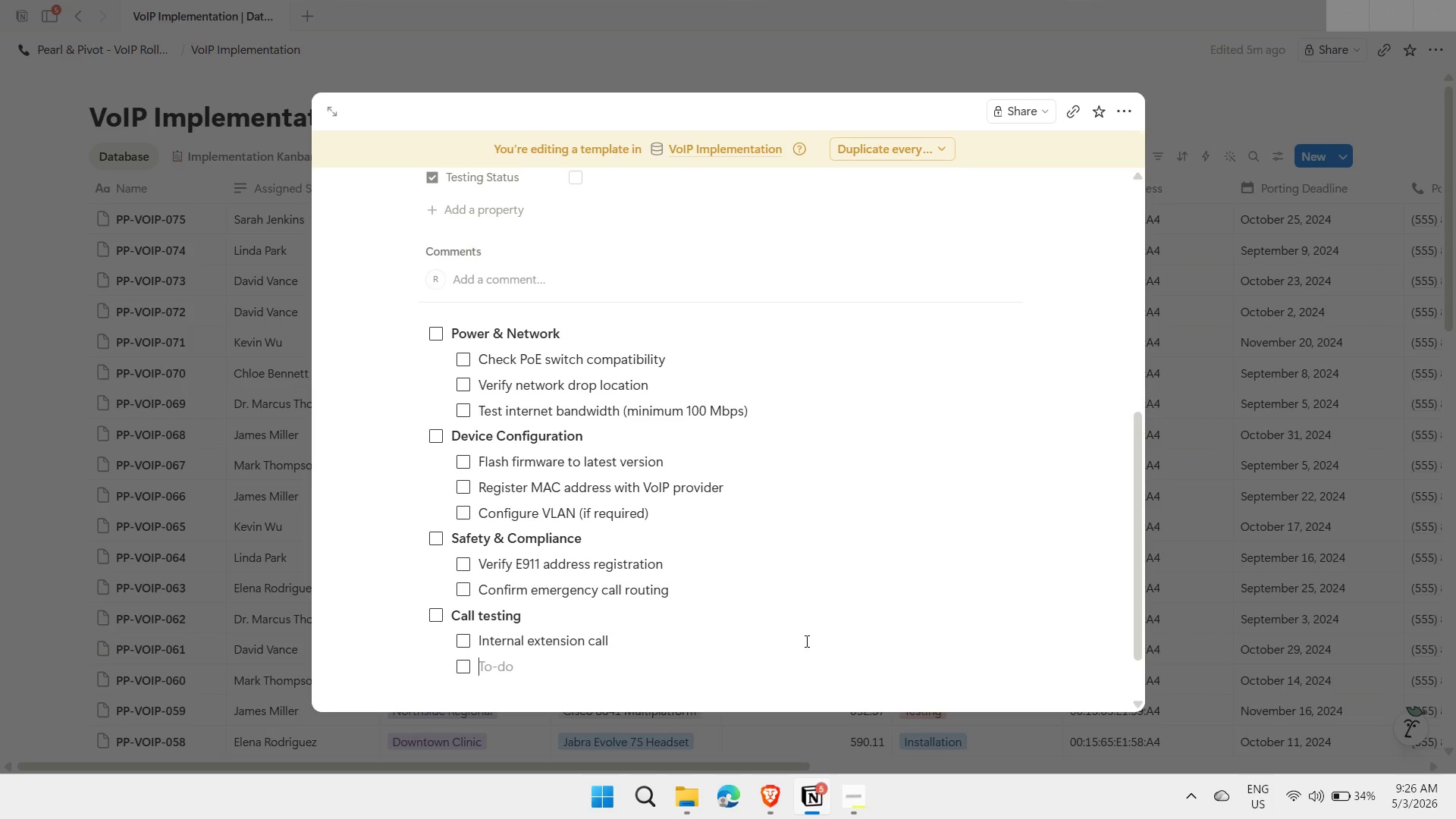 
type(External call/voicemail)
 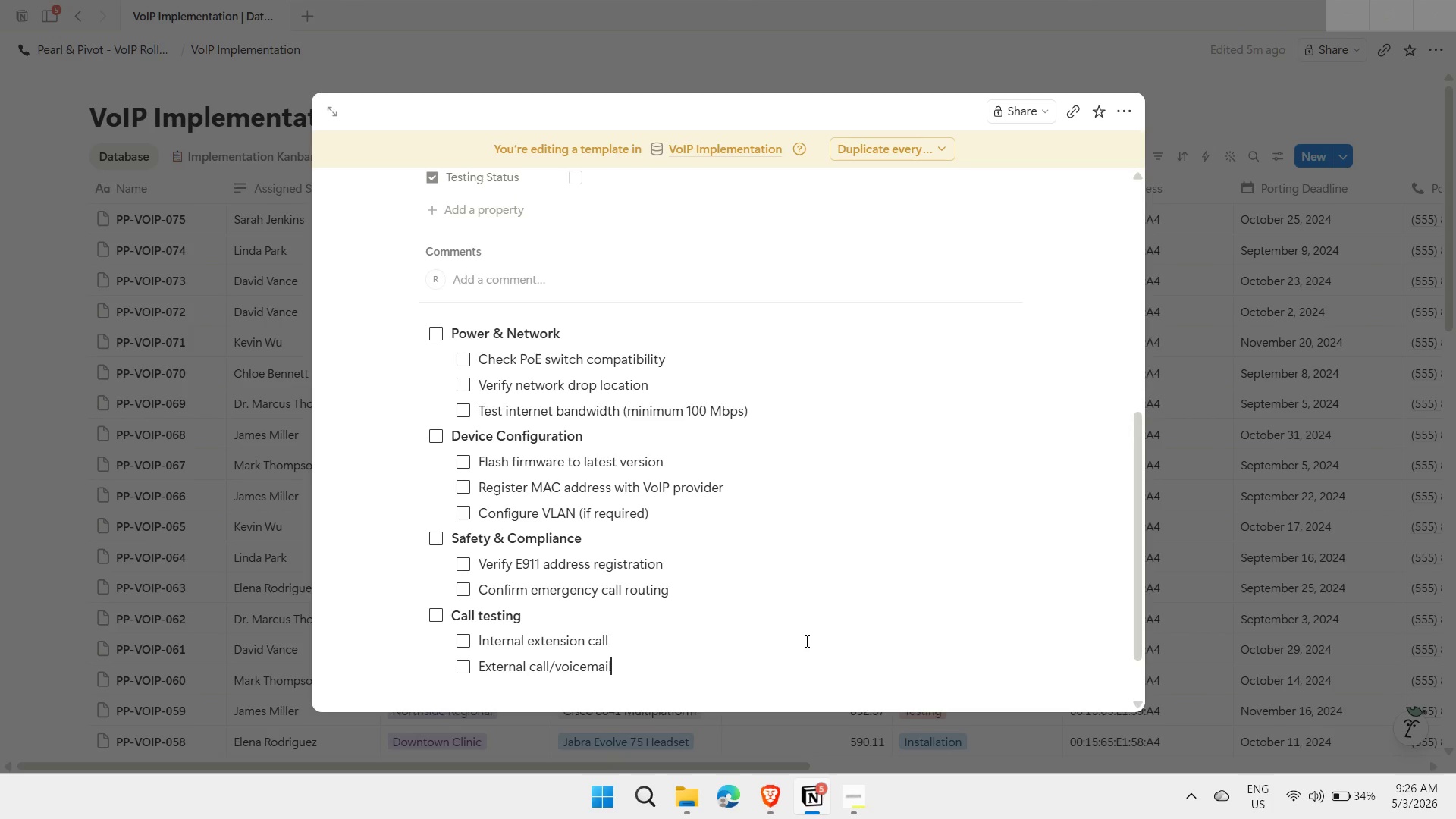 
key(Enter)
 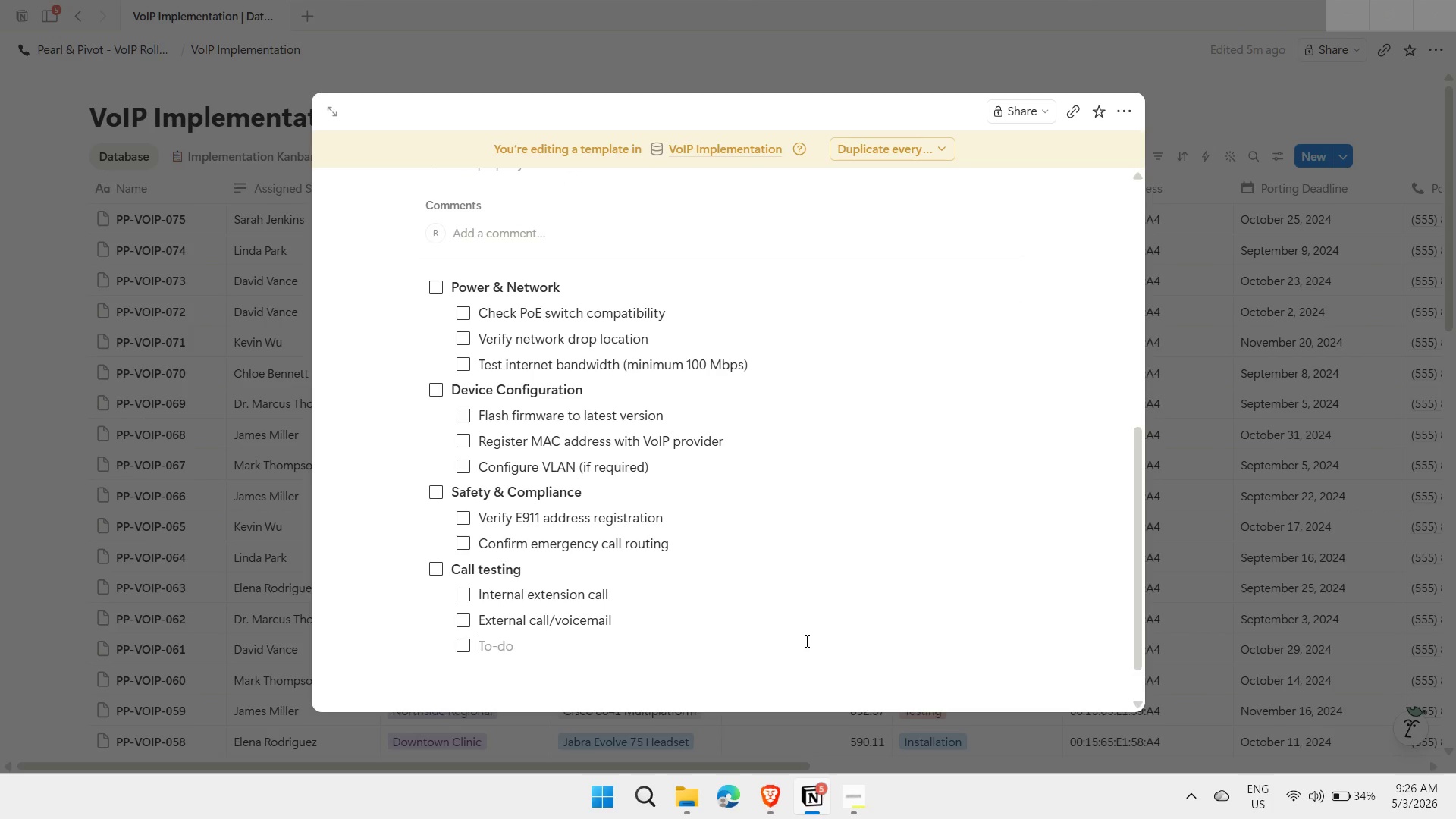 
type(Conferenc )
key(Backspace)
type(e call test)
 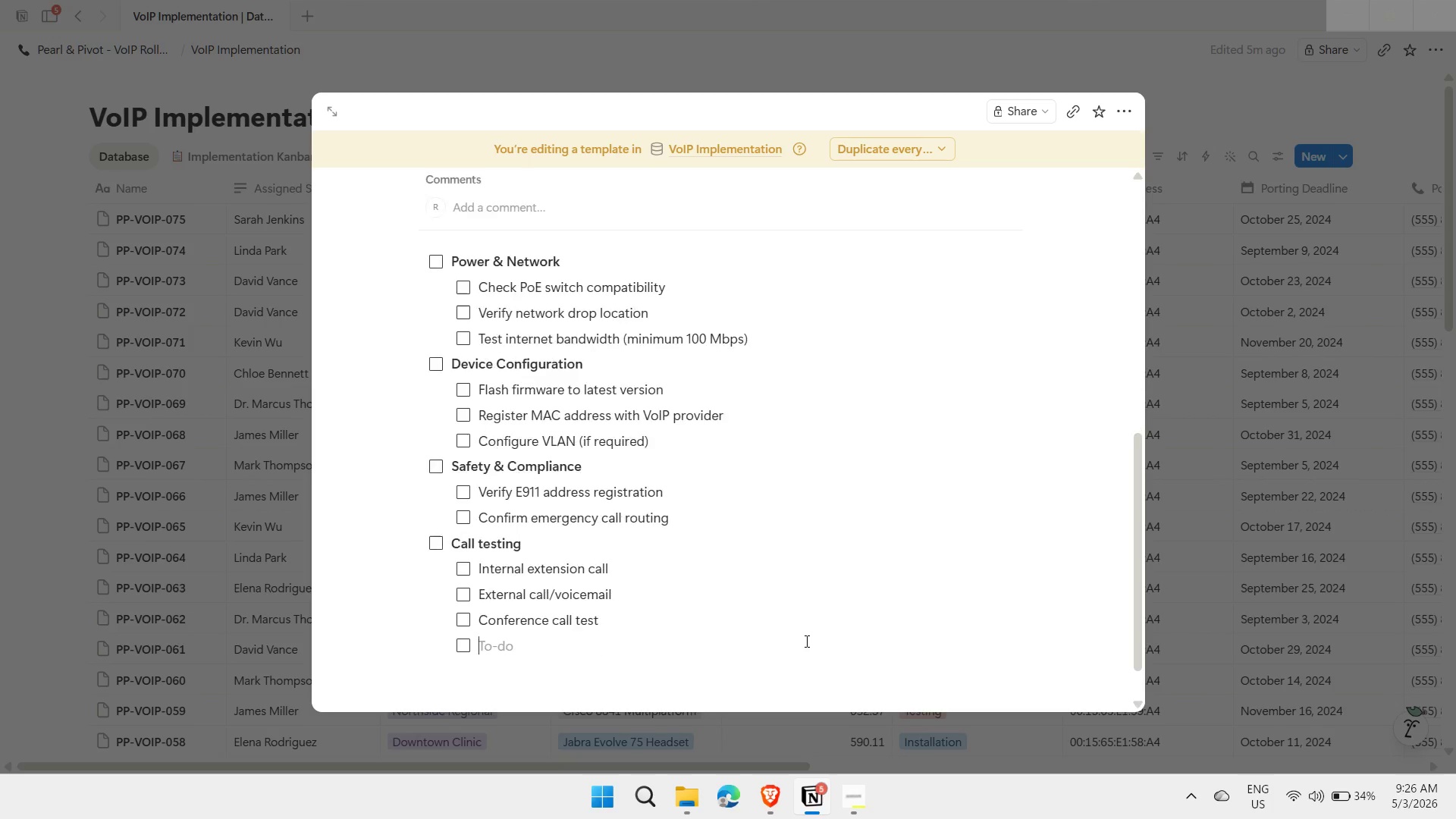 
key(Enter)
 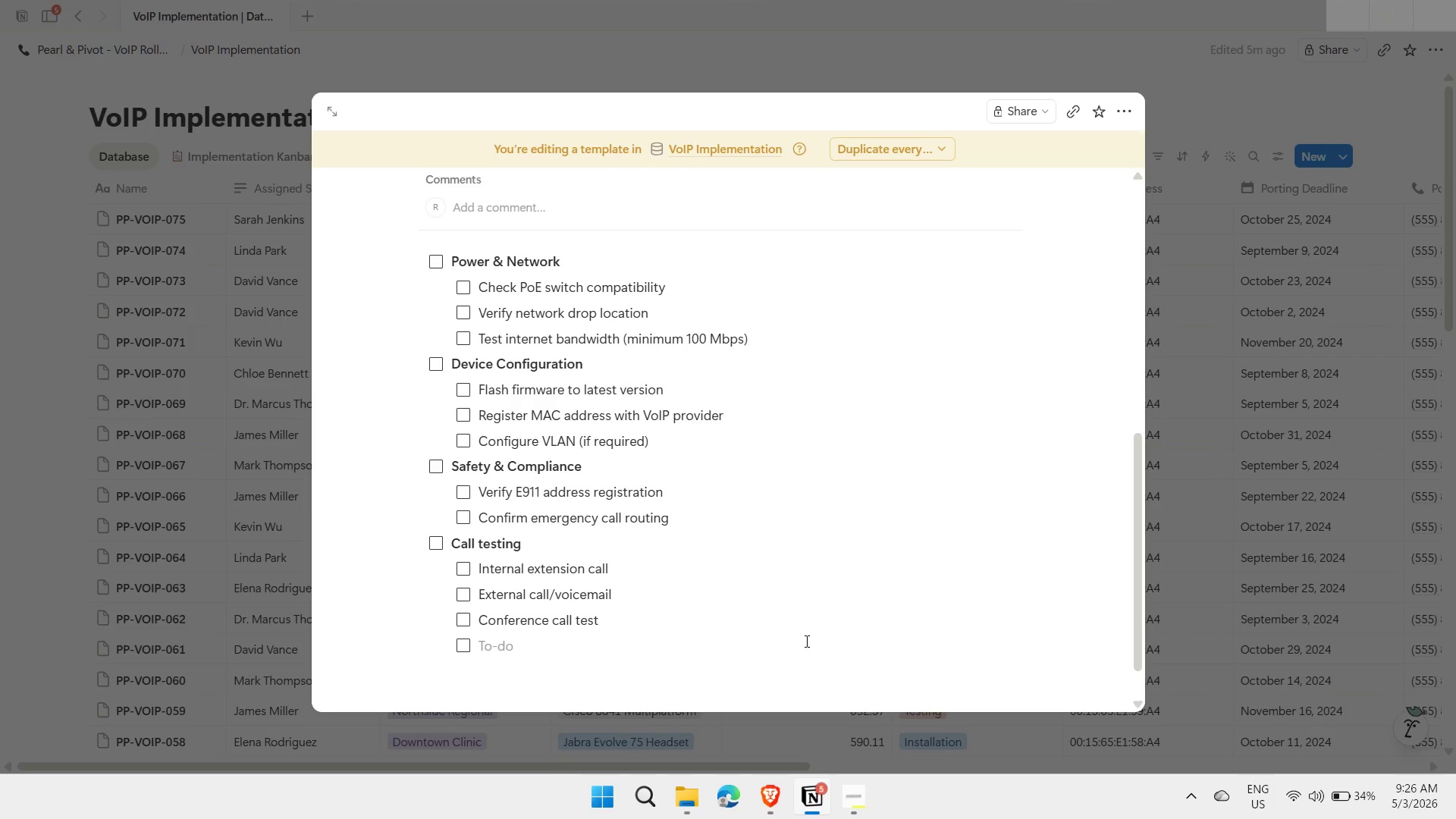 
key(Backspace)
 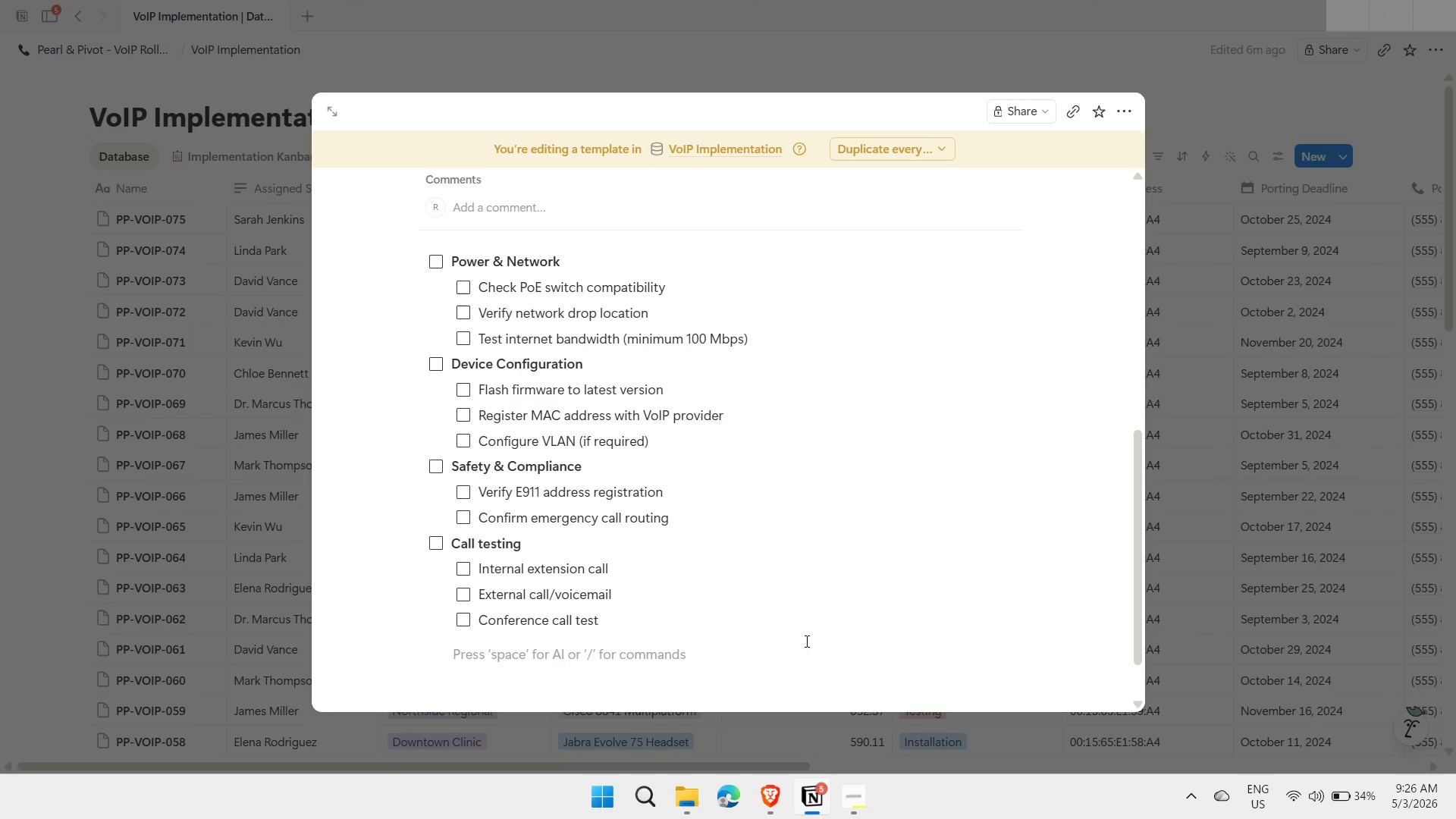 
key(Backspace)
type(/call)
 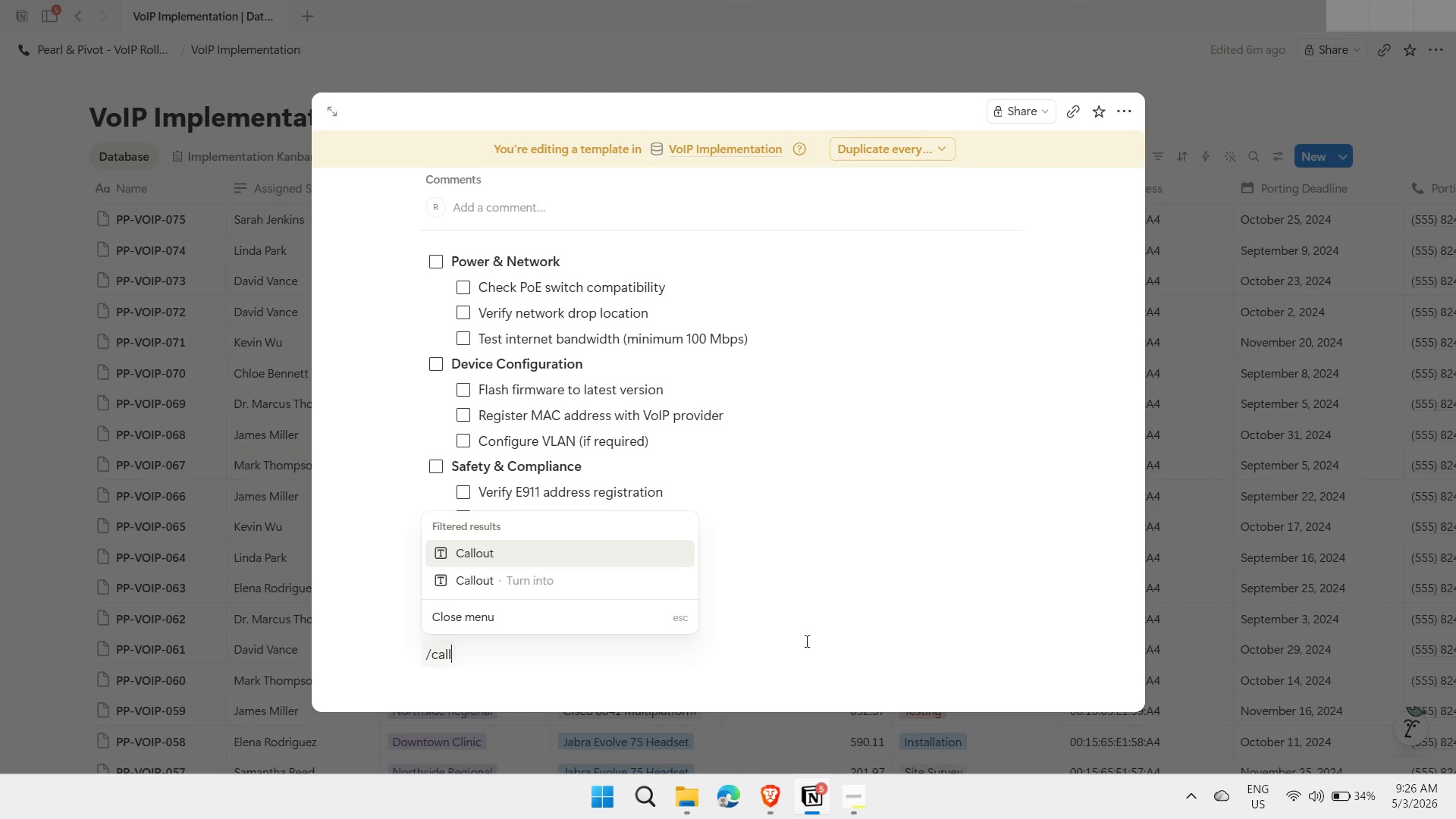 
key(ArrowDown)
 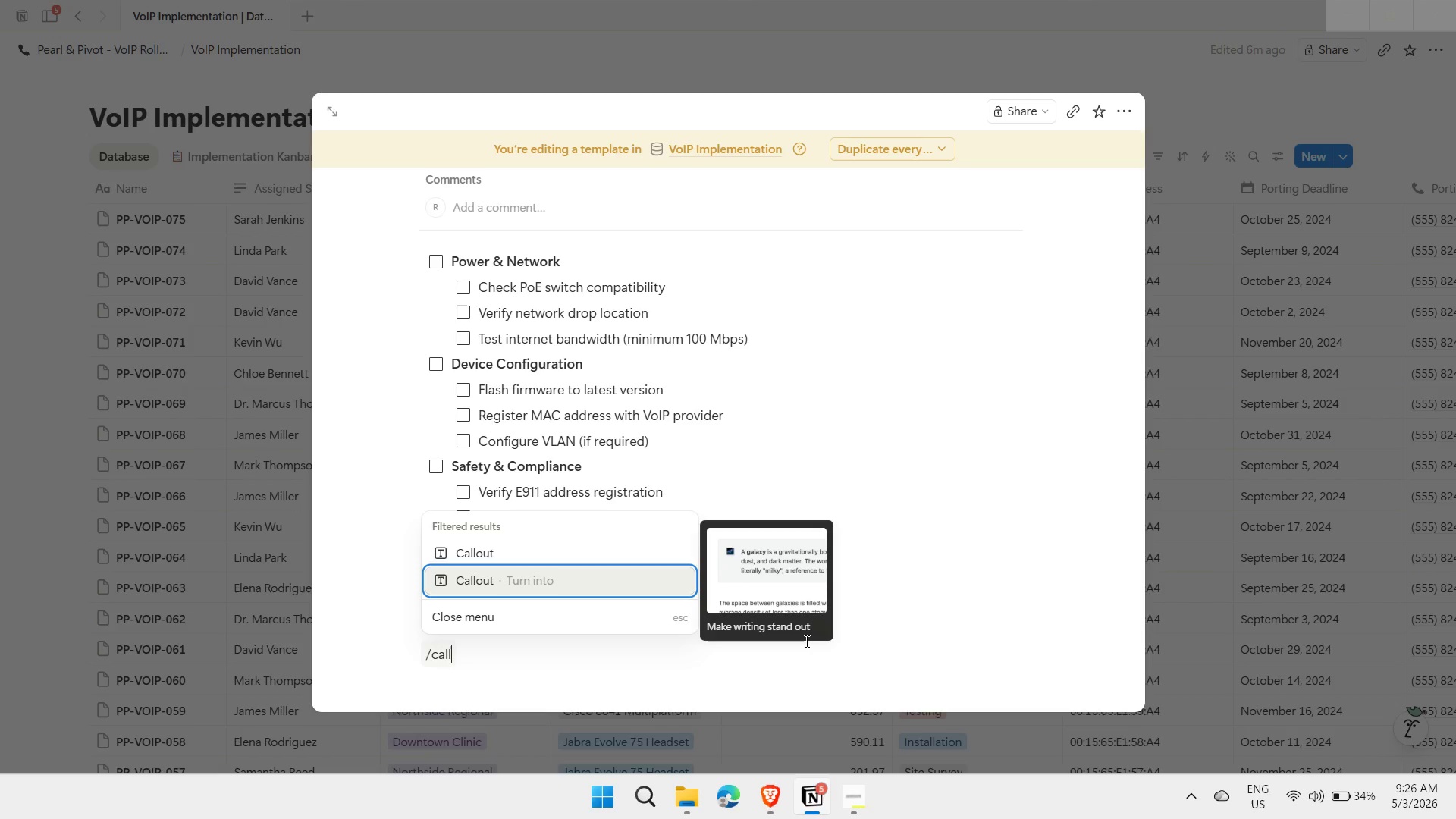 
key(Enter)
 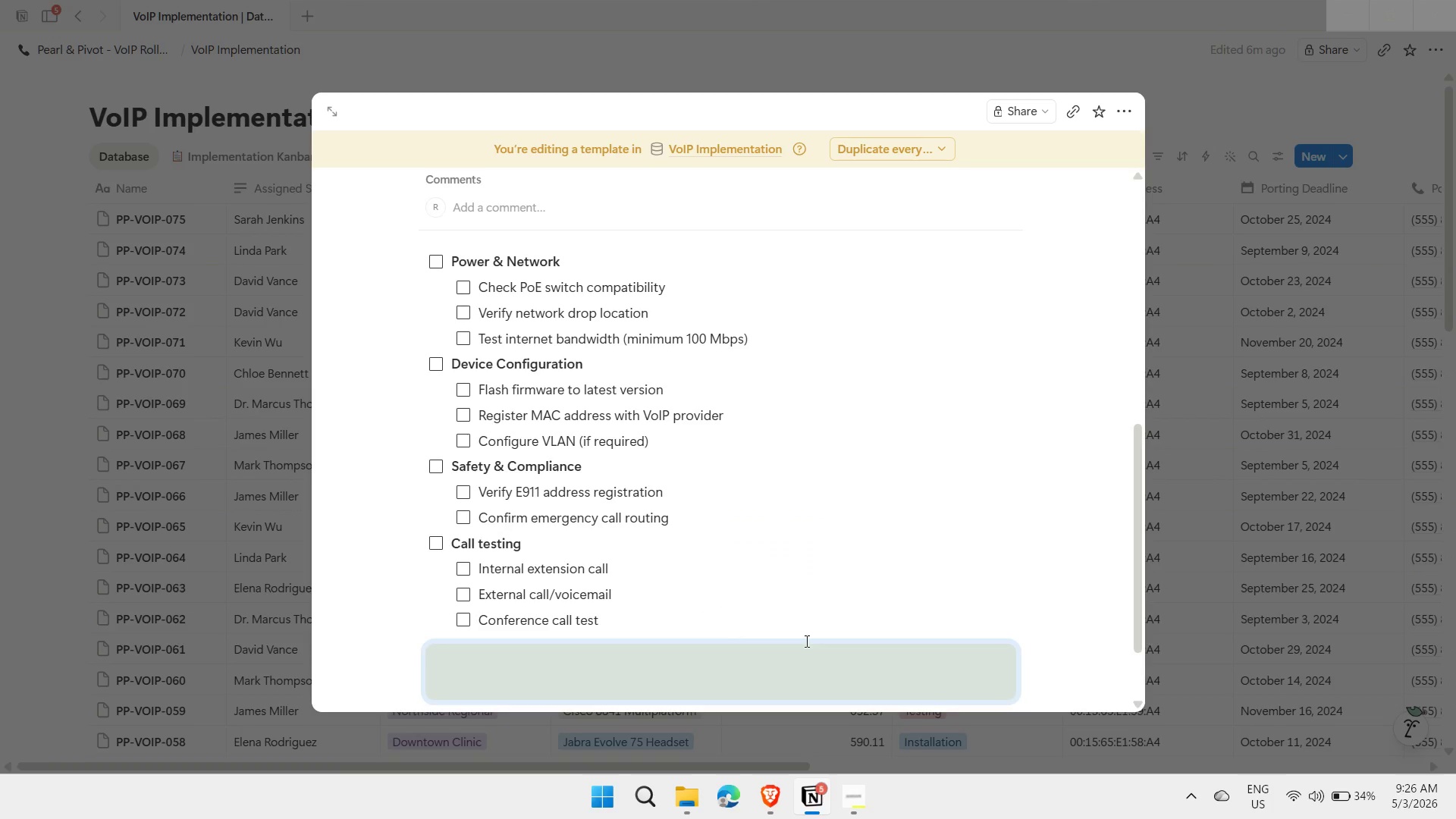 
scroll: coordinate [801, 485], scroll_direction: down, amount: 1.0
 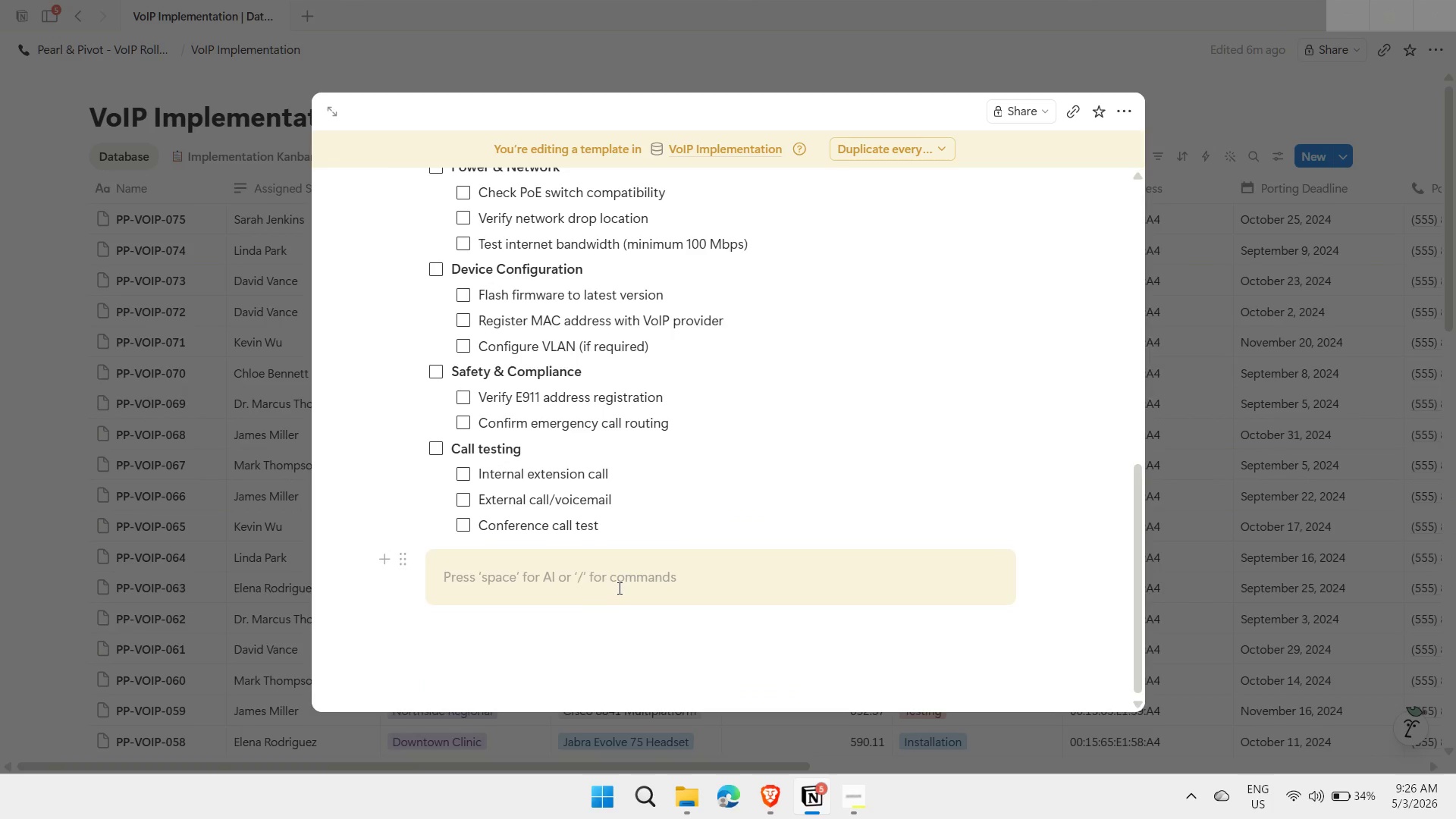 
left_click([402, 562])
 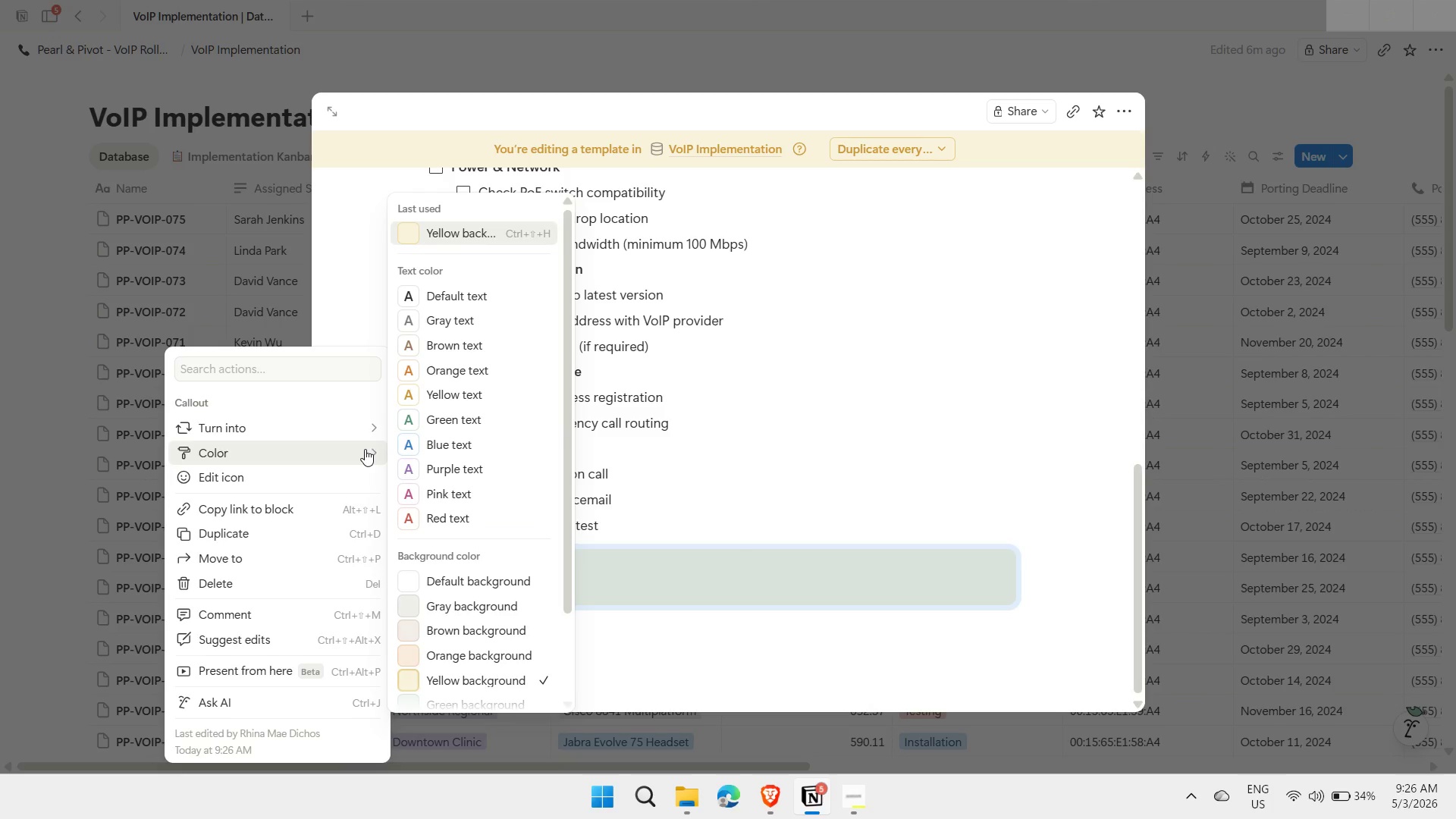 
scroll: coordinate [463, 551], scroll_direction: down, amount: 2.0
 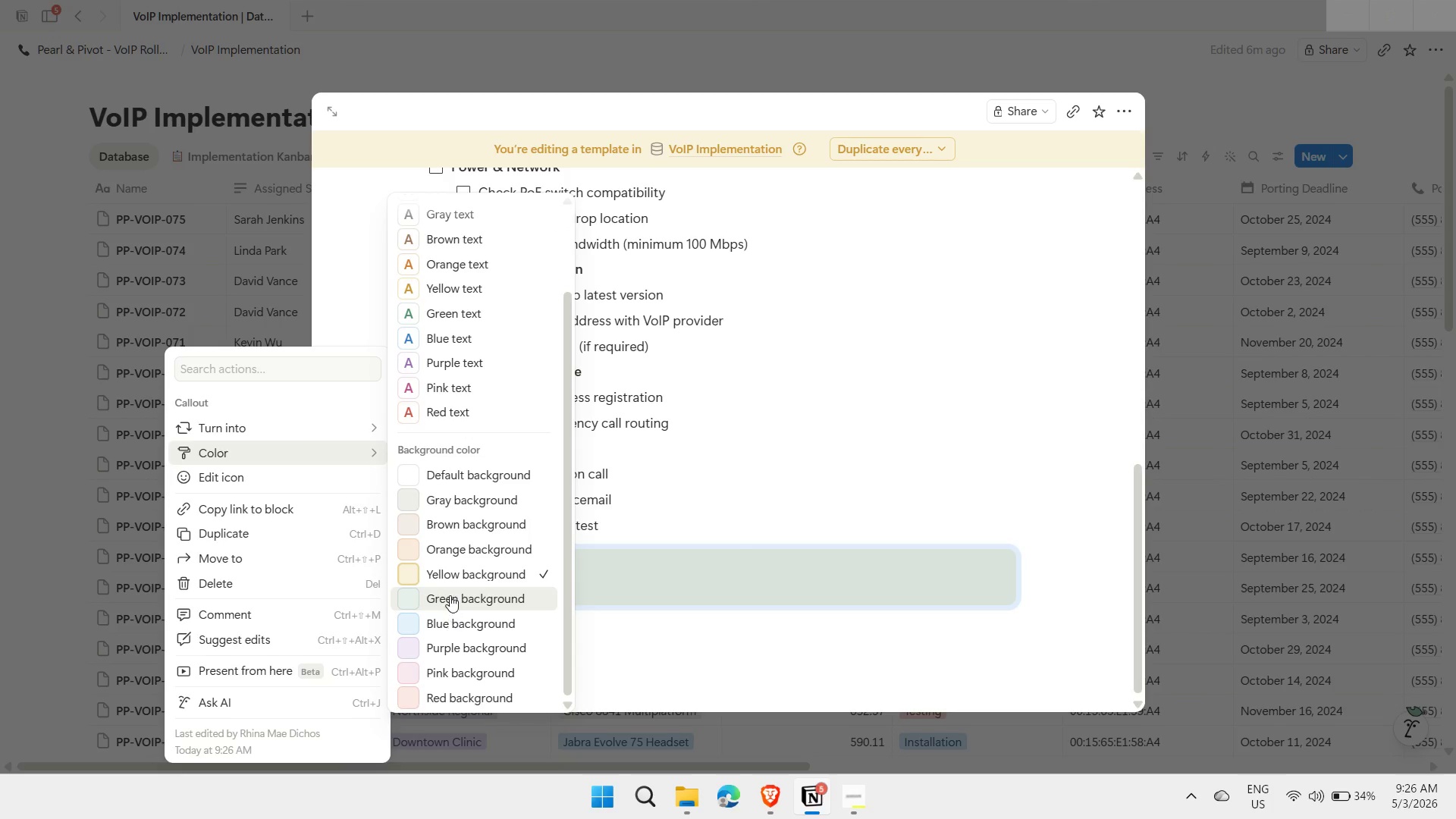 
left_click([450, 595])
 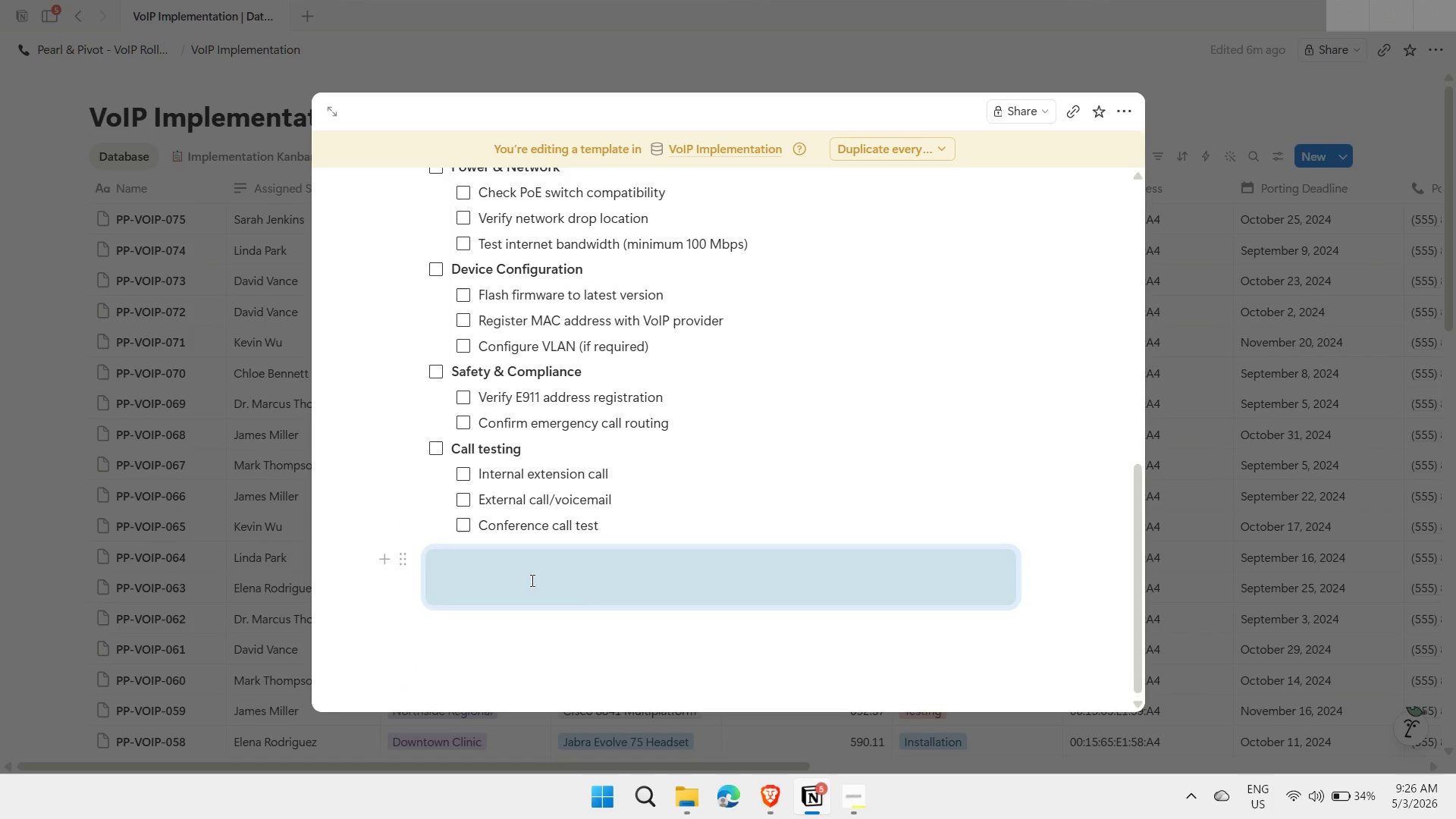 
left_click([531, 575])
 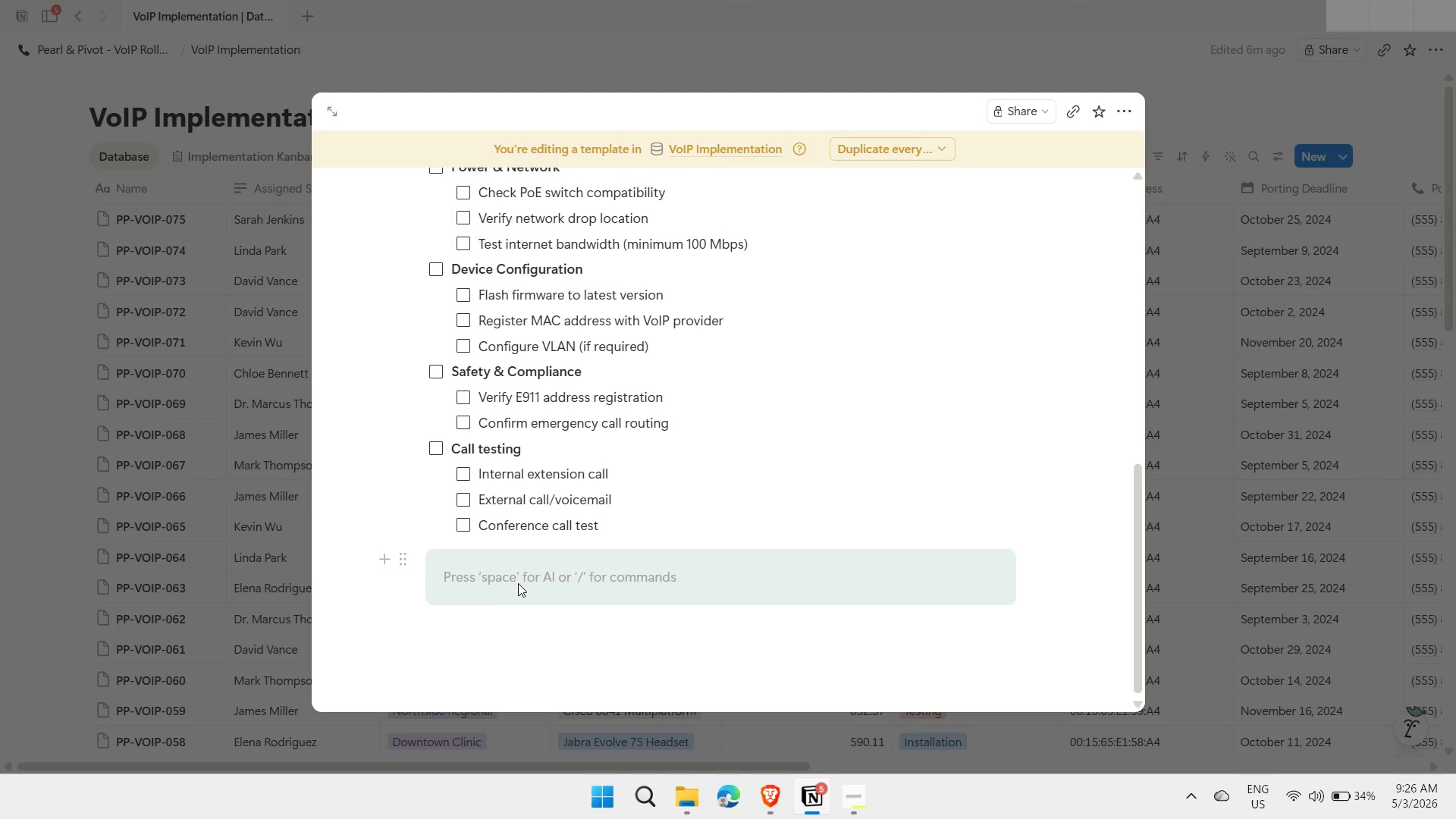 
wait(6.72)
 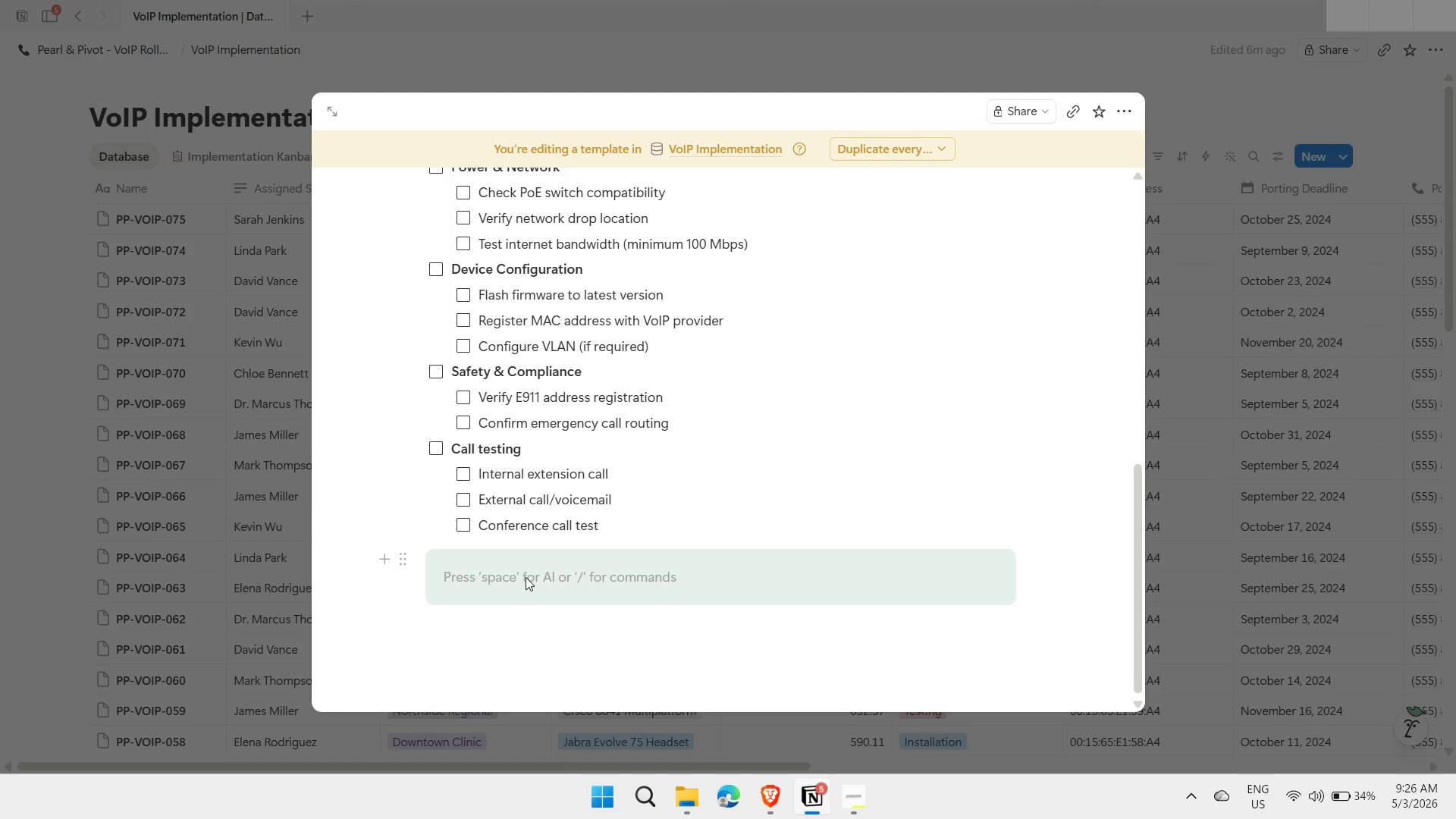 
key(Control+ControlLeft)
 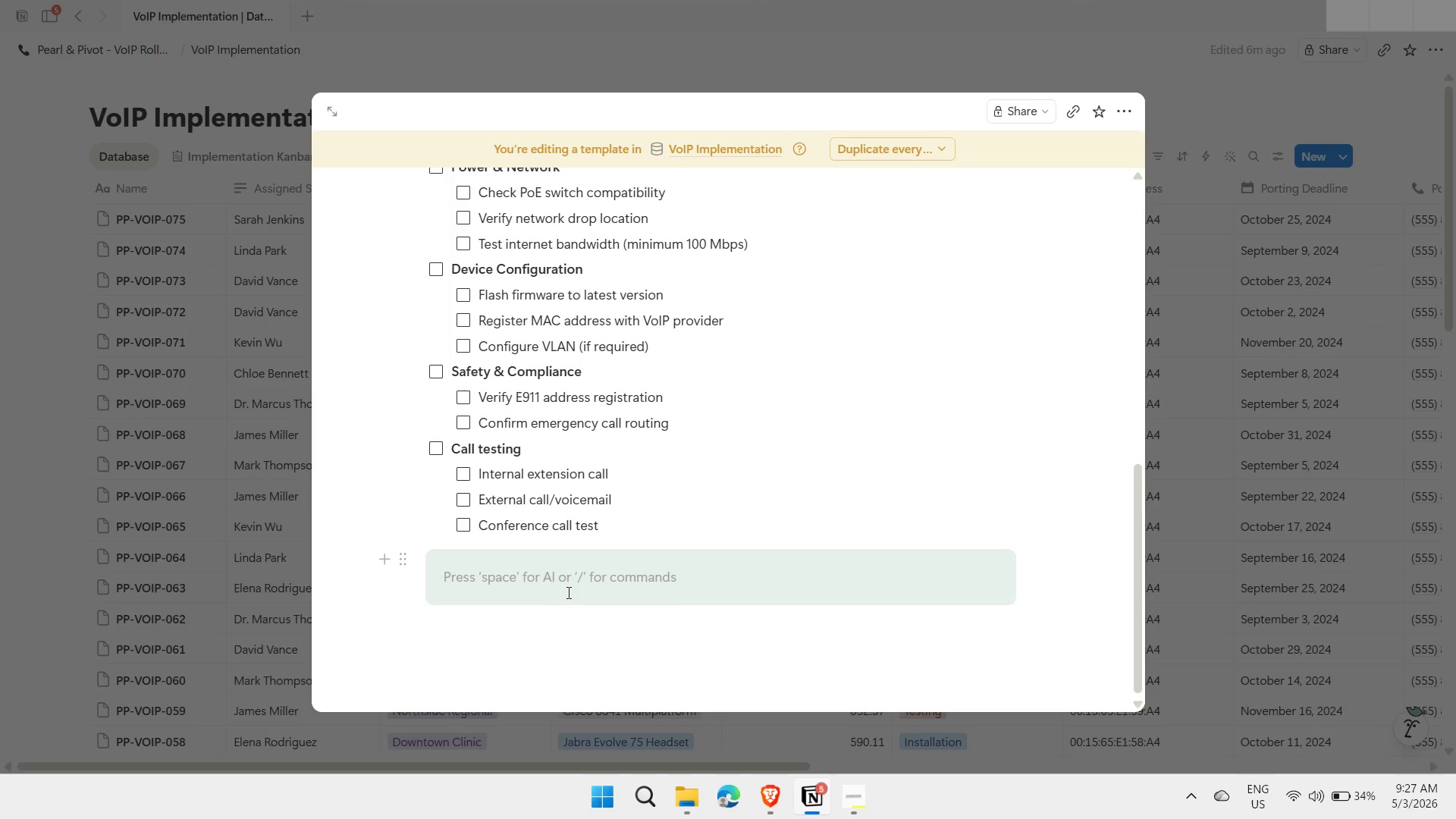 
key(Control+I)
 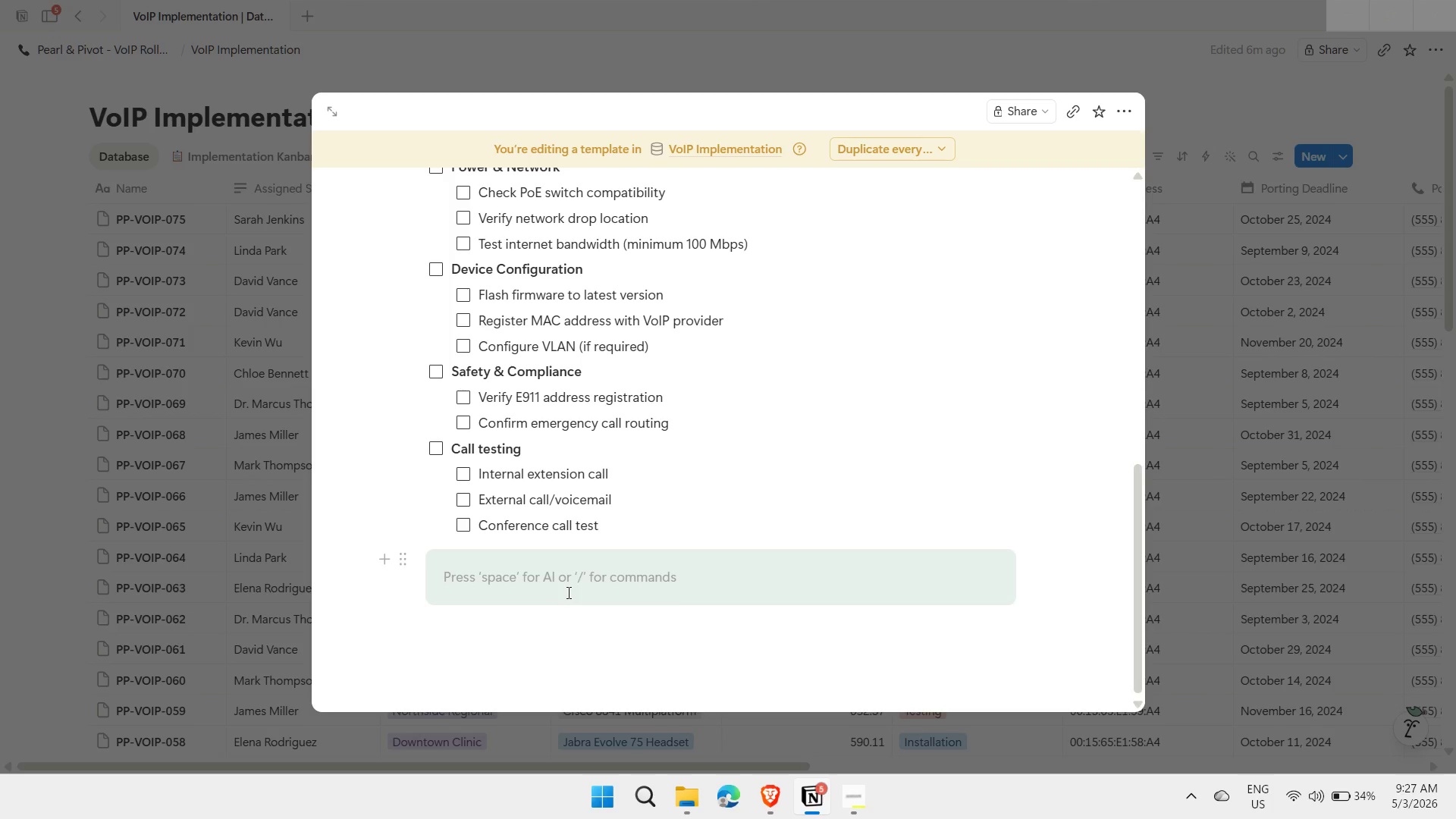 
type(After completing all check, change the ')
 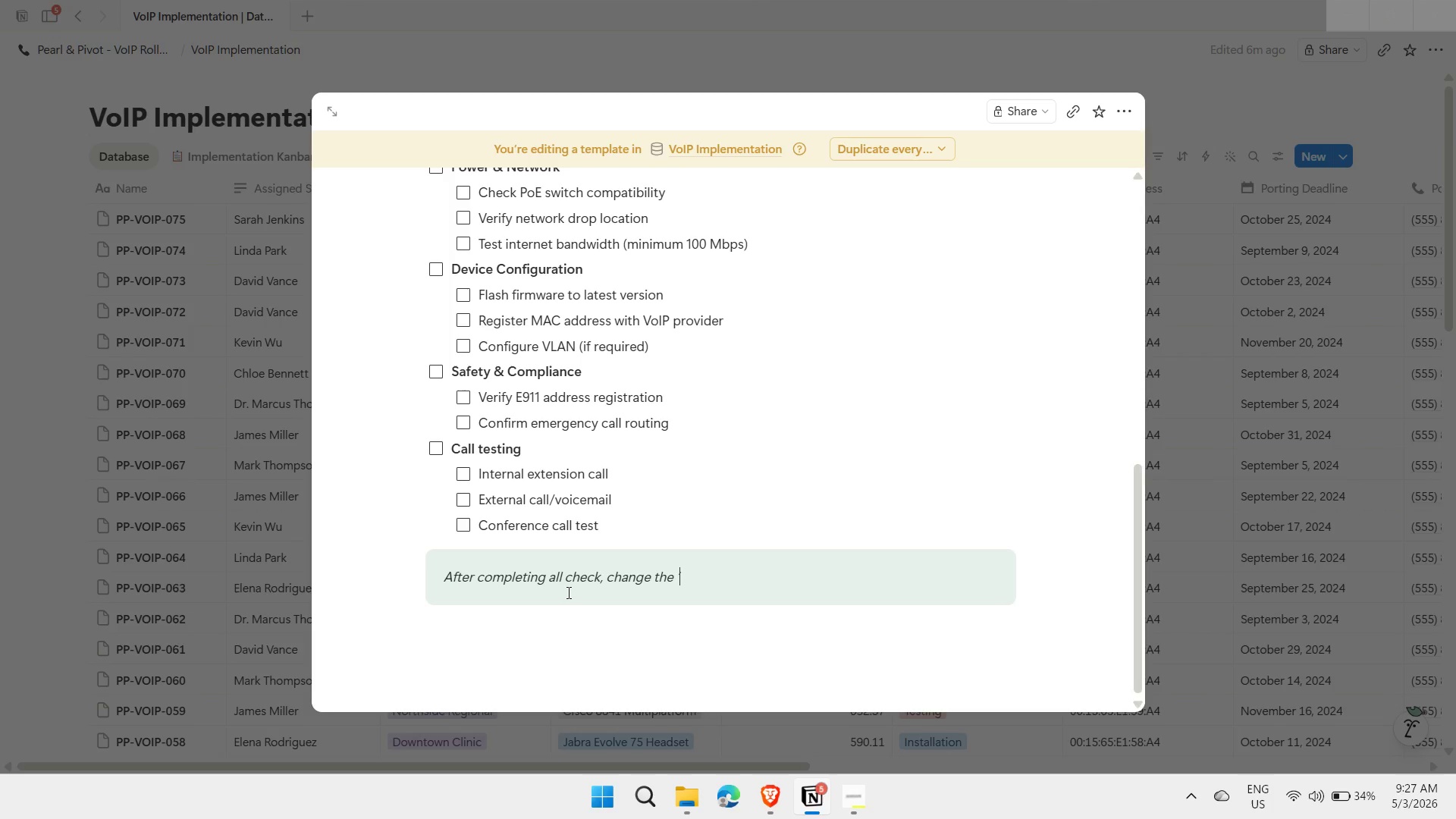 
key(Control+ControlLeft)
 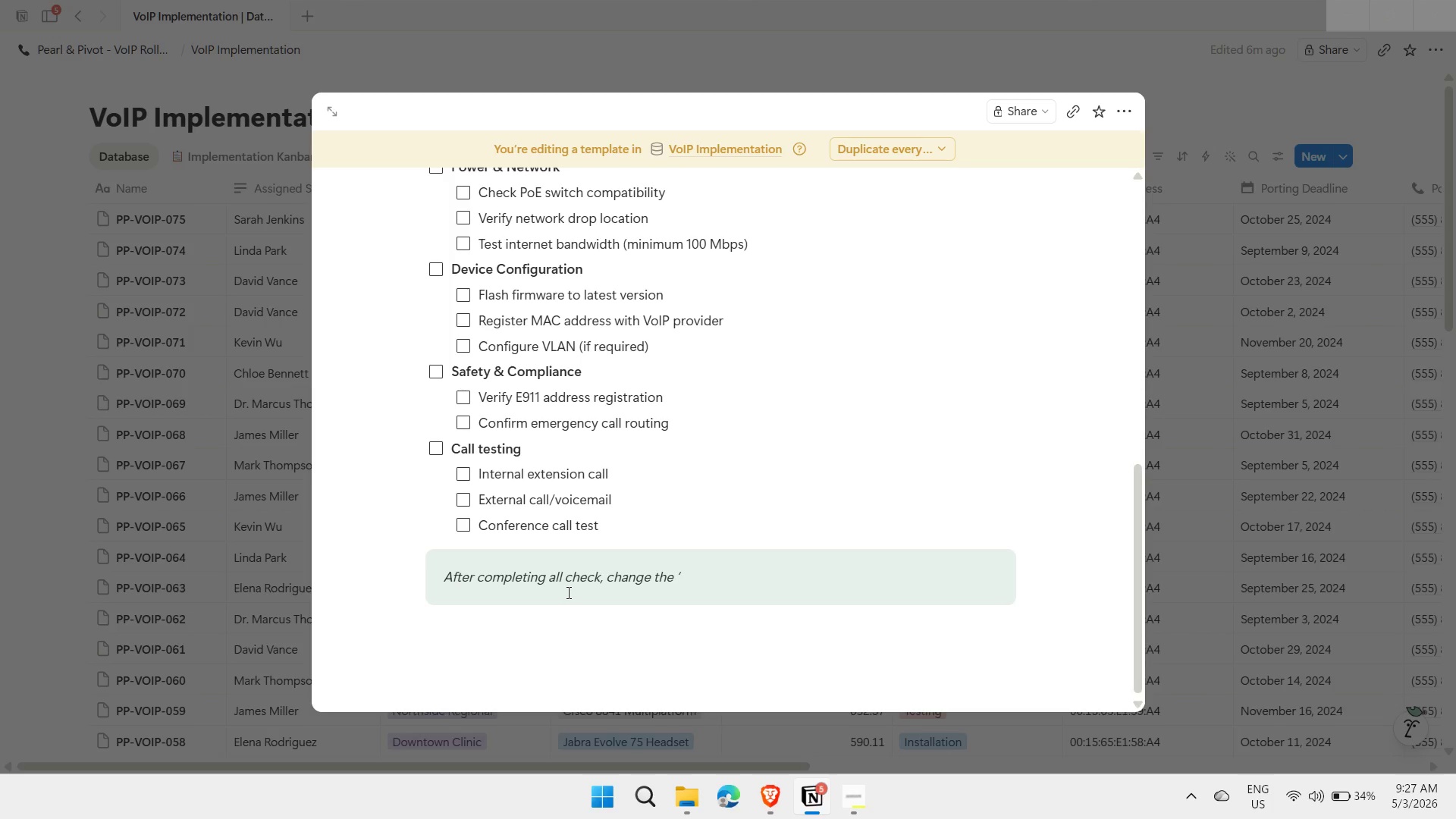 
key(Control+B)
 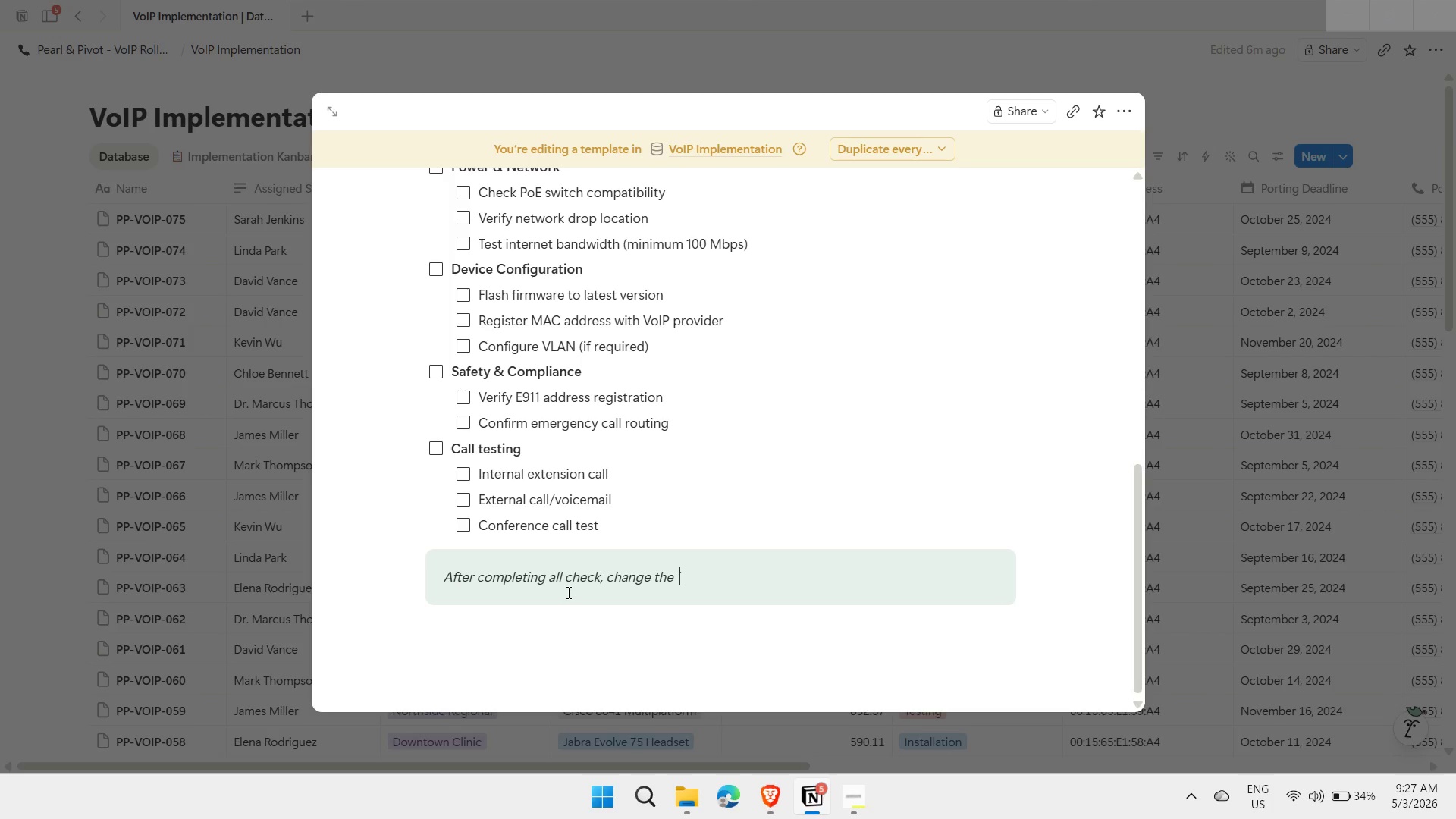 
type(Implementation Status' )
 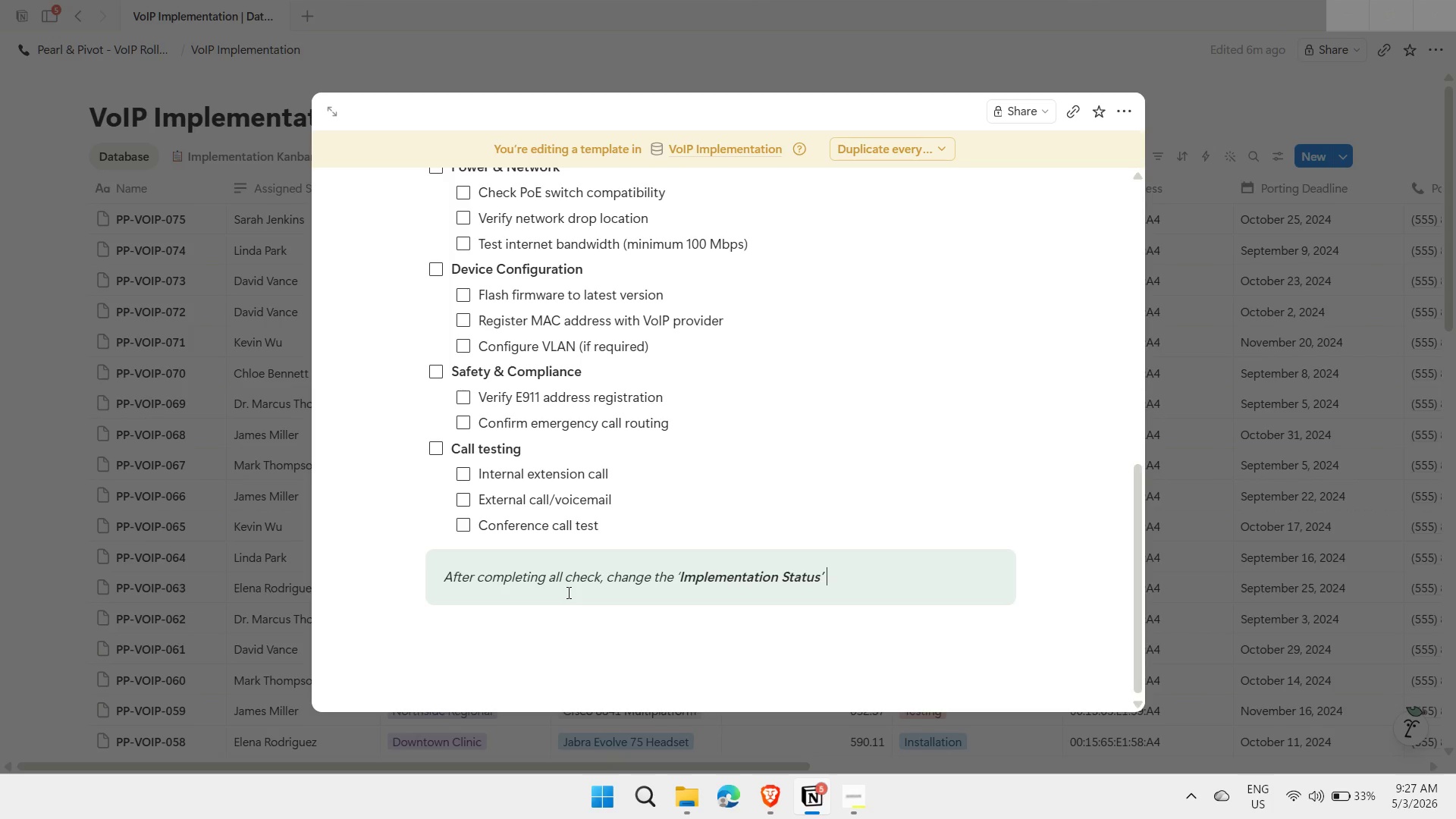 
key(Control+ControlLeft)
 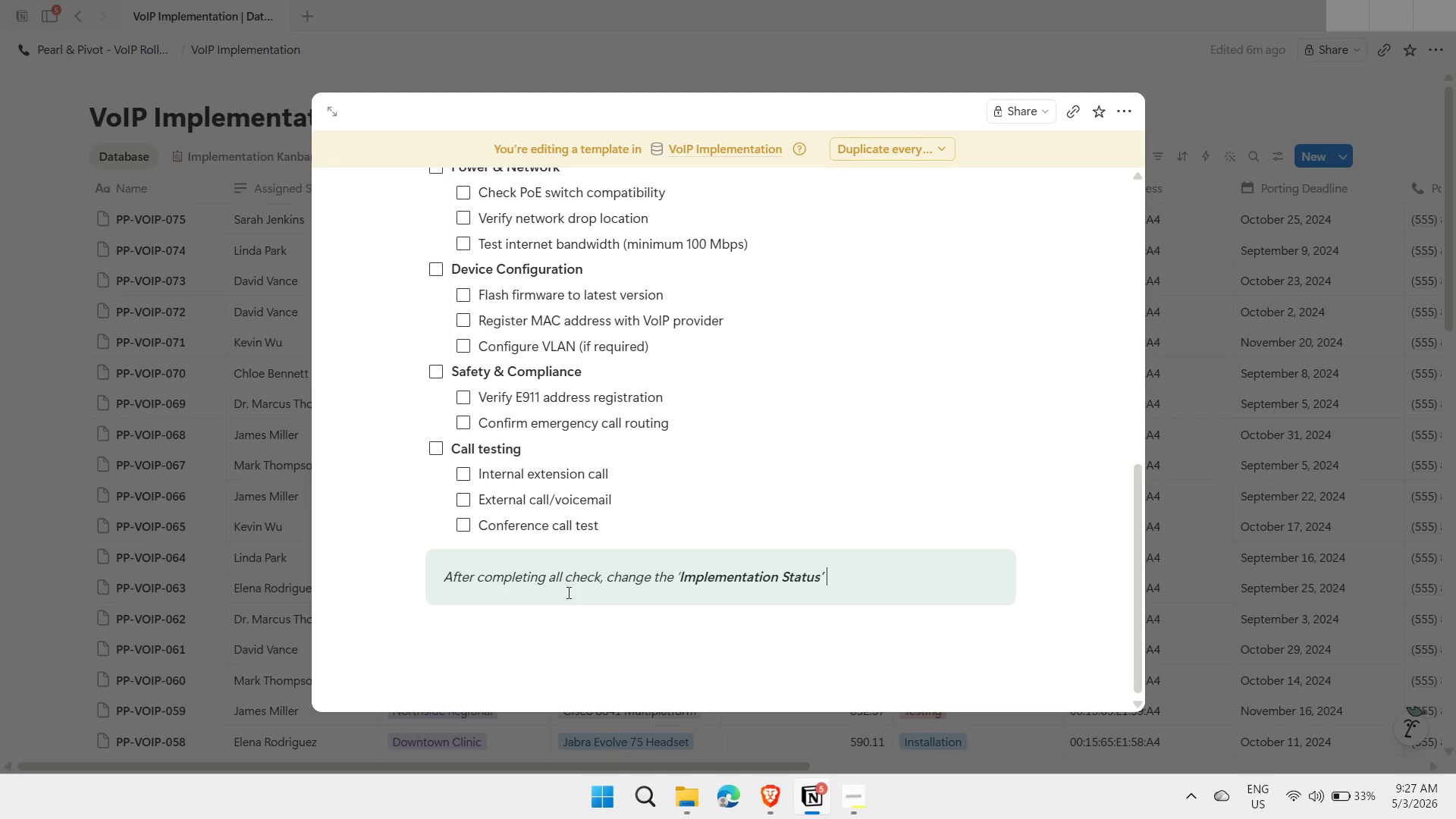 
key(Control+B)
 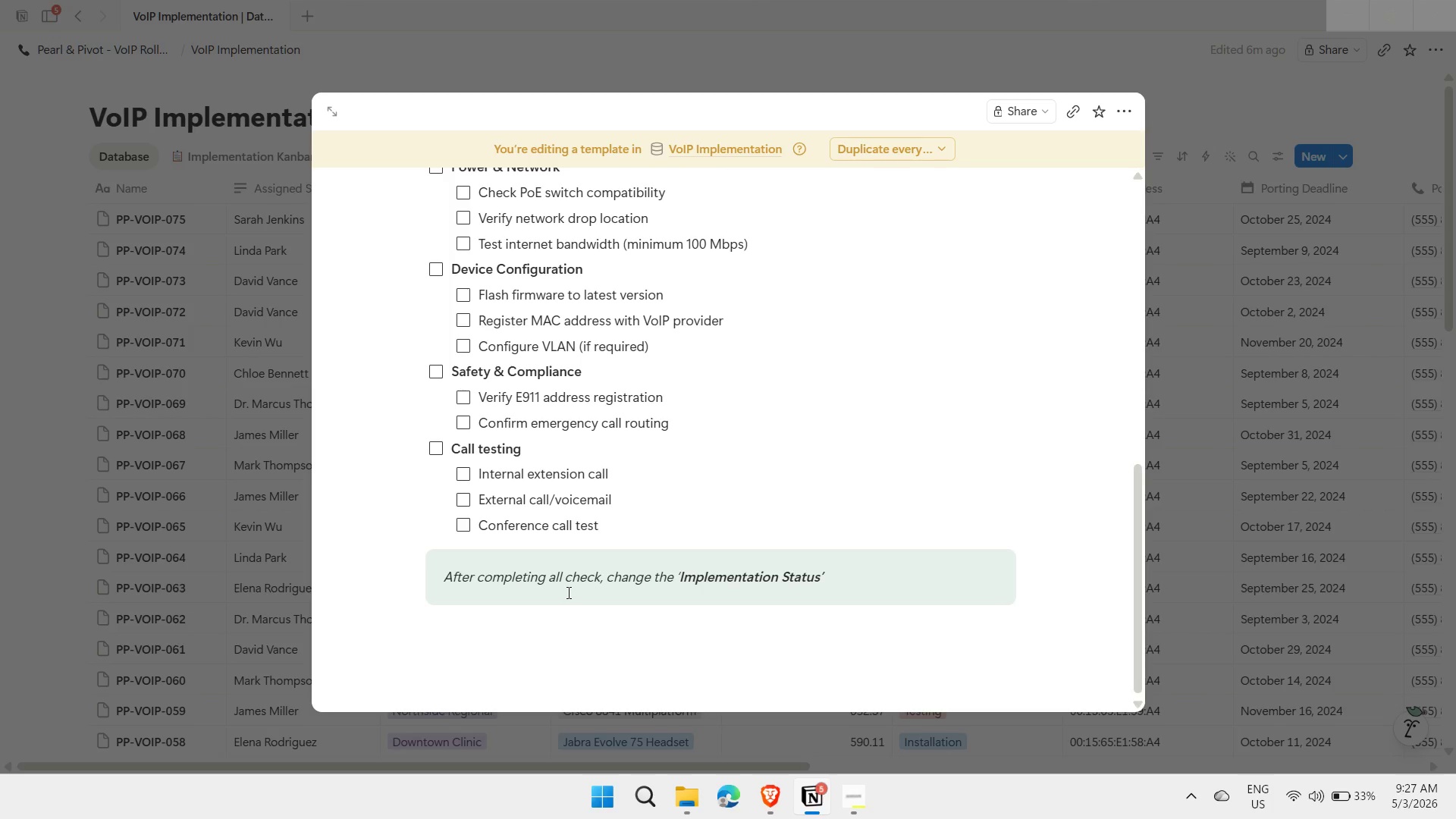 
type(to ')
 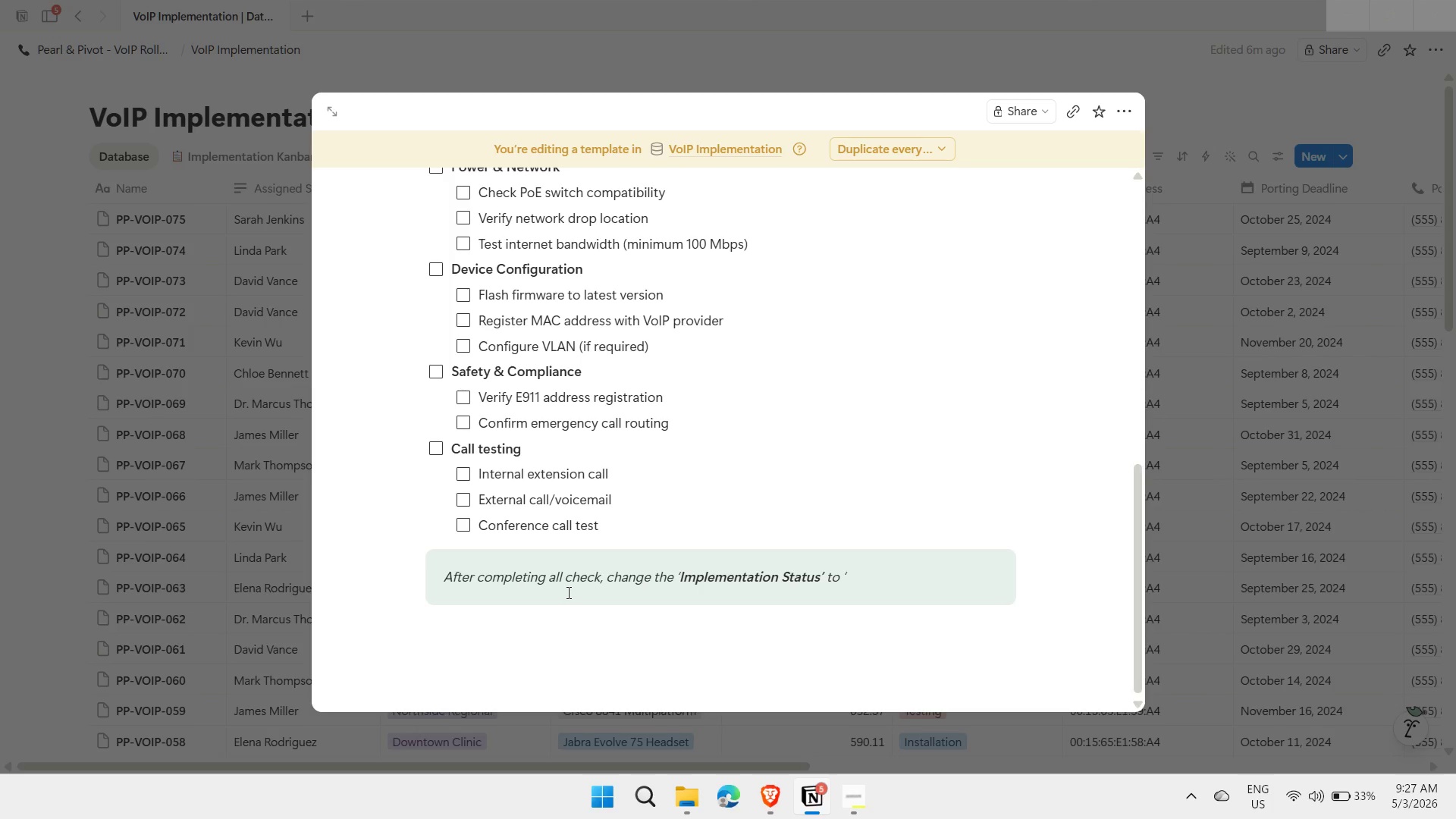 
key(Control+ControlLeft)
 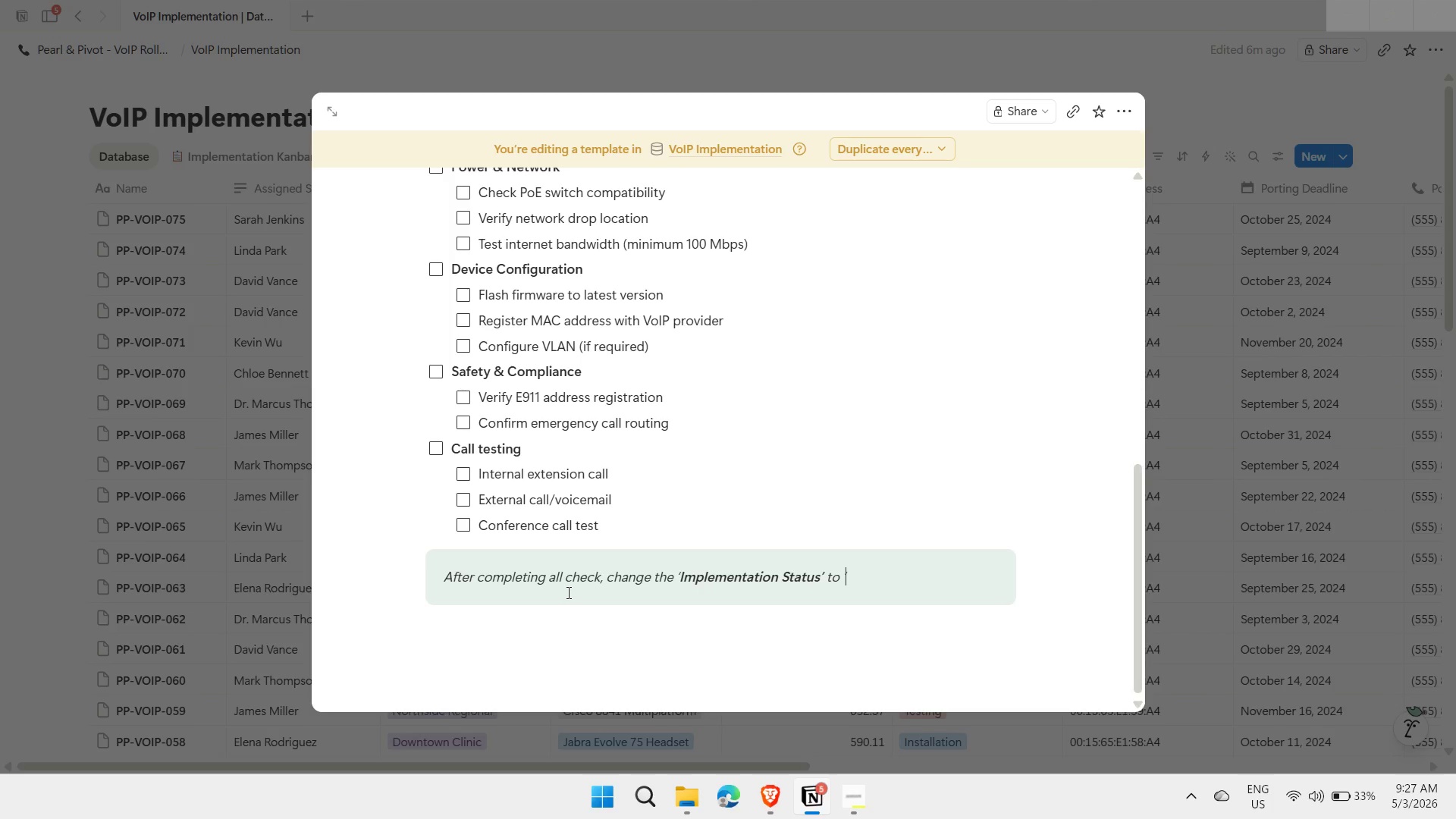 
key(Control+B)
 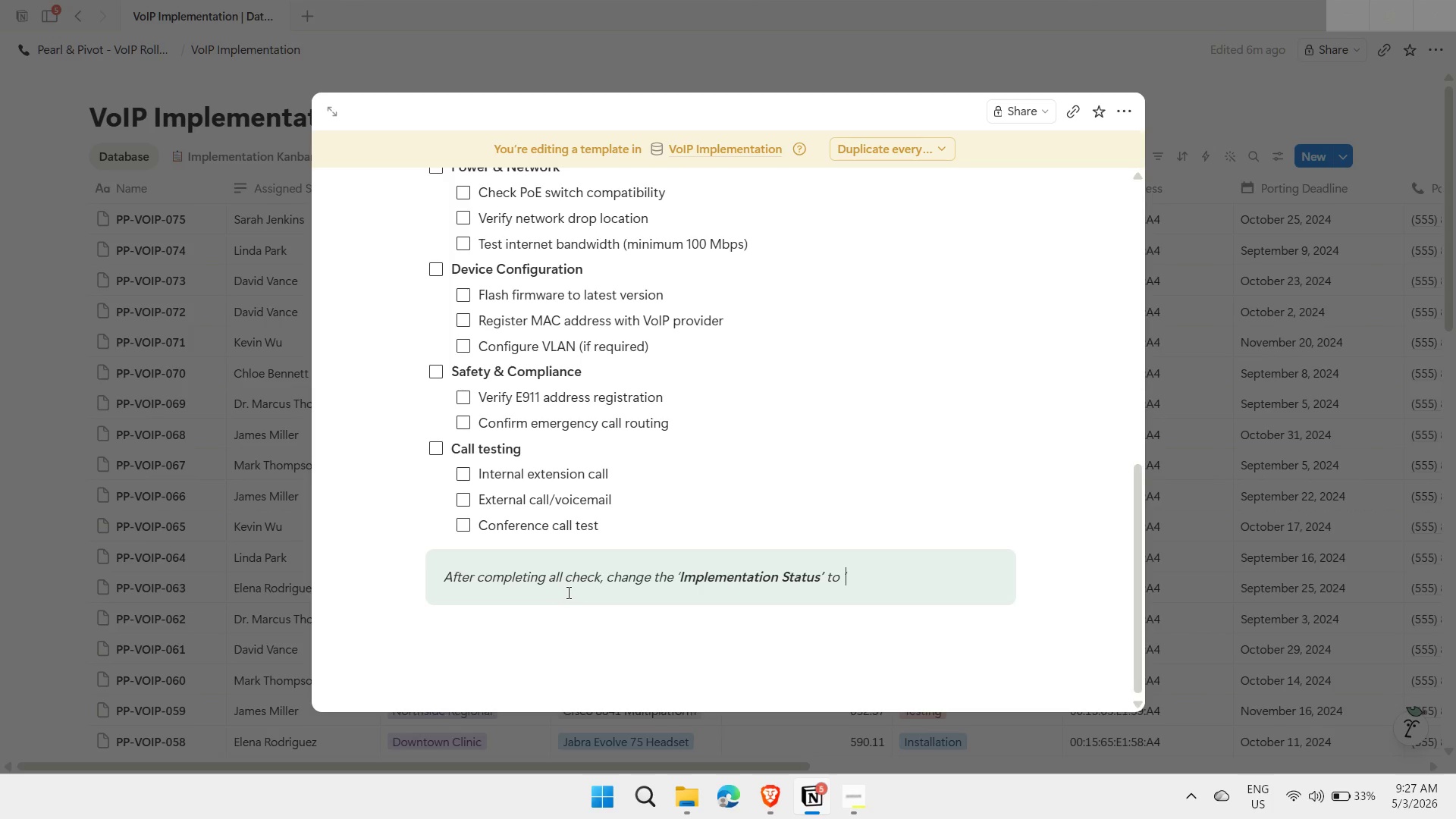 
type(Testing')
key(Backspace)
 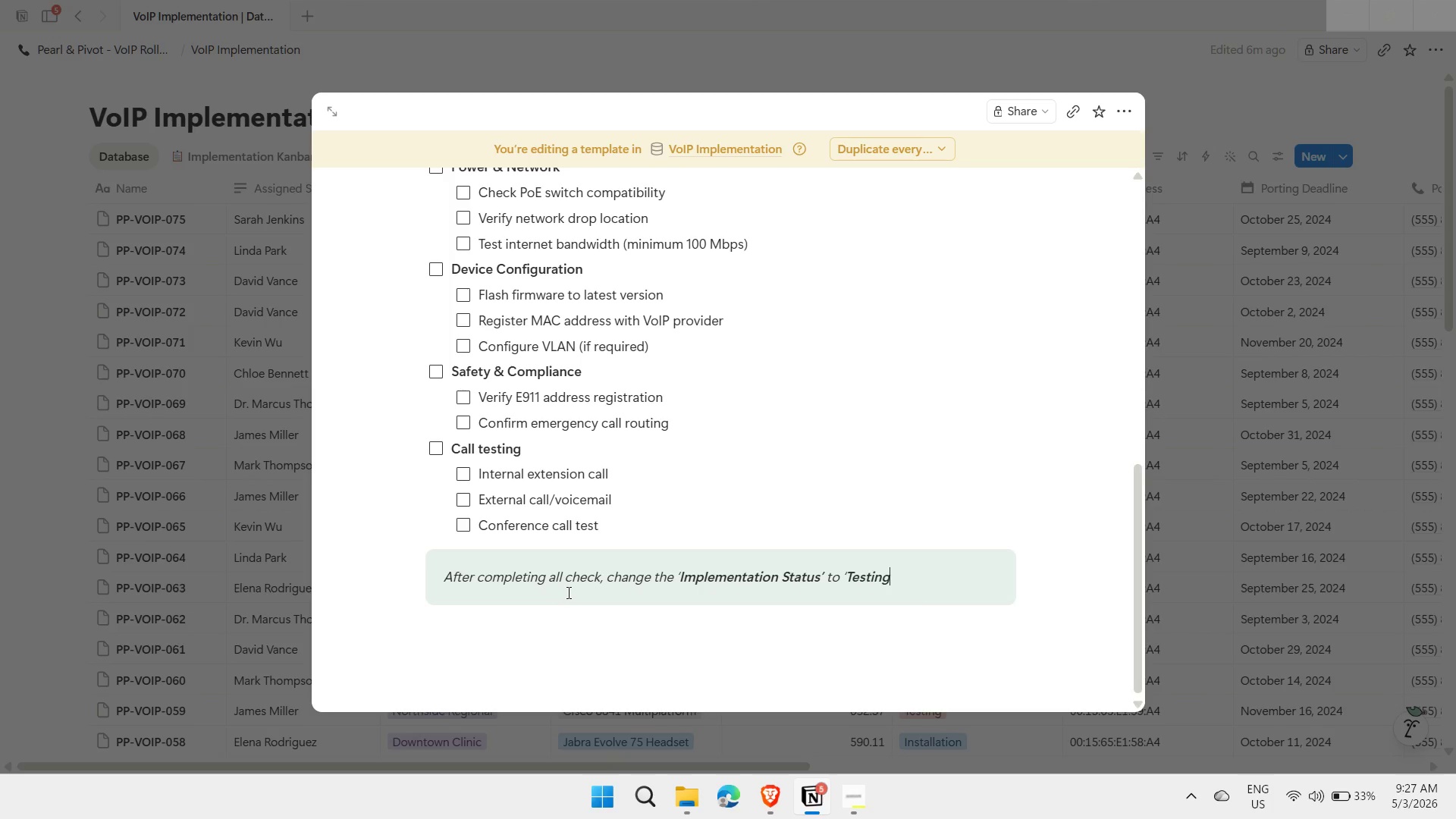 
key(Control+B)
 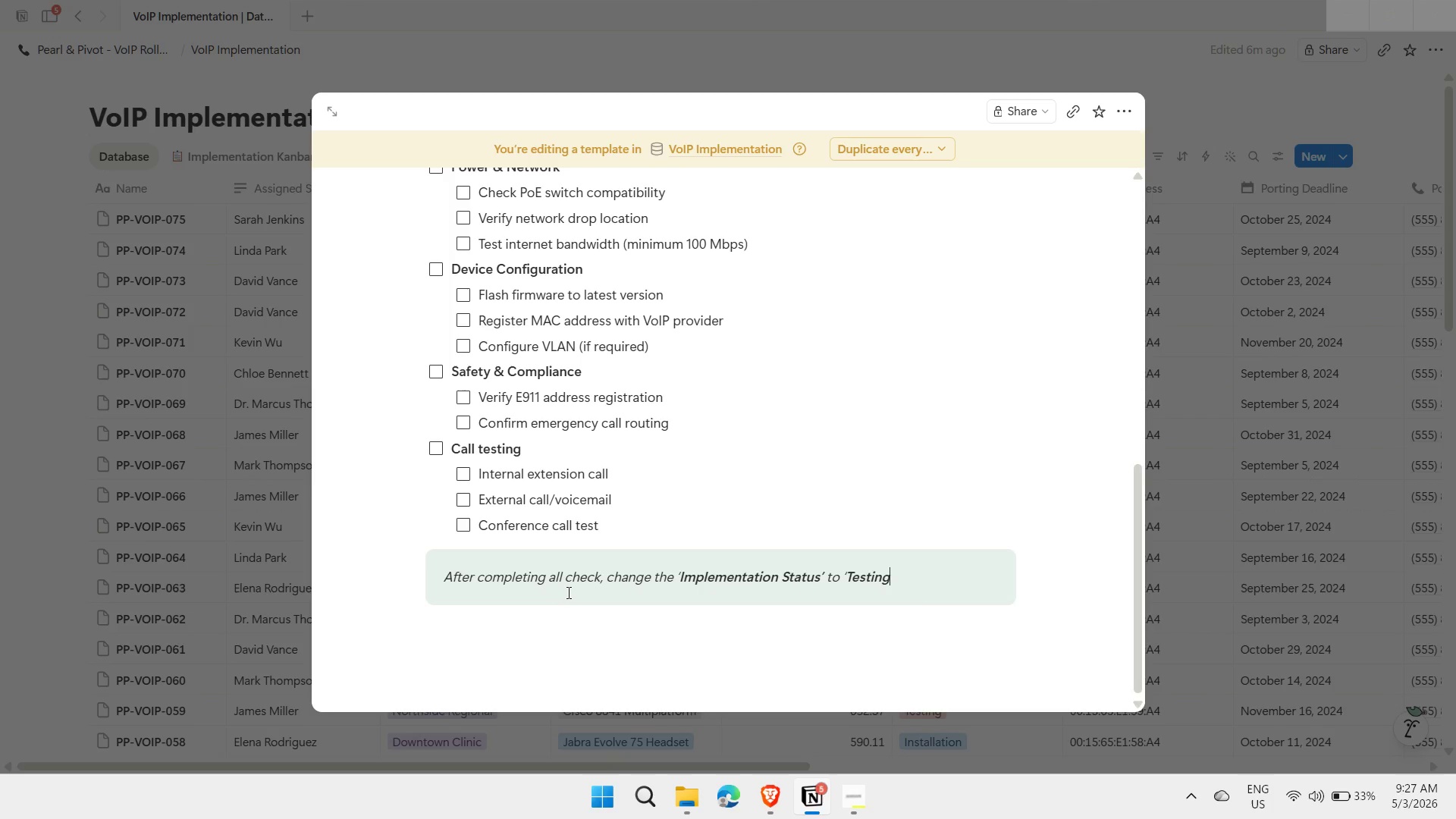 
type(' and assgin )
key(Backspace)
key(Backspace)
key(Backspace)
key(Backspace)
type(ign to Technical Lead.)
 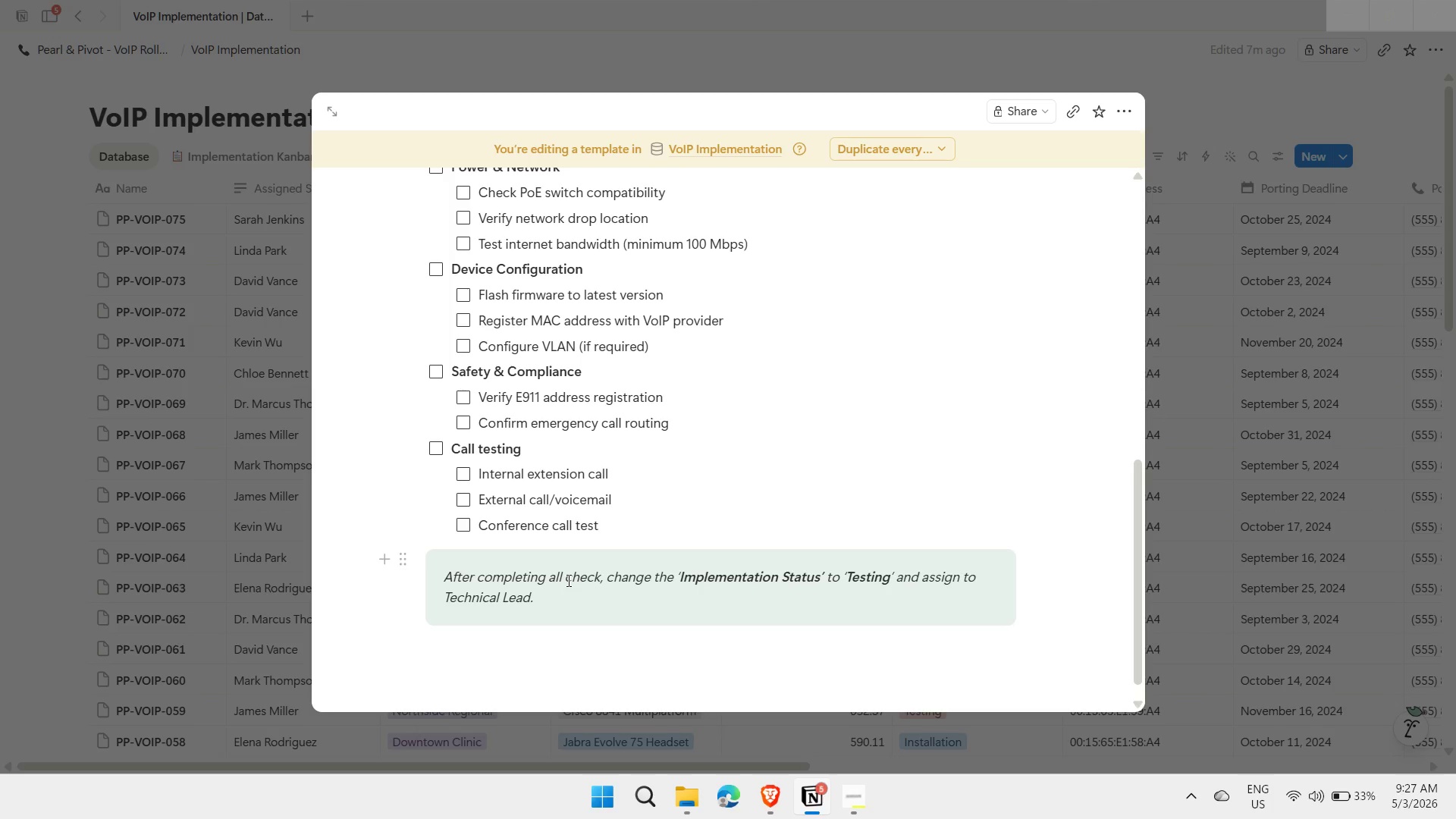 
wait(6.48)
 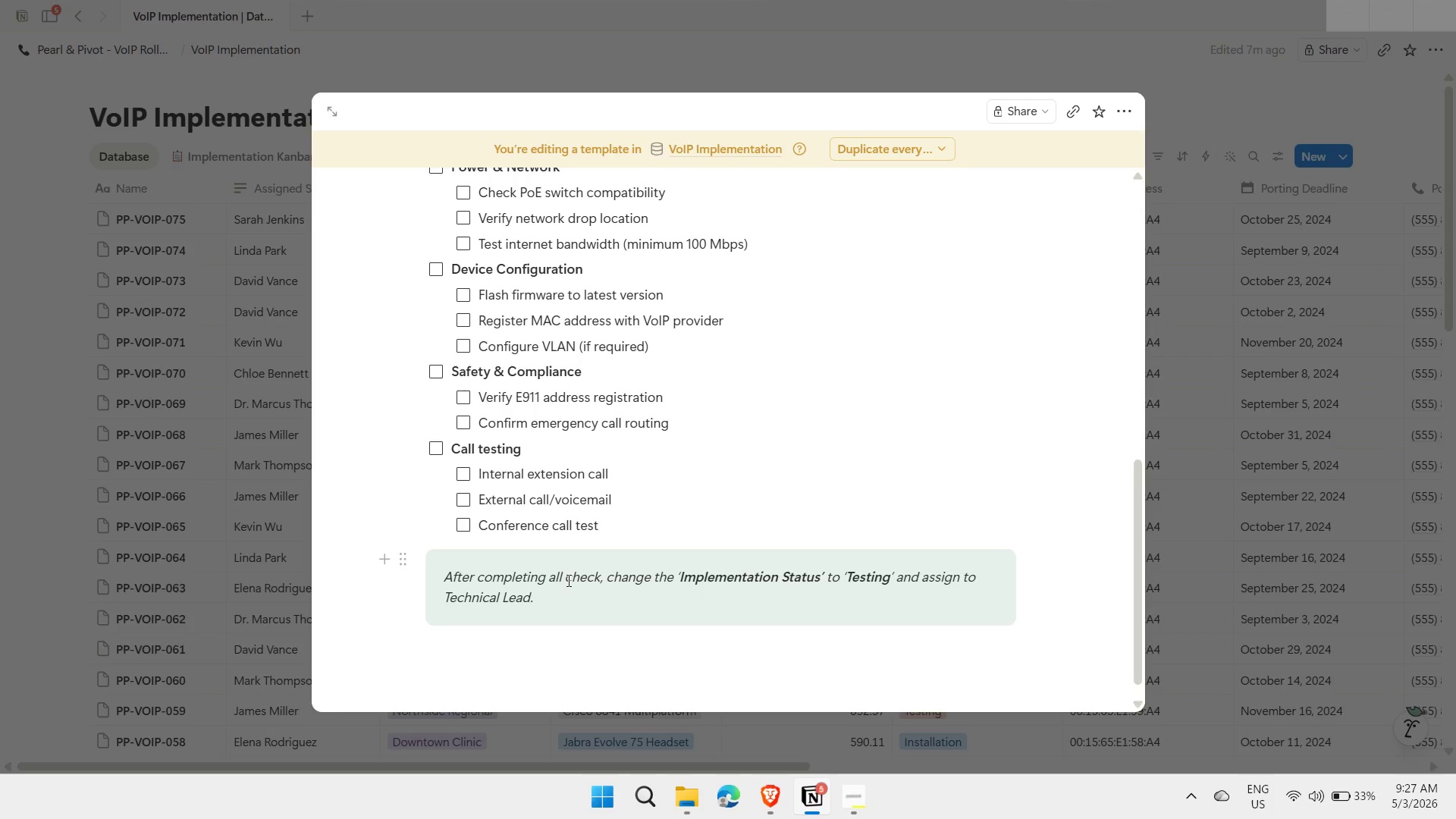 
scroll: coordinate [867, 460], scroll_direction: up, amount: 14.0
 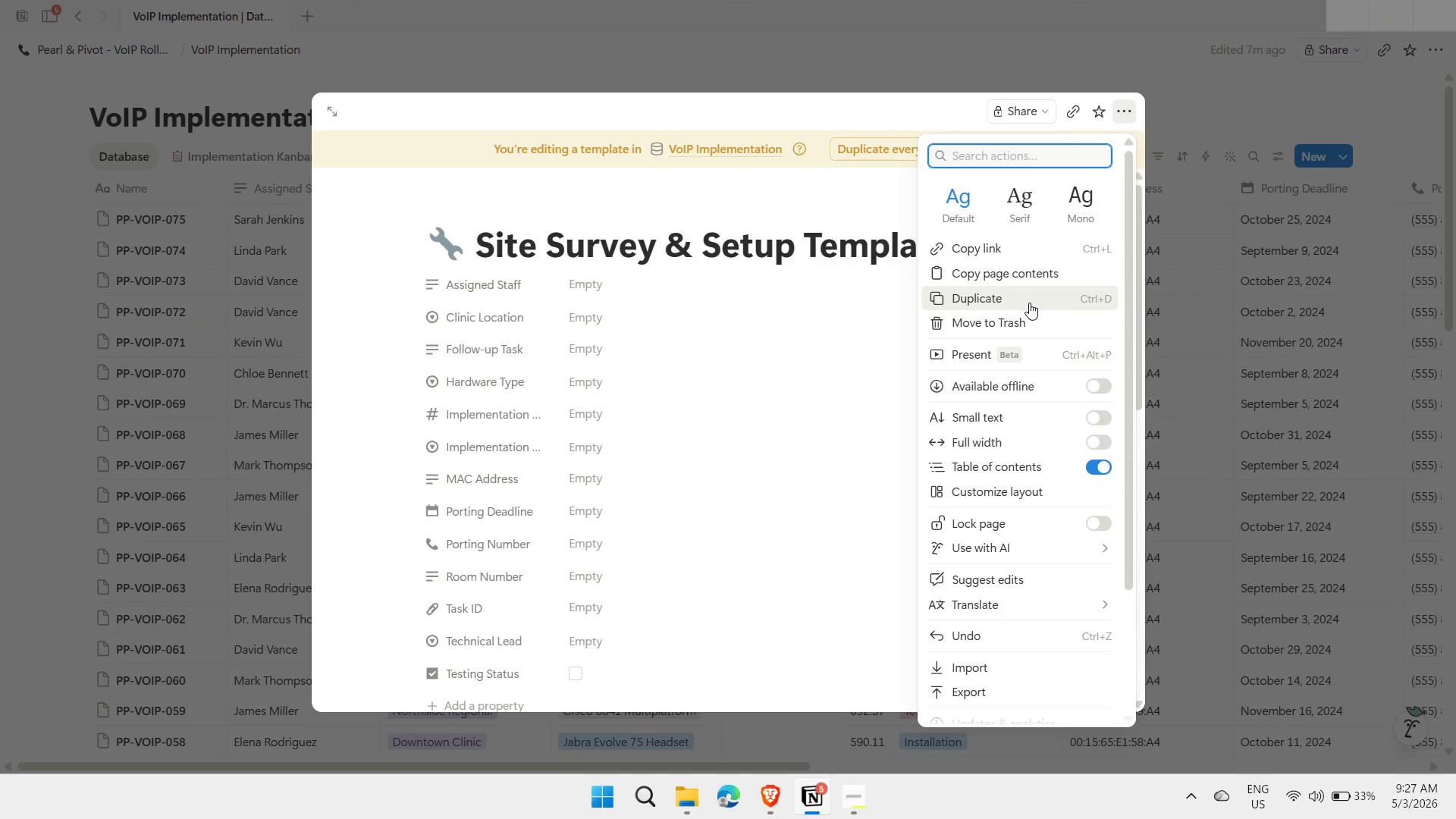 
wait(15.61)
 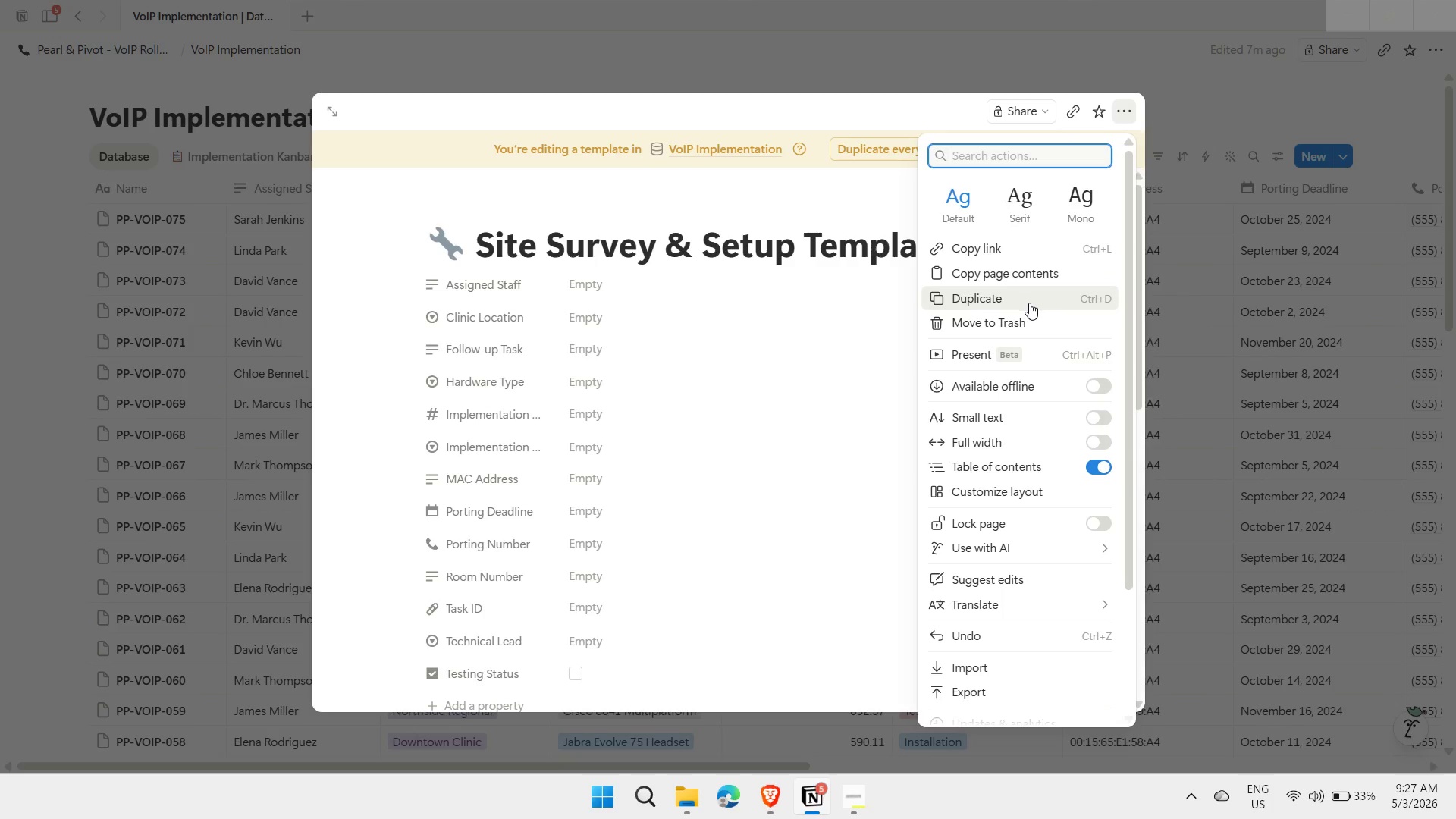 
left_click([949, 359])
 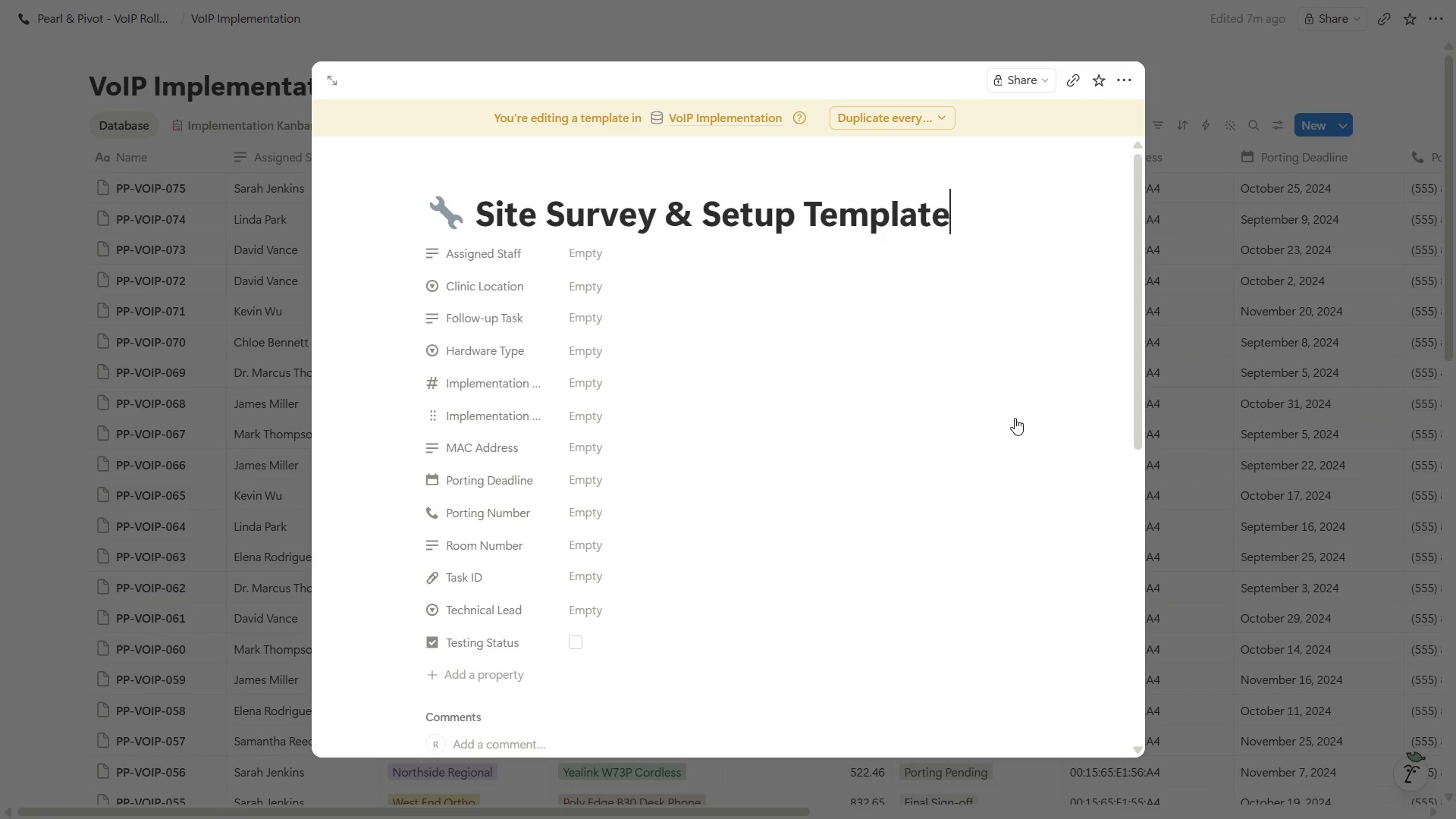 
scroll: coordinate [908, 443], scroll_direction: down, amount: 5.0
 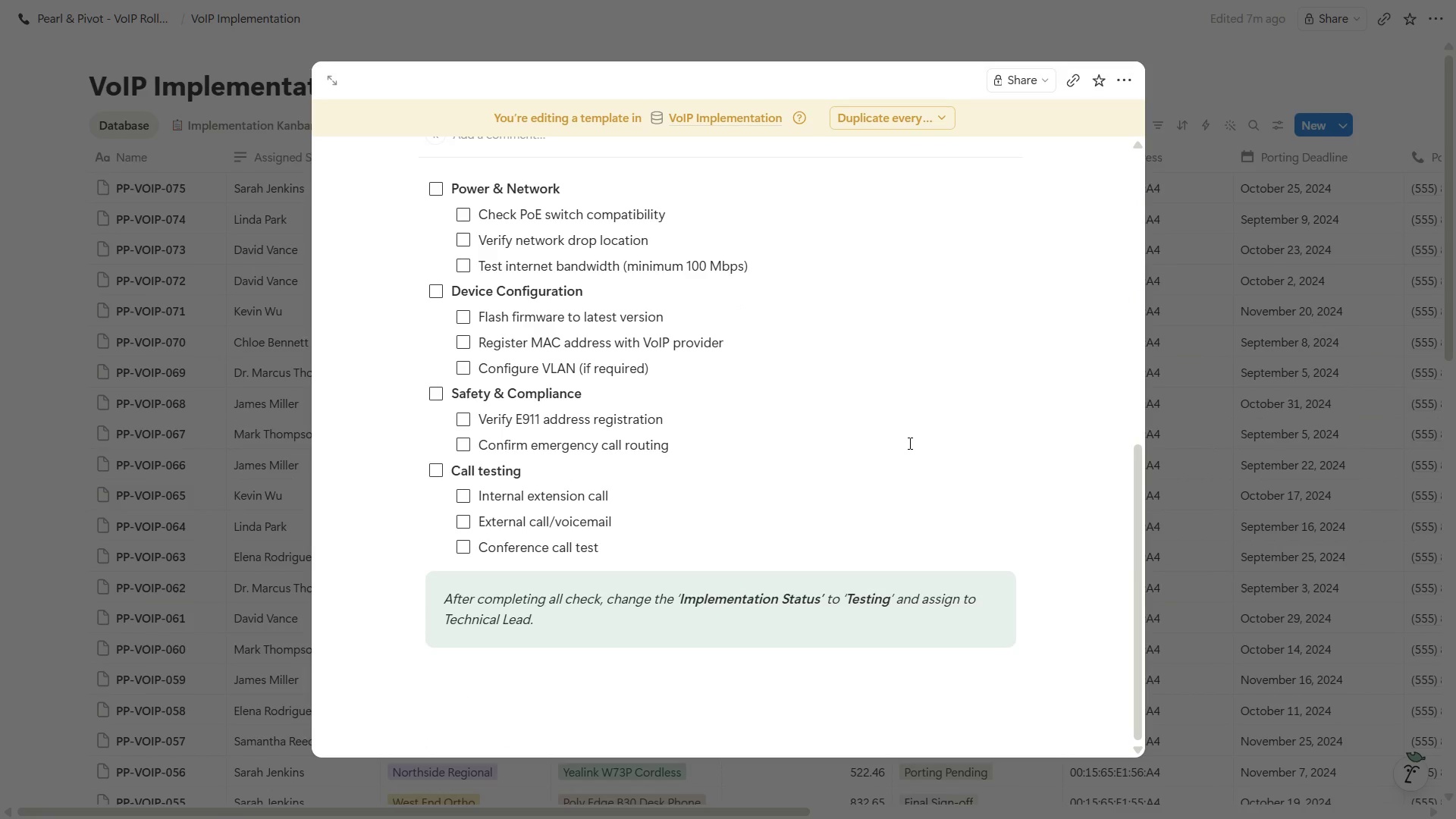 
scroll: coordinate [1124, 132], scroll_direction: up, amount: 6.0
 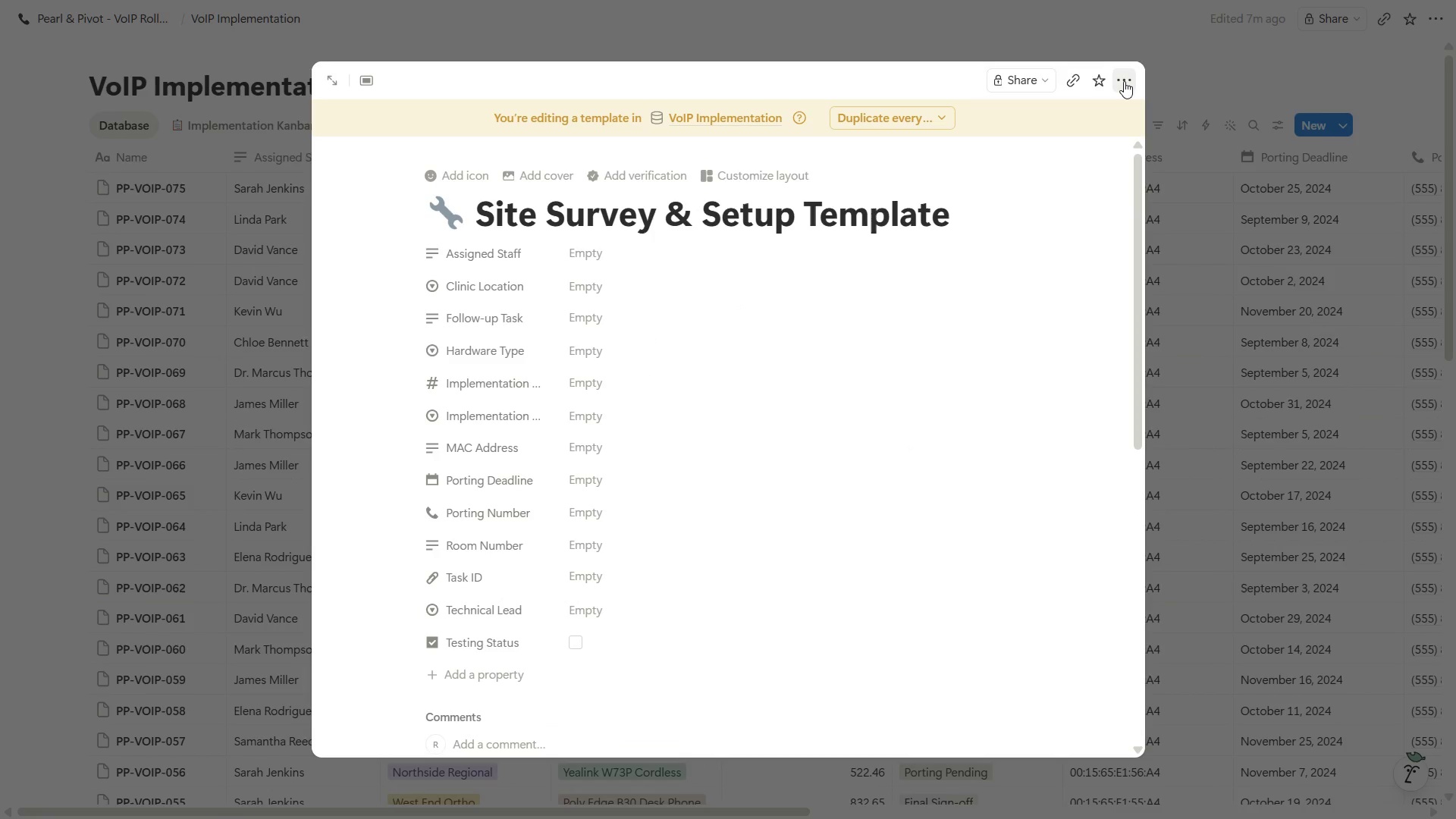 
left_click([1124, 81])
 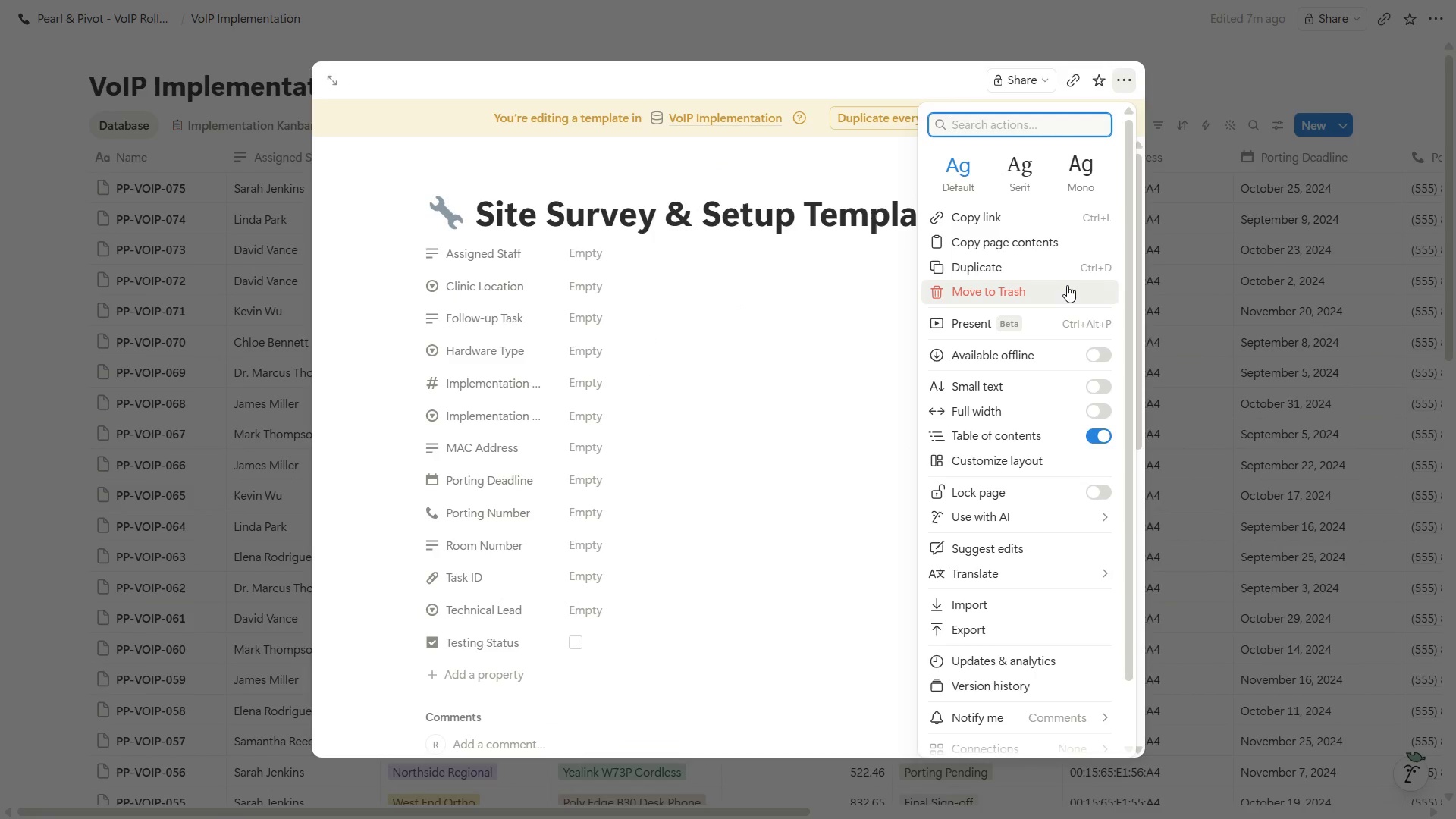 
mouse_move([1047, 355])
 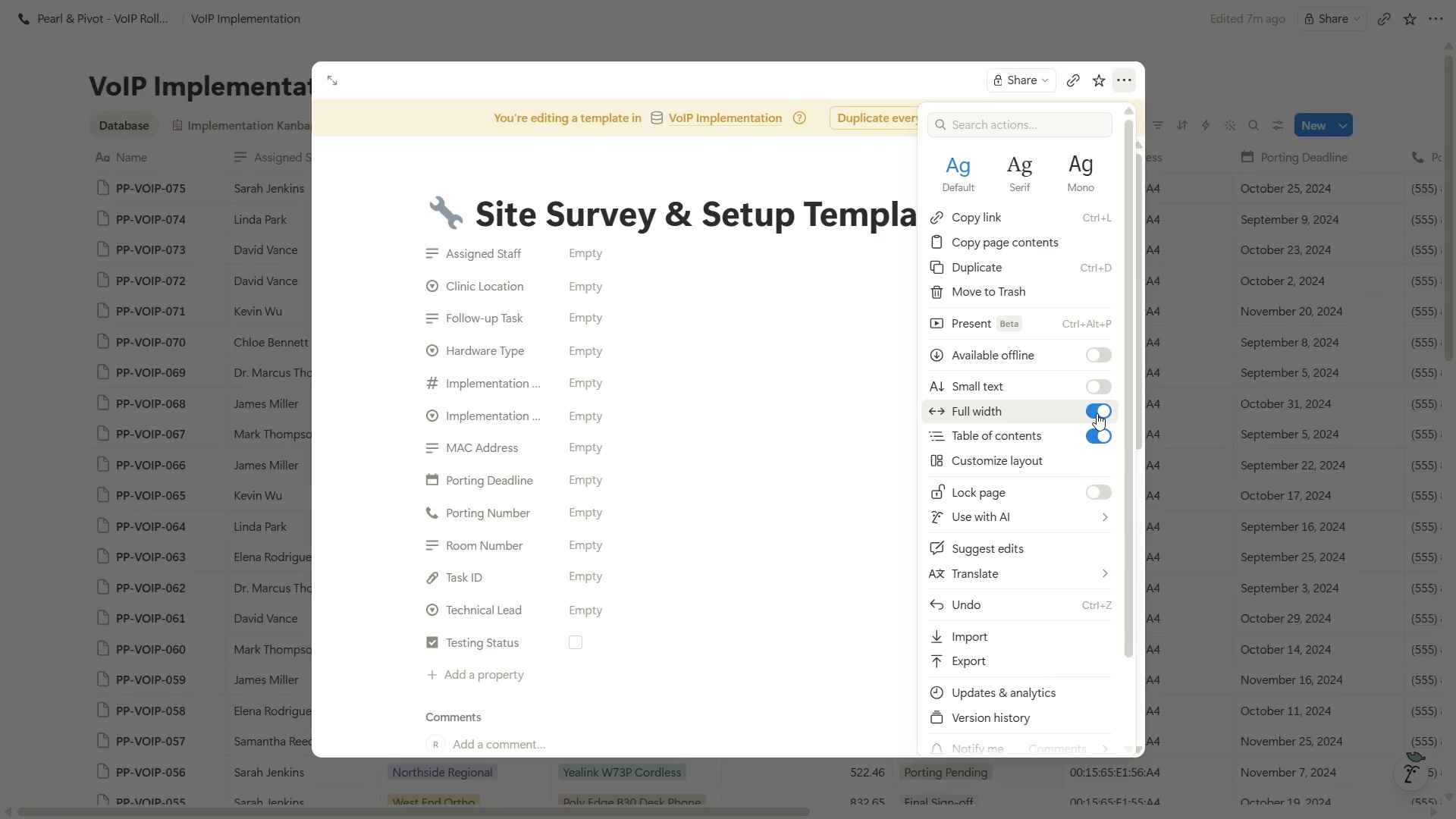 
left_click([874, 405])
 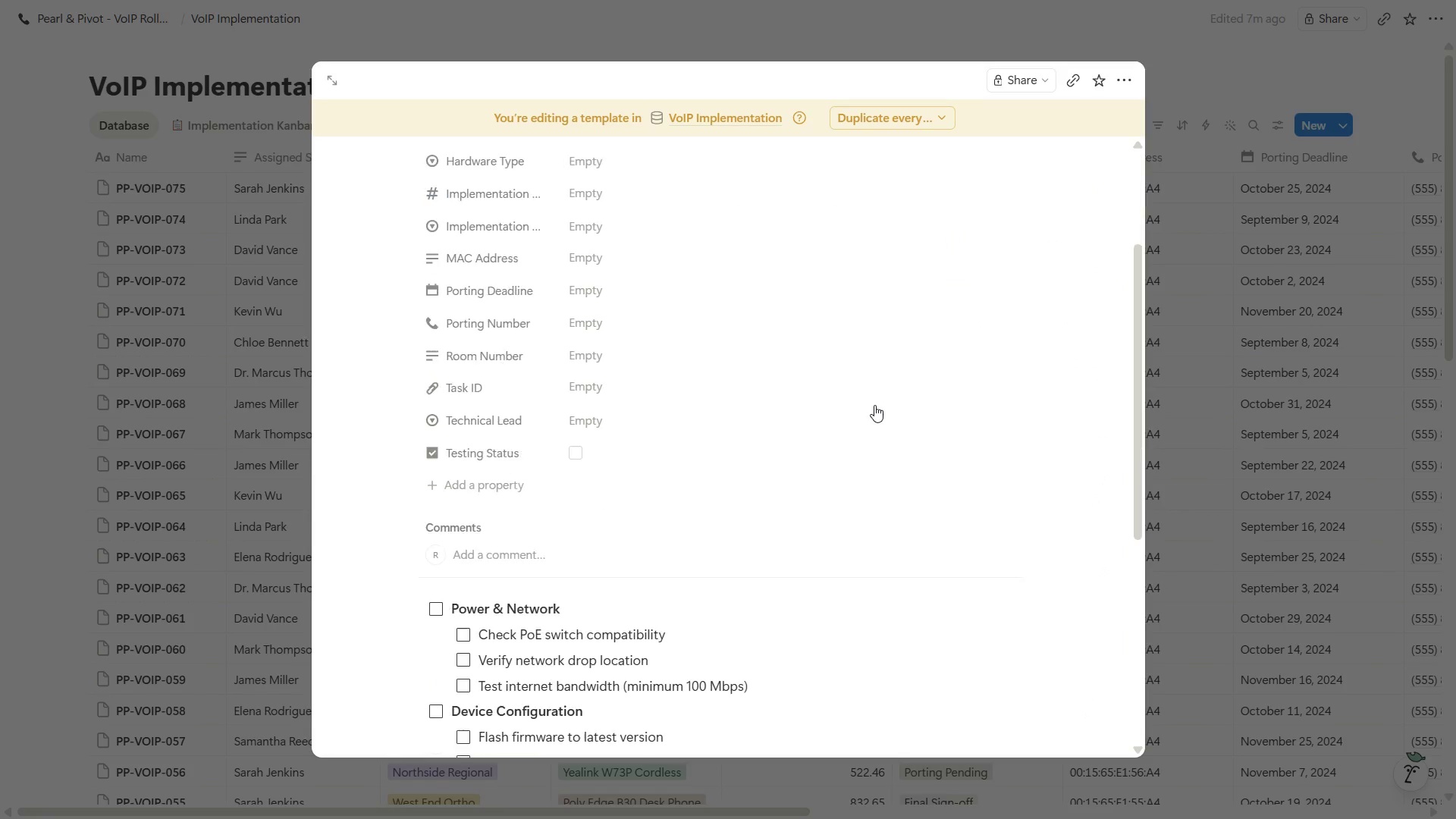 
scroll: coordinate [1138, 134], scroll_direction: up, amount: 4.0
 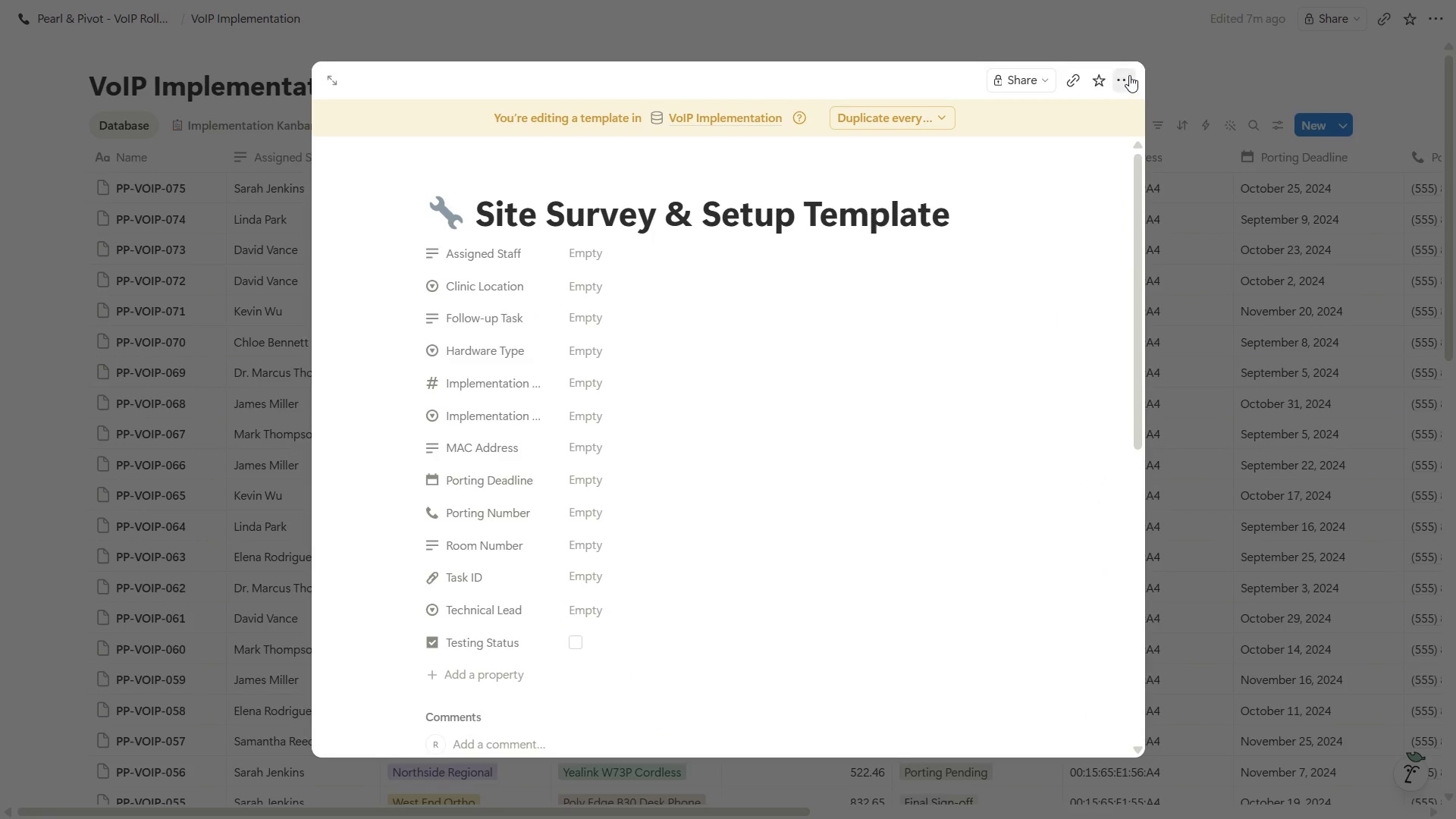 
left_click([1129, 74])
 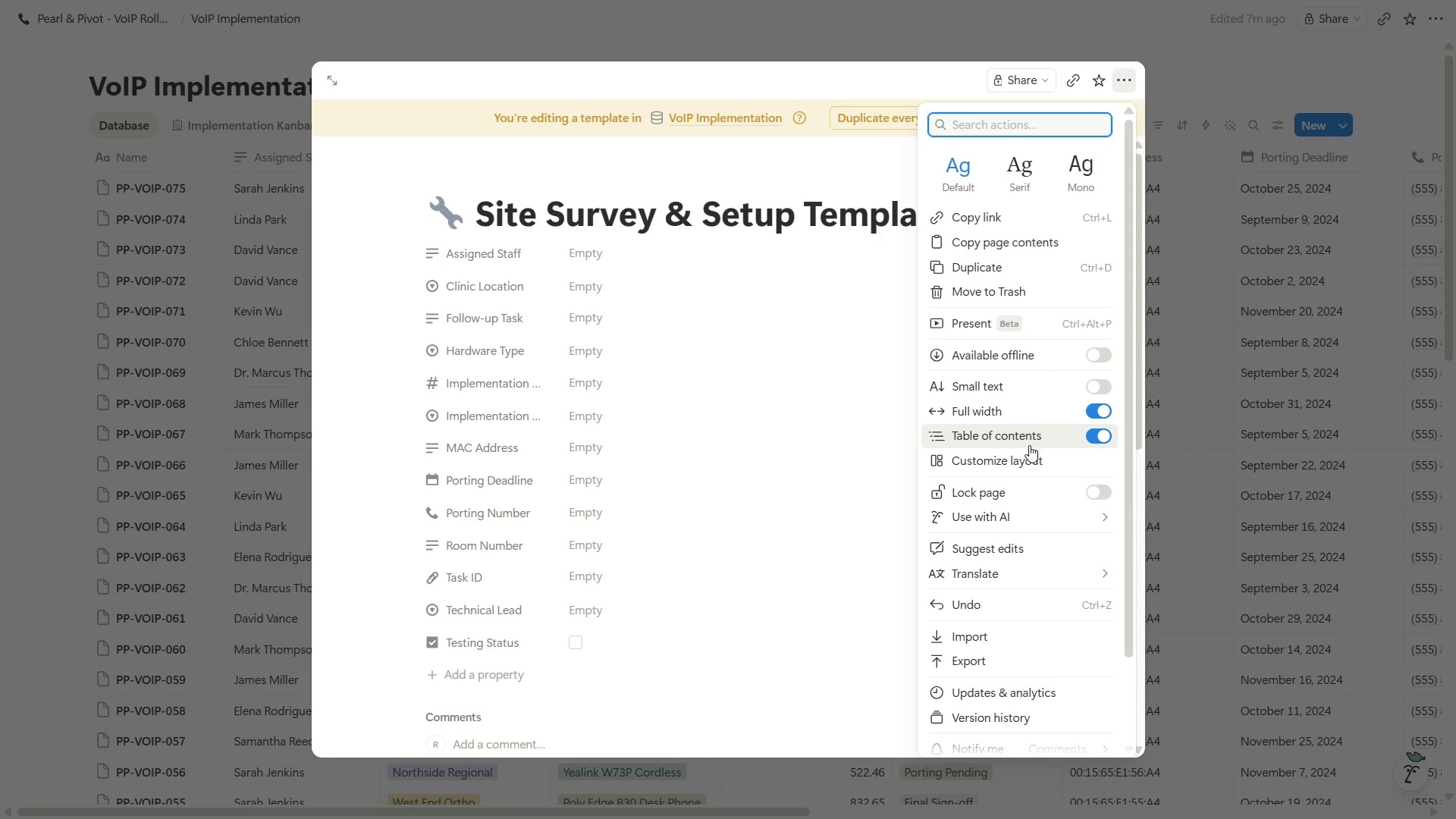 
left_click([997, 464])
 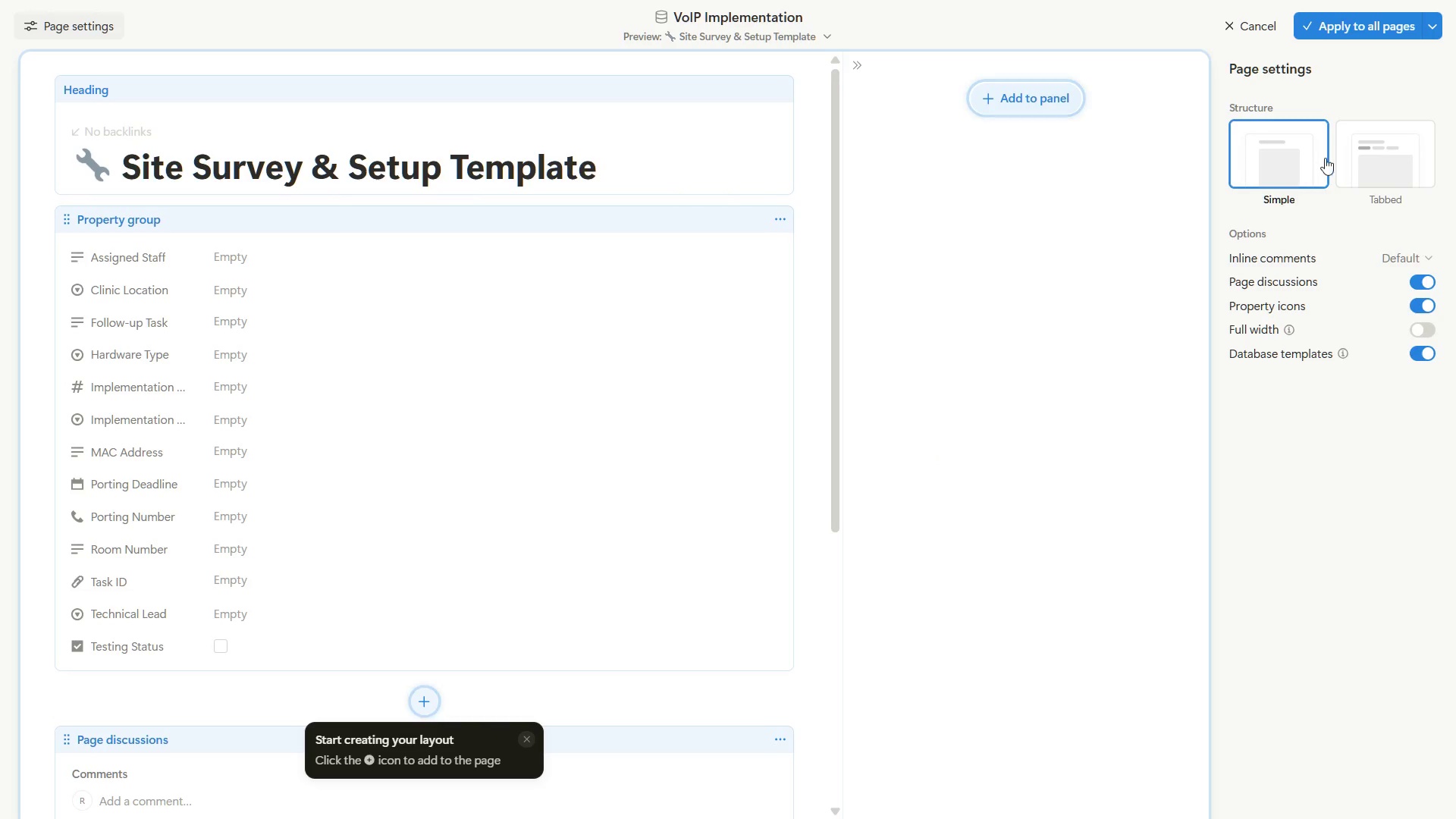 
left_click([1393, 155])
 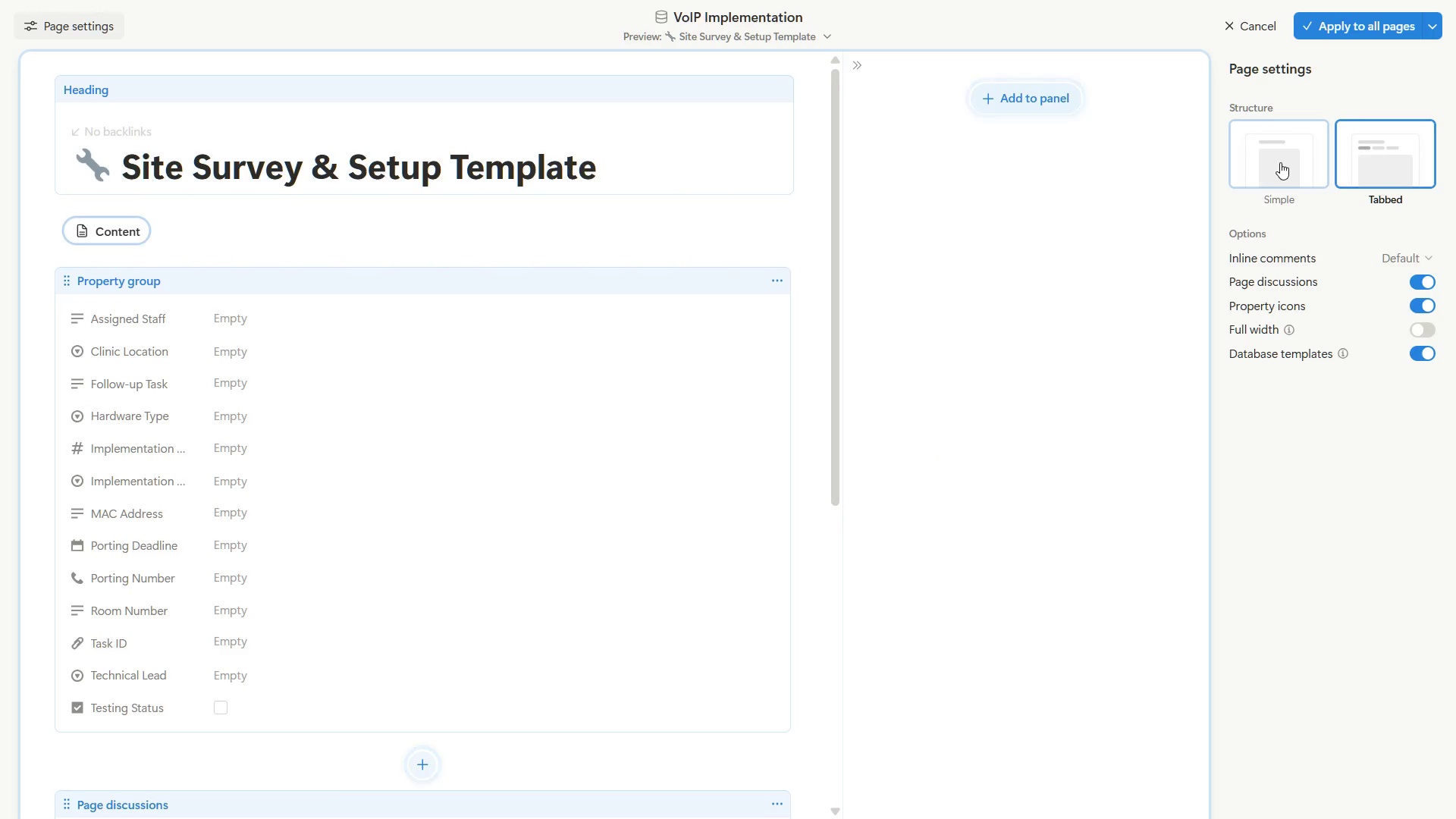 
left_click([1280, 162])
 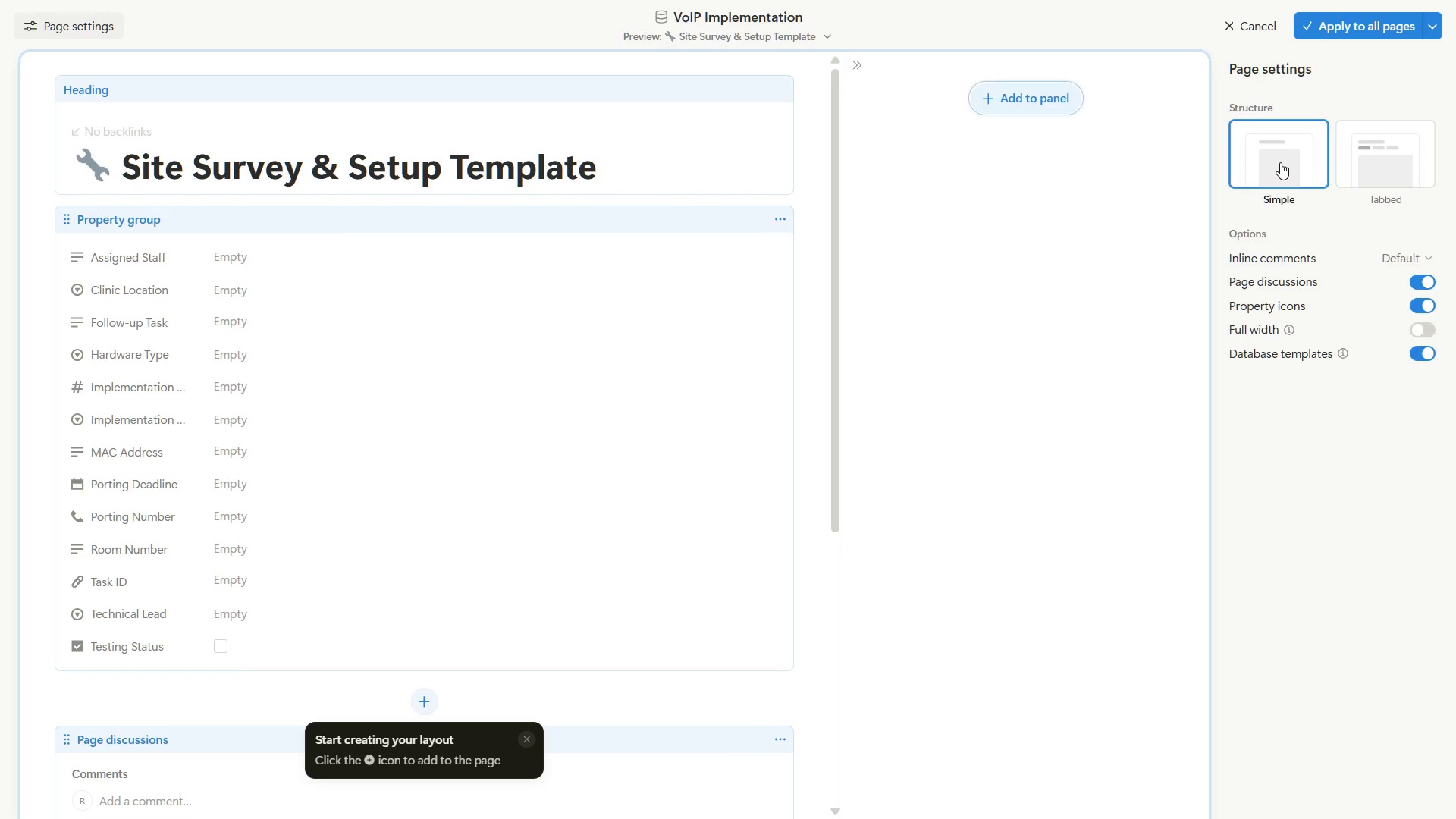 
left_click([1372, 162])
 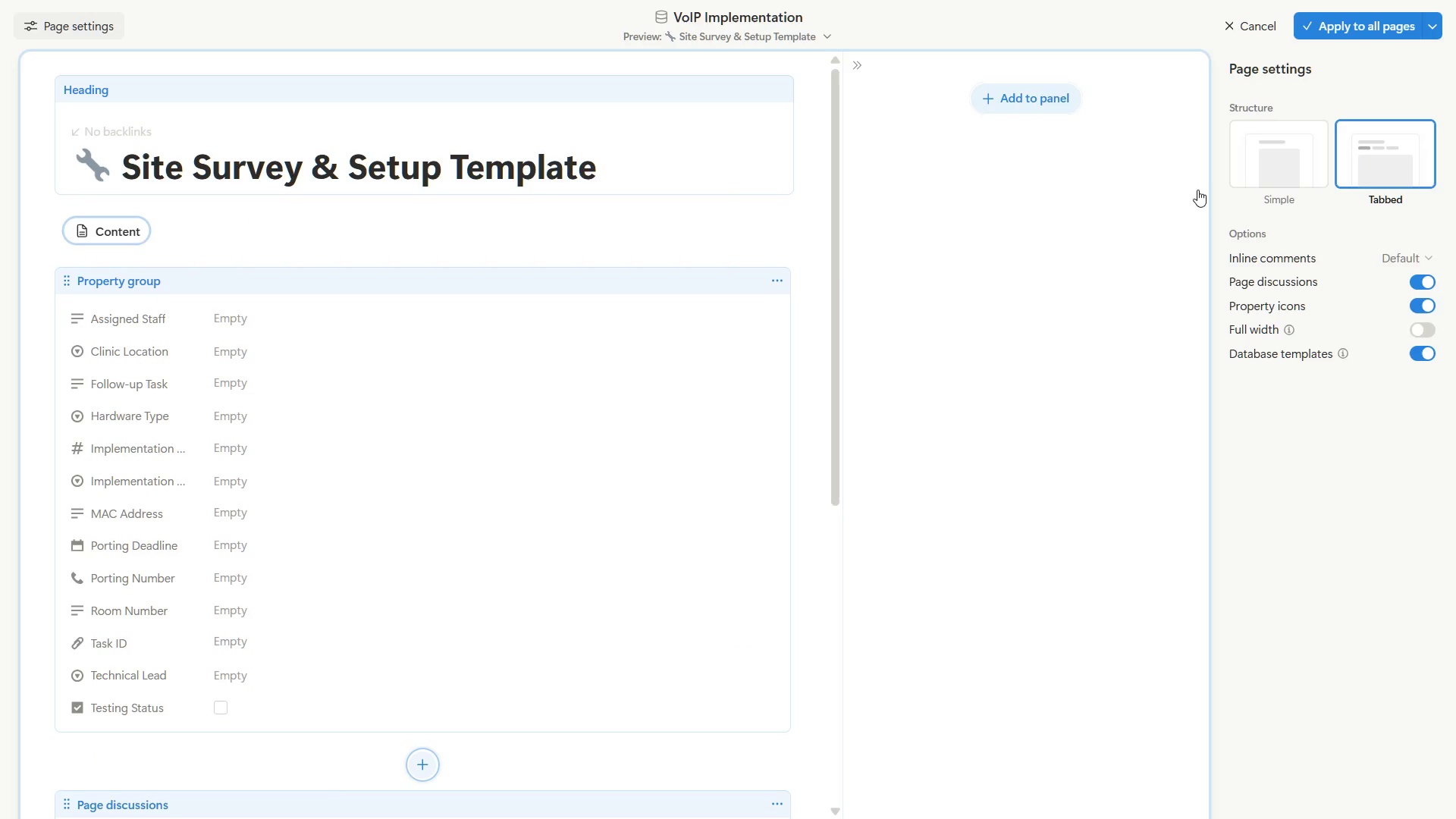 
scroll: coordinate [379, 400], scroll_direction: down, amount: 5.0
 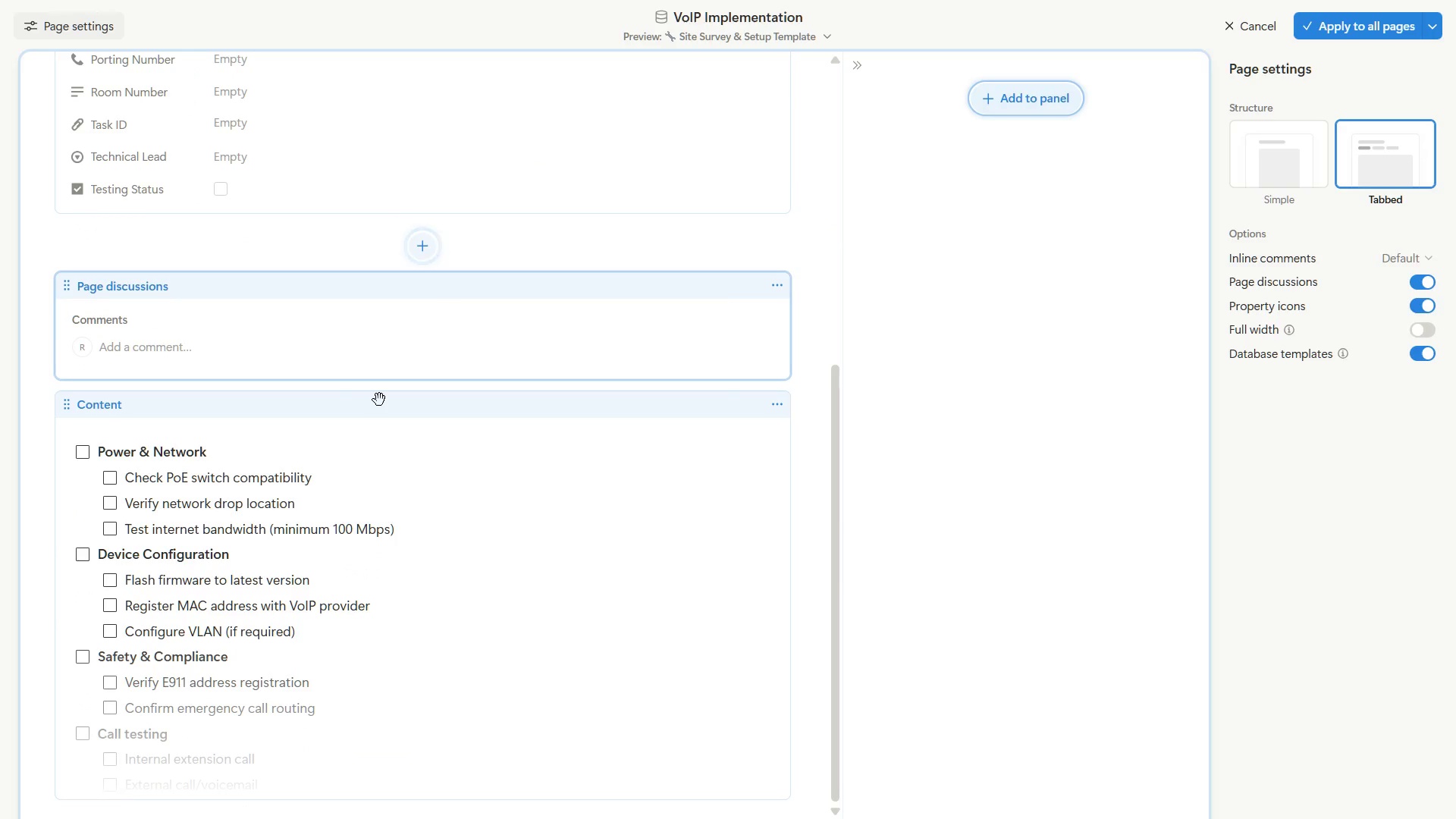 
scroll: coordinate [379, 397], scroll_direction: up, amount: 5.0
 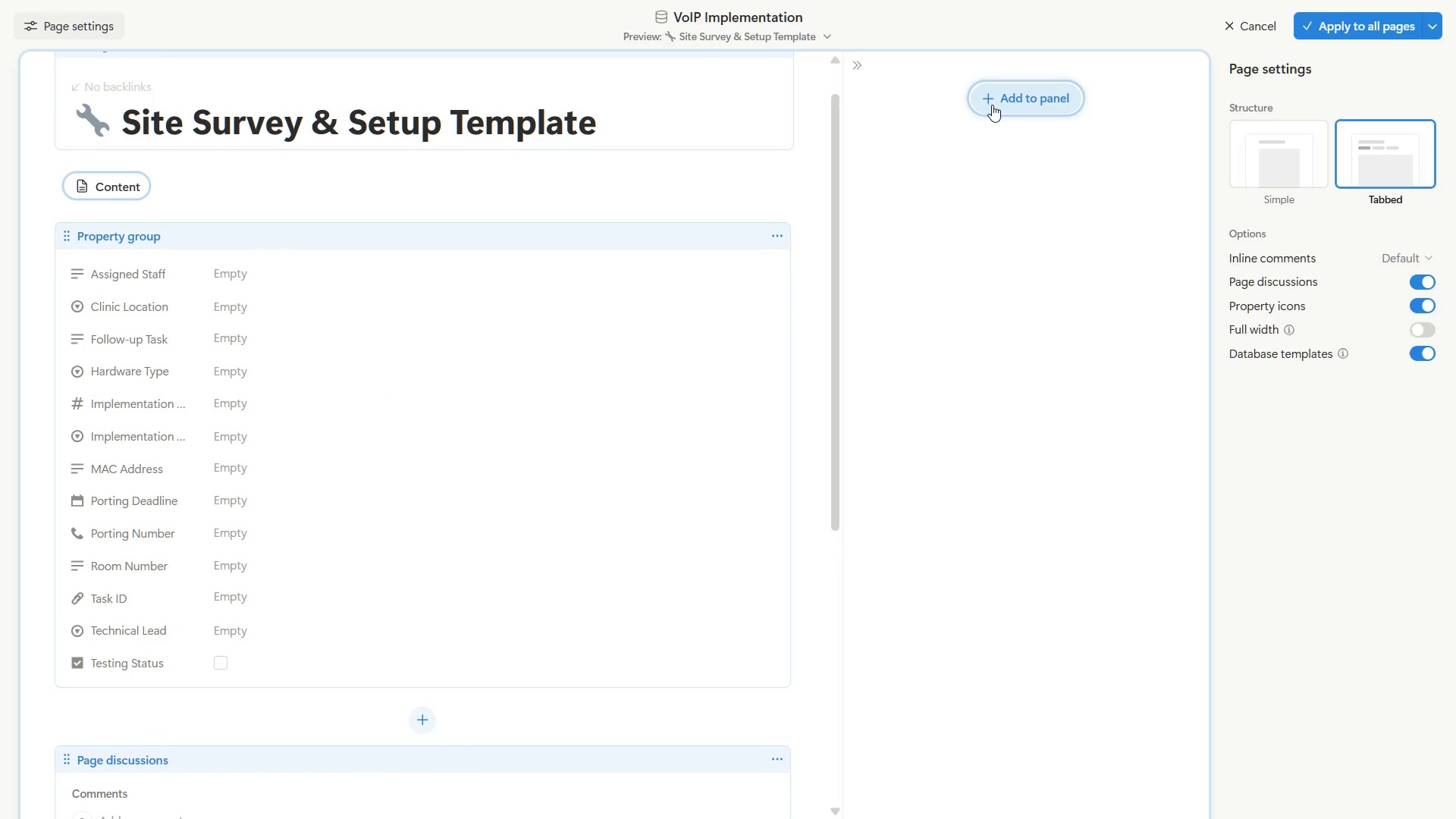 
left_click([991, 106])
 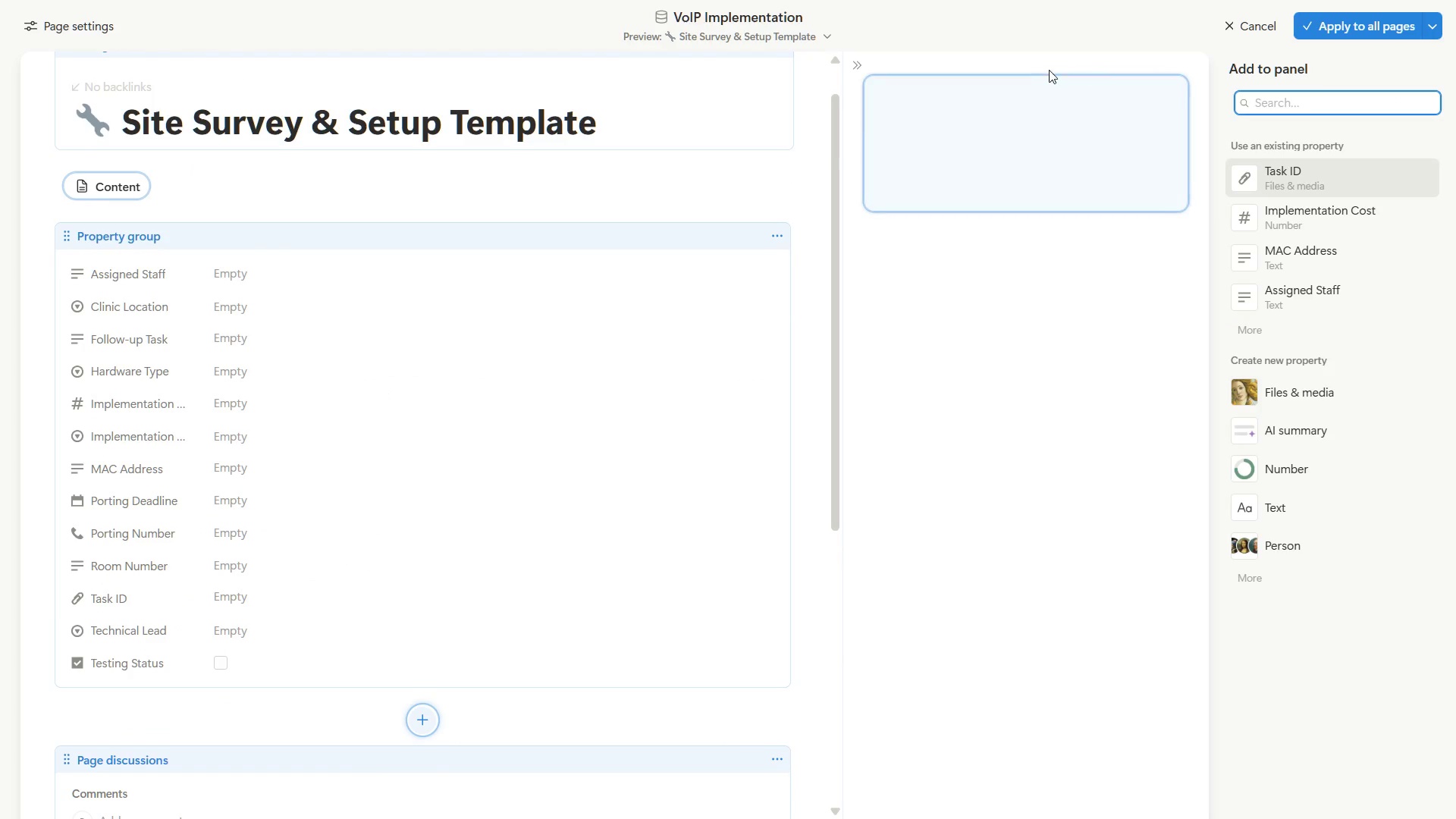 
left_click([855, 63])
 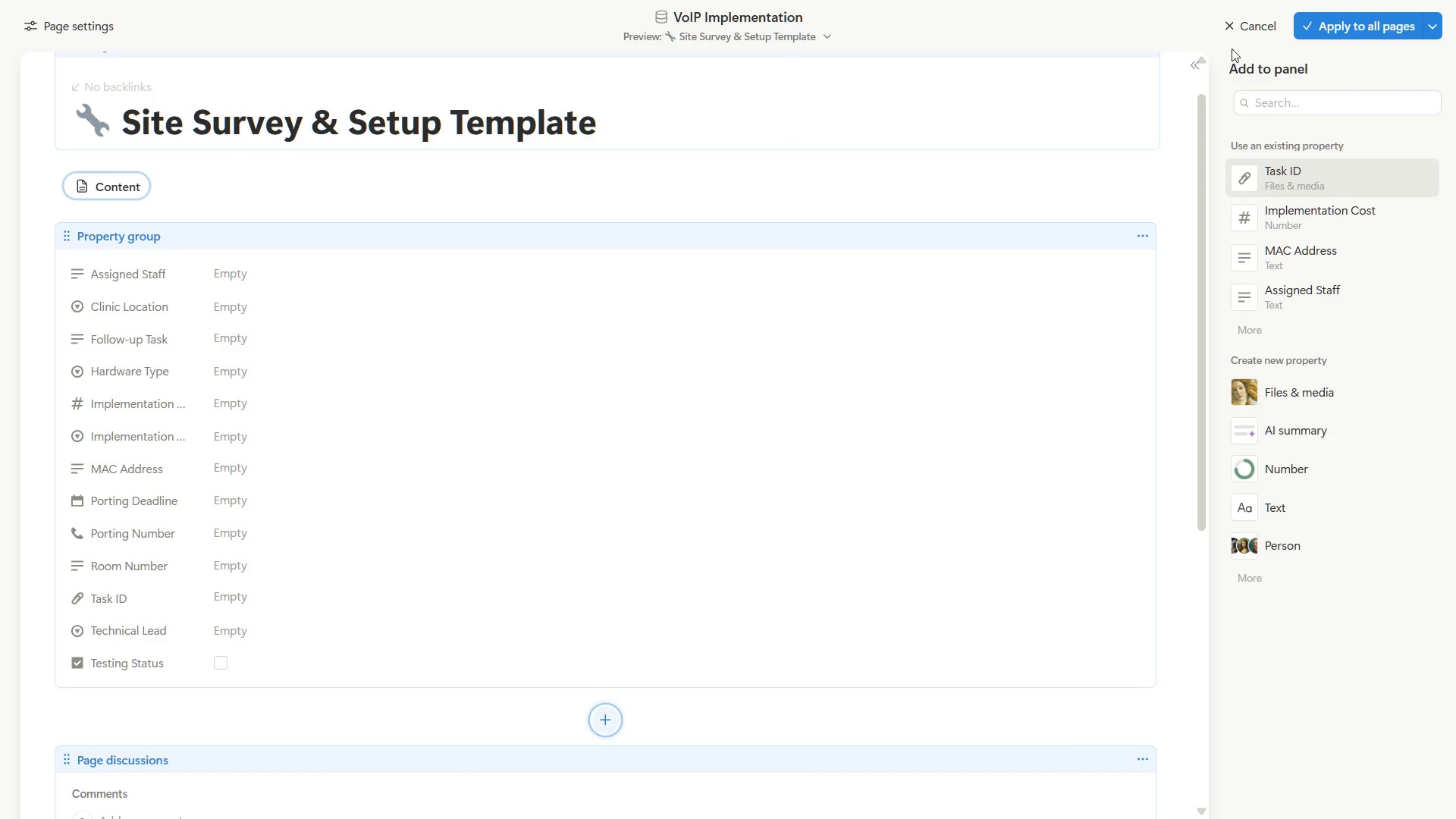 
left_click([1235, 24])
 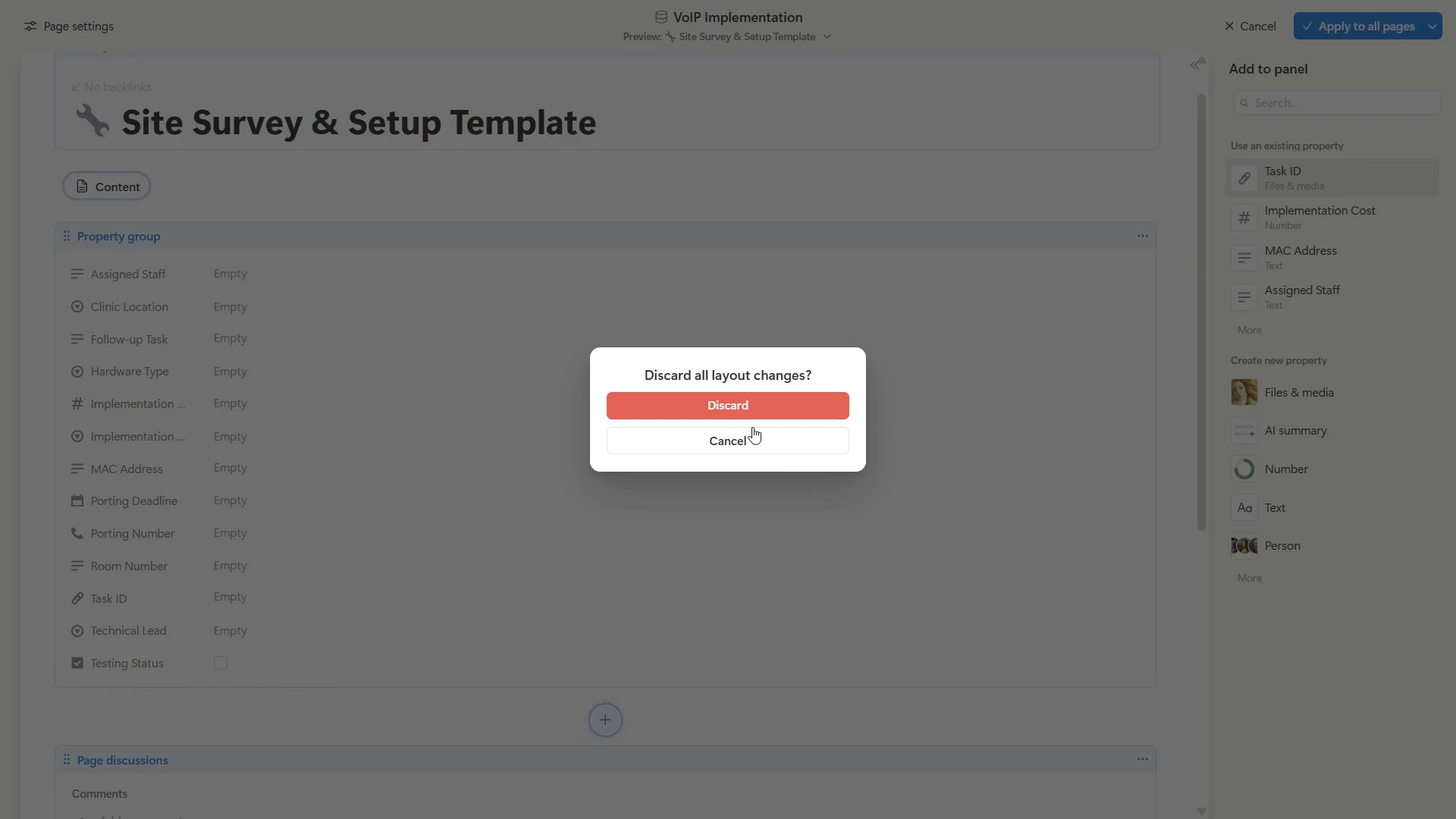 
left_click([750, 410])
 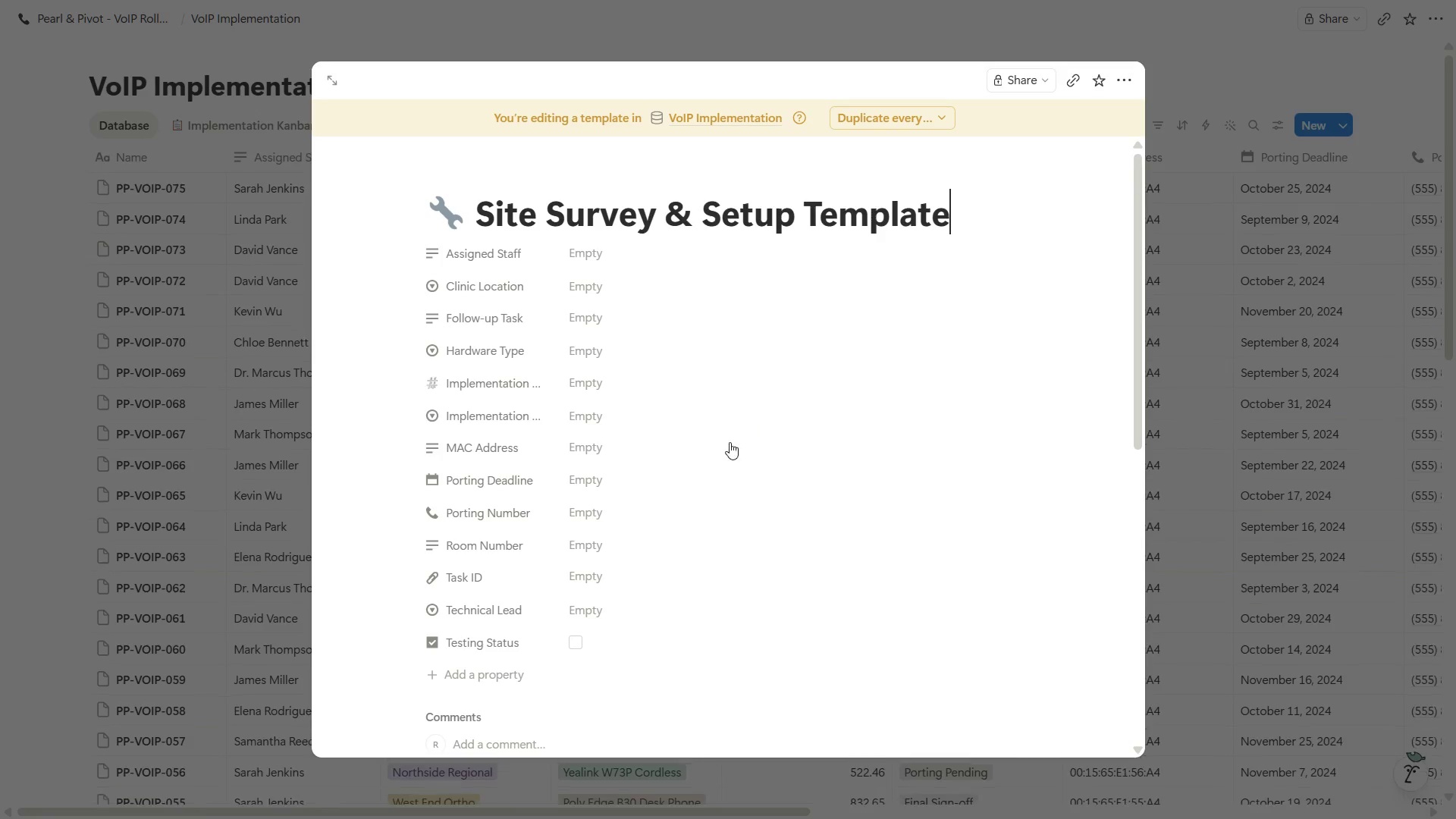 
scroll: coordinate [840, 386], scroll_direction: down, amount: 7.0
 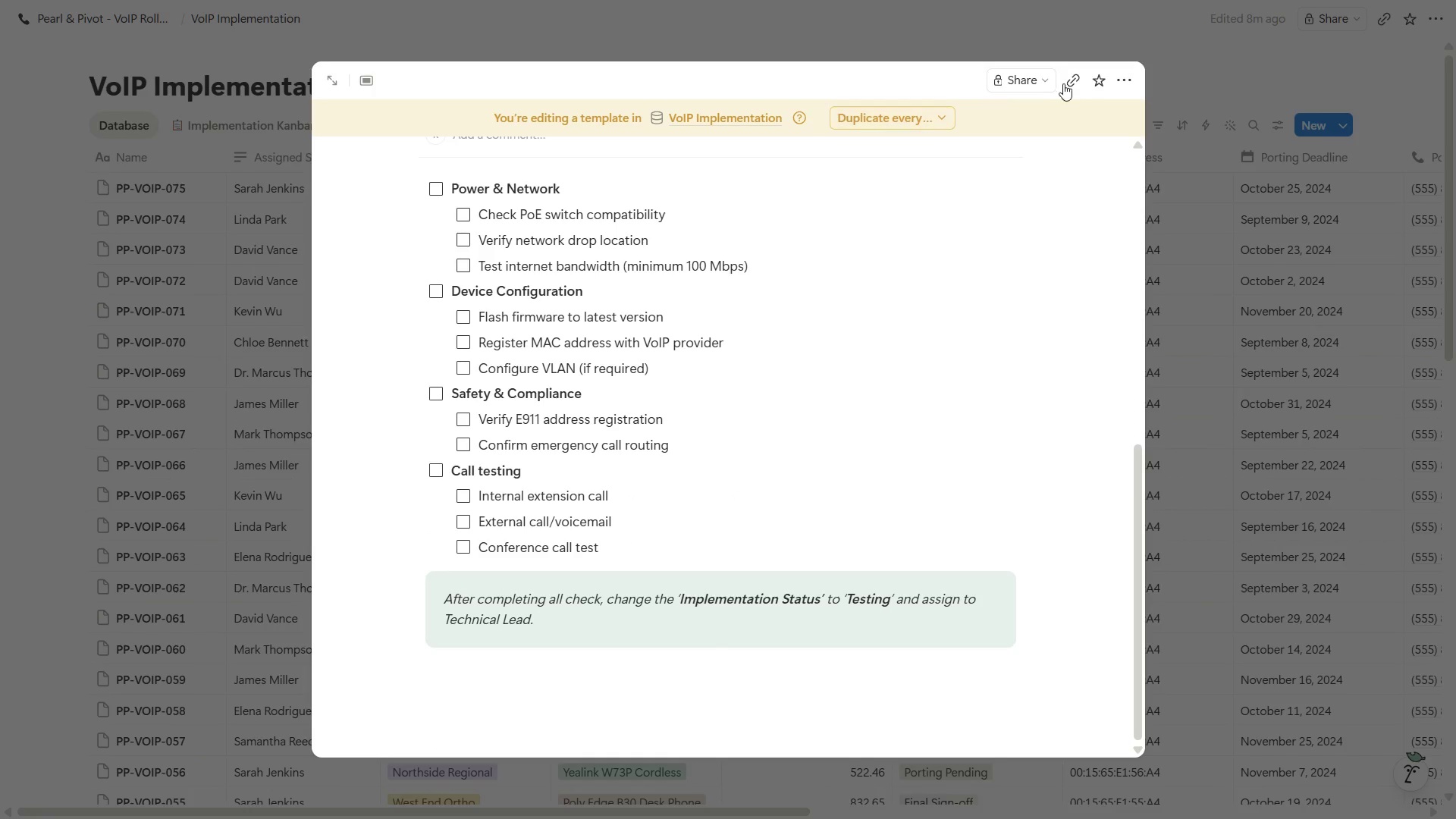 
left_click([1125, 83])
 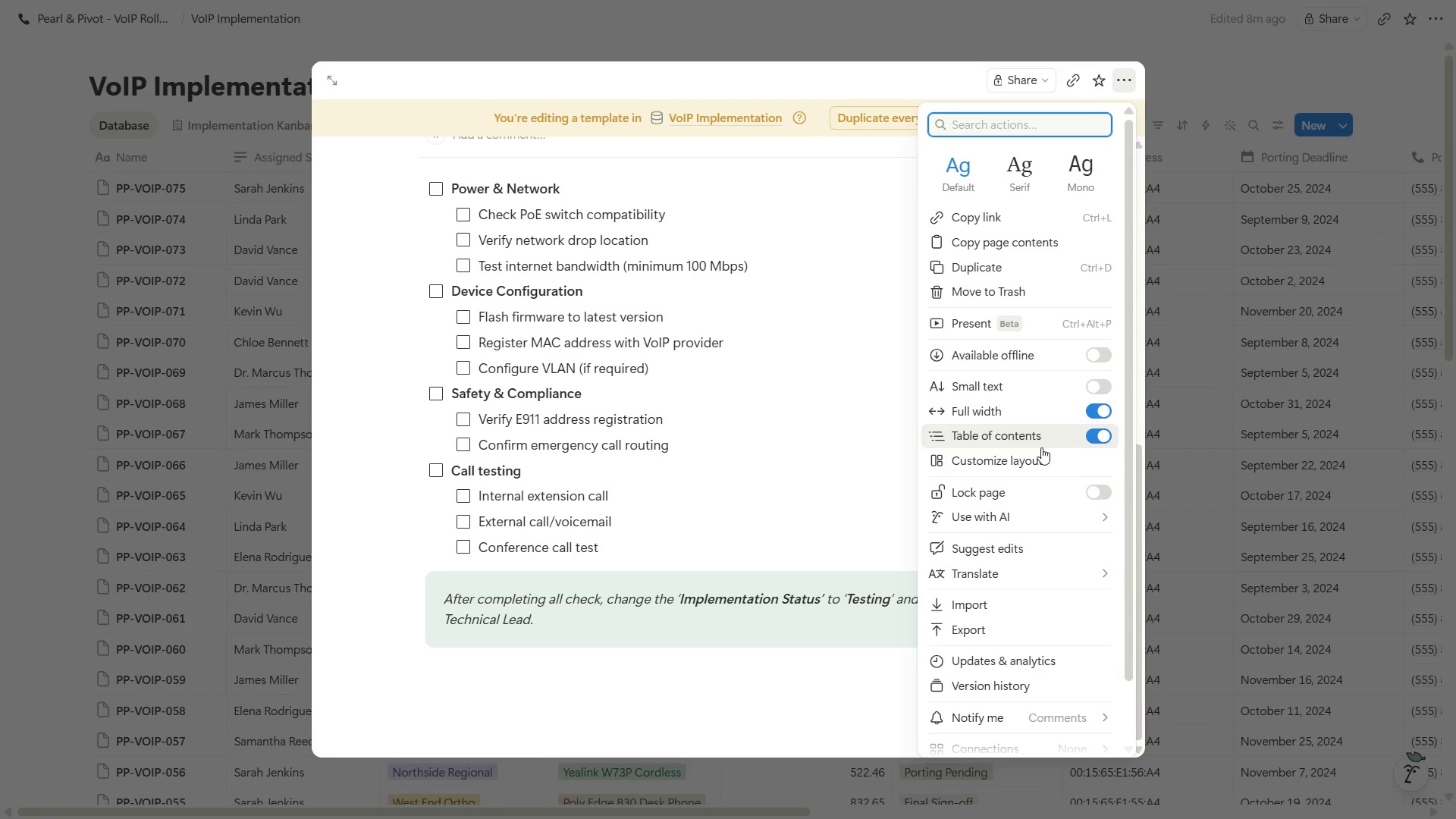 
scroll: coordinate [1032, 437], scroll_direction: down, amount: 2.0
 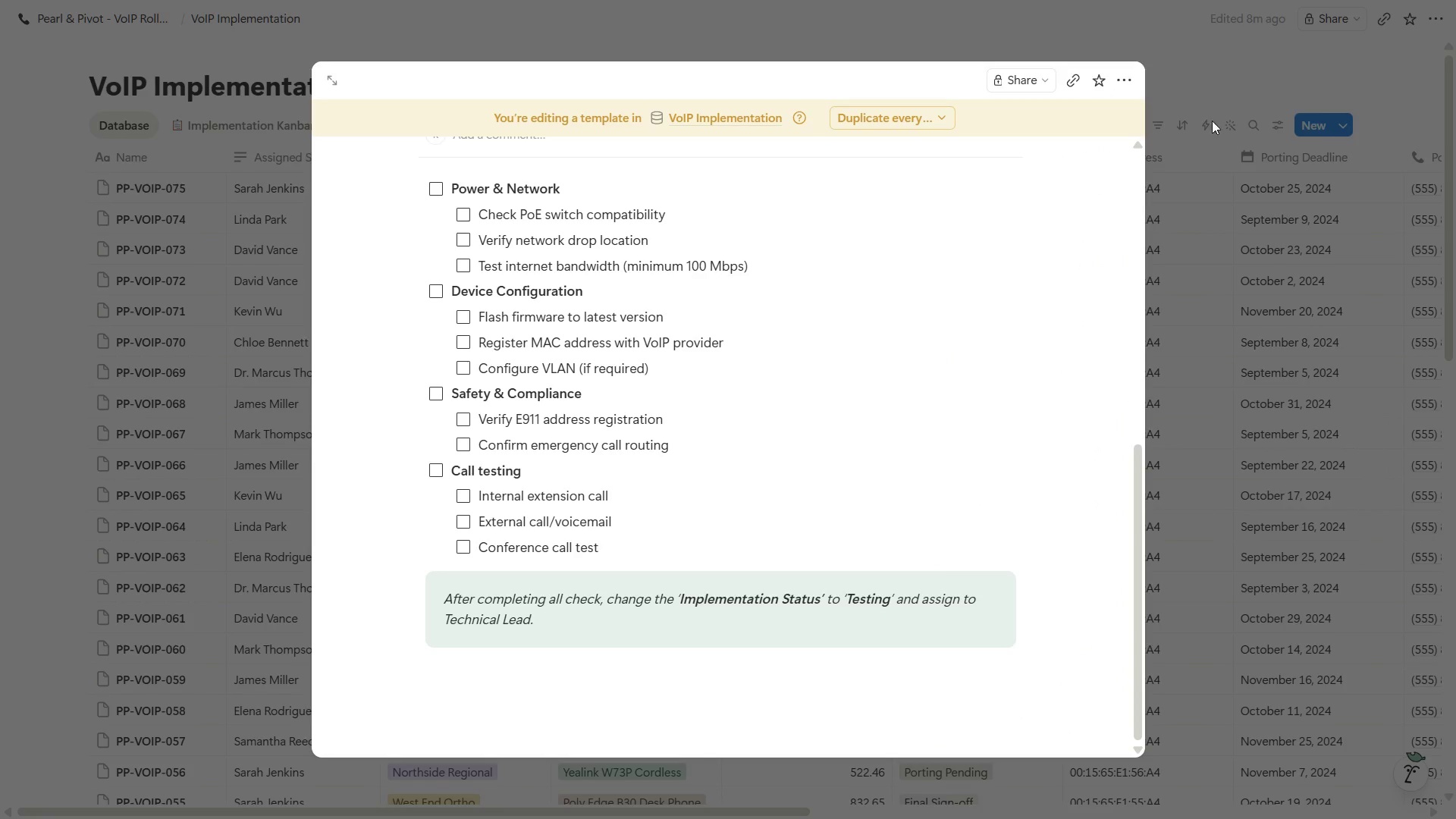 
left_click([1224, 63])
 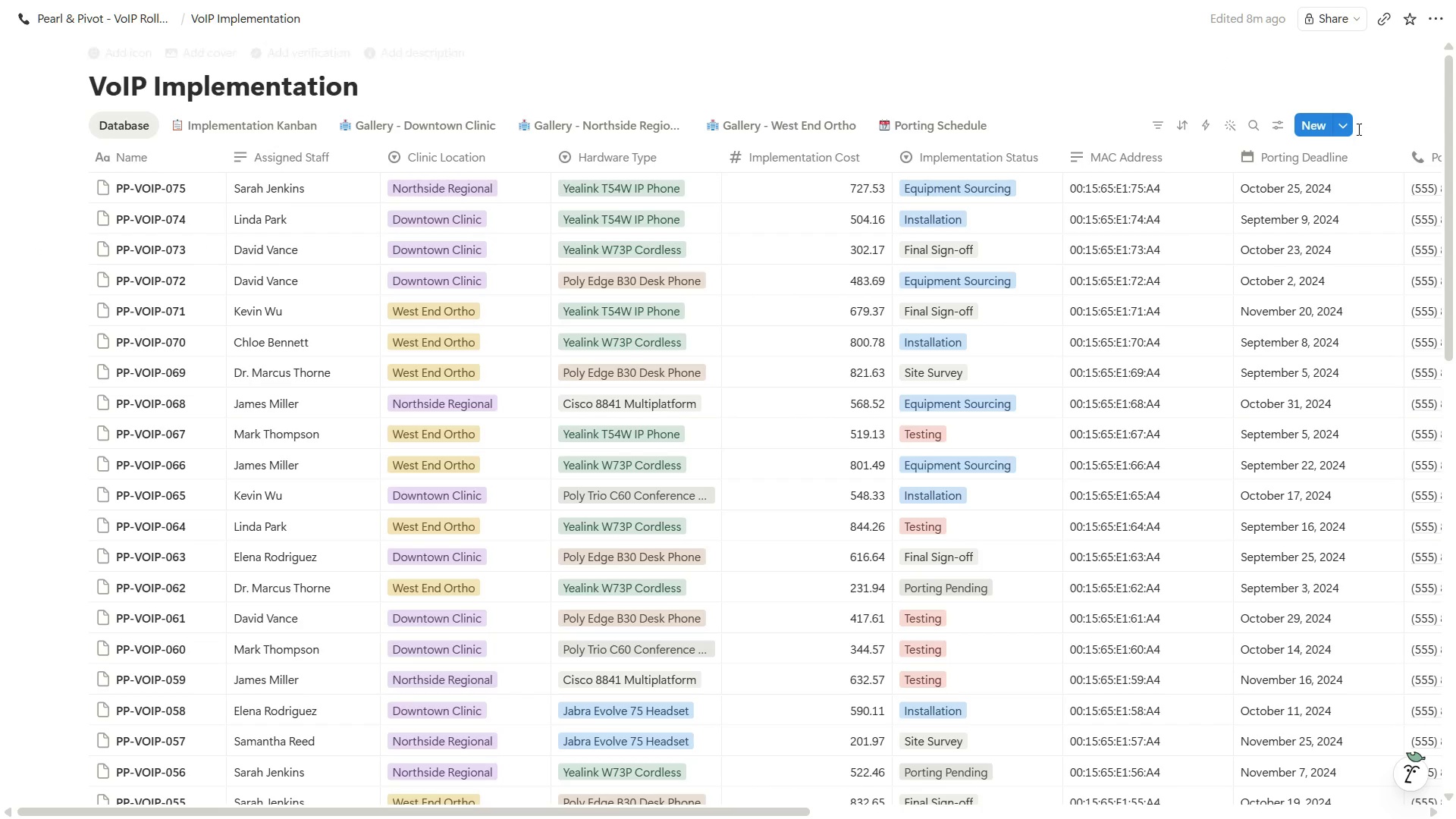 
left_click([1344, 127])
 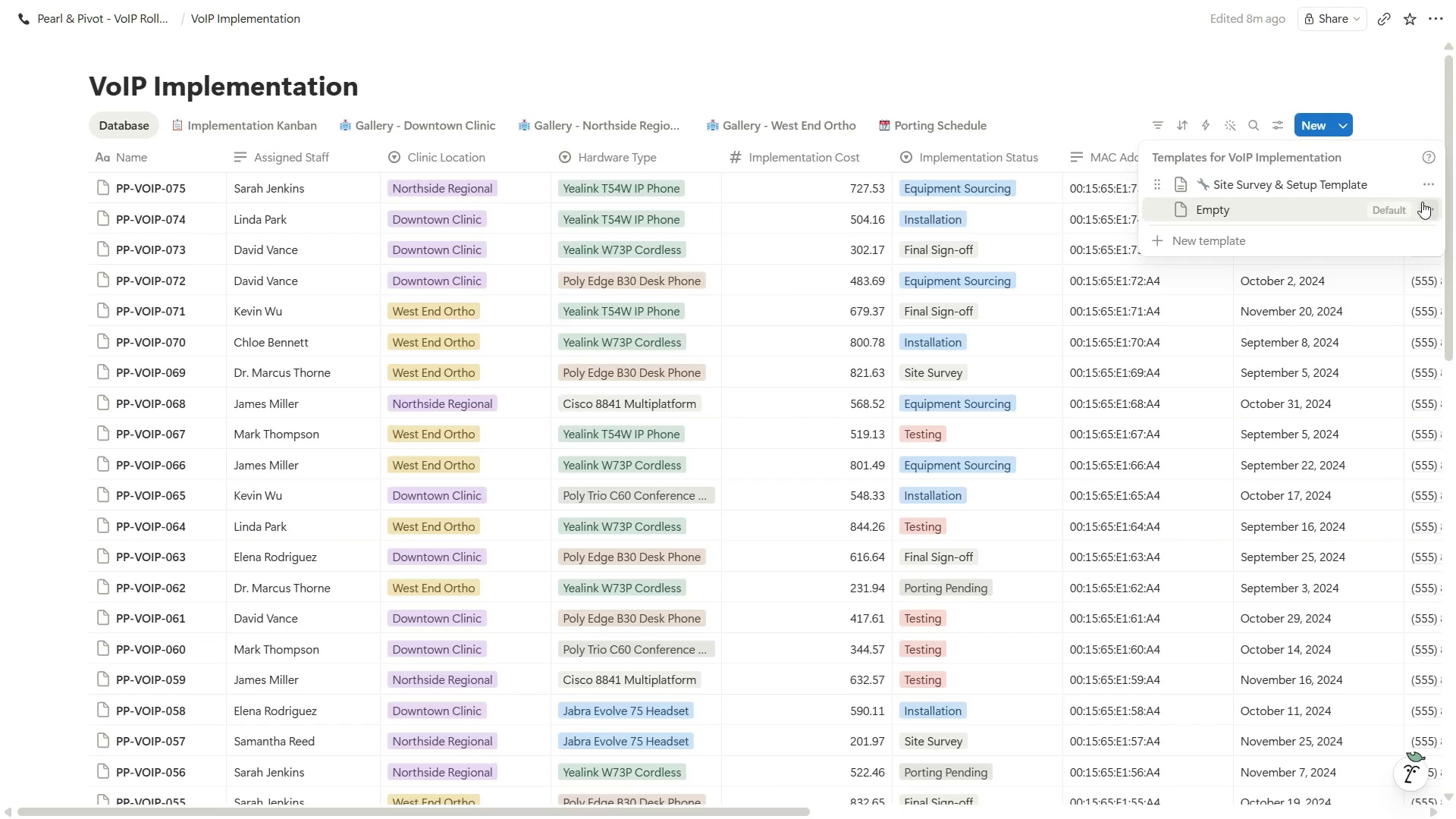 
left_click([1427, 185])
 